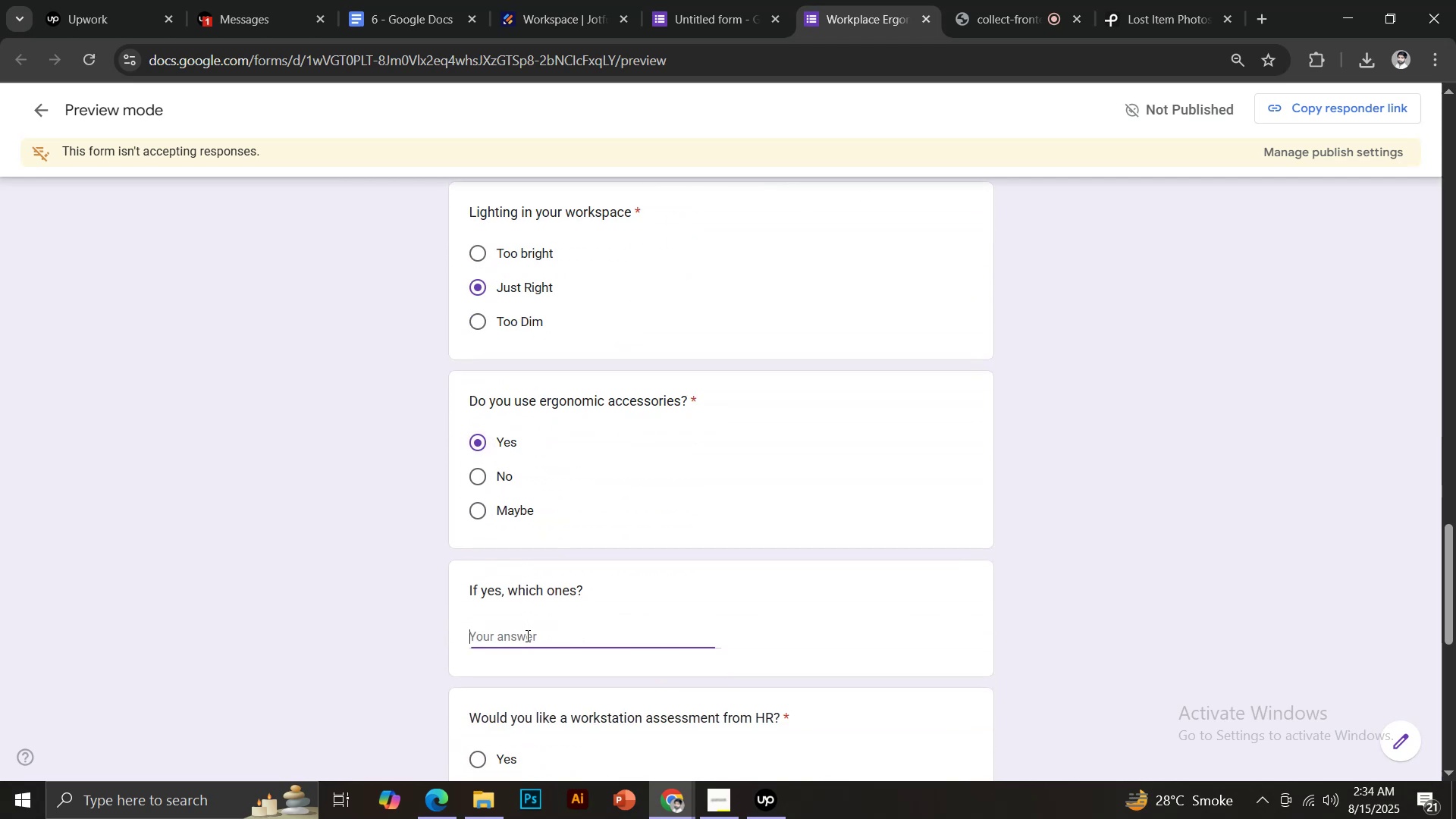 
key(Control+V)
 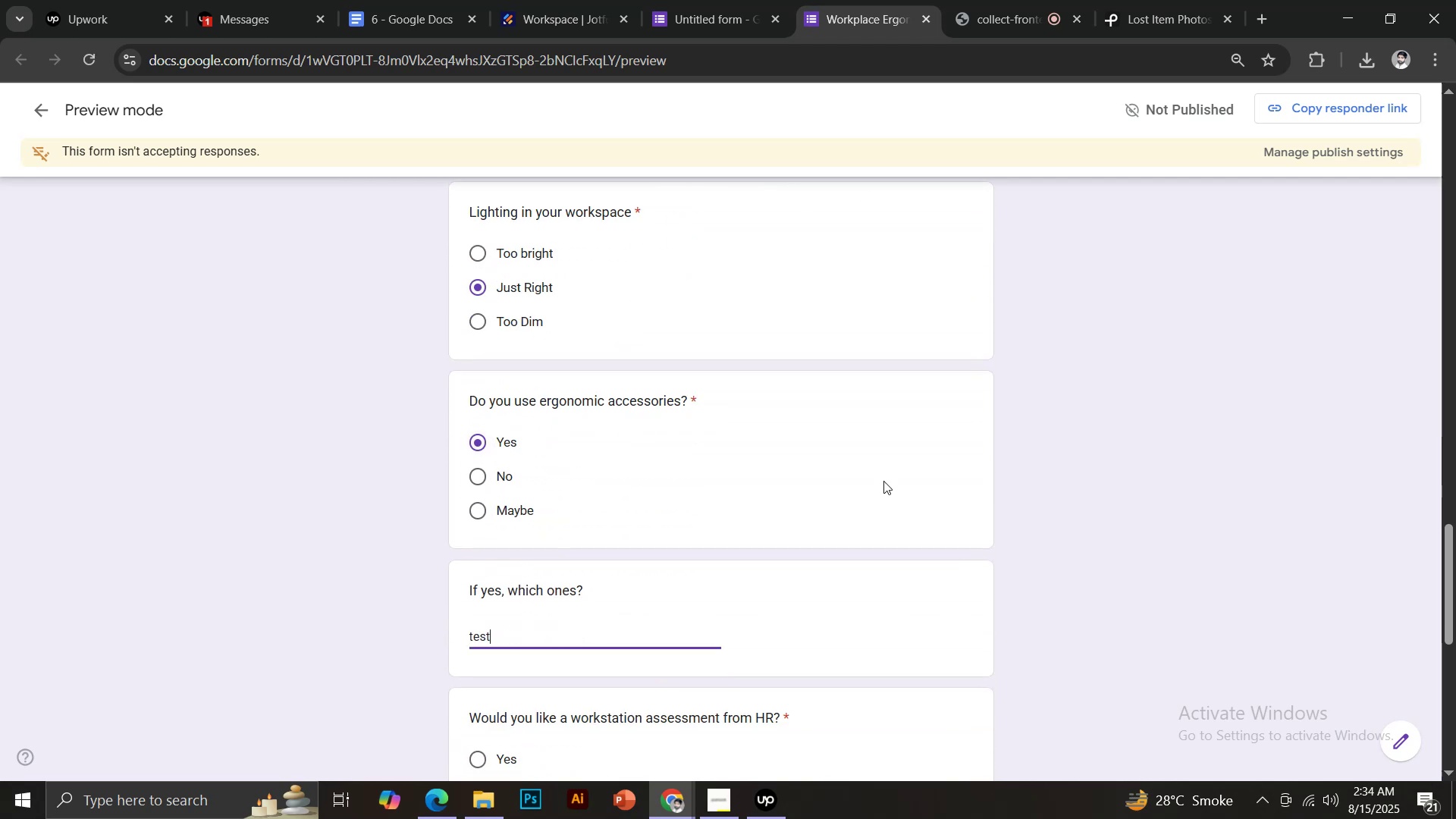 
scroll: coordinate [900, 460], scroll_direction: down, amount: 3.0
 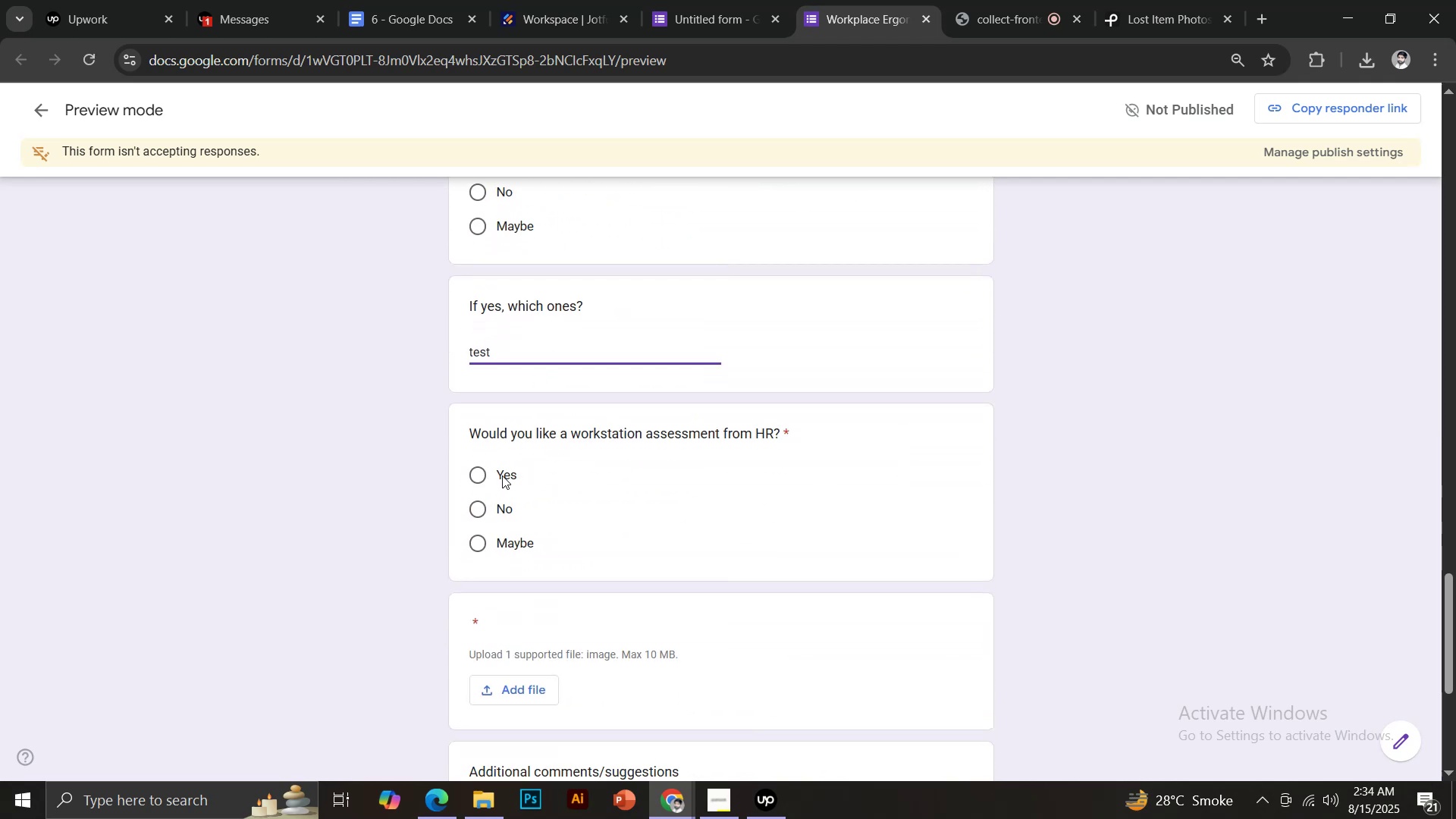 
left_click([502, 475])
 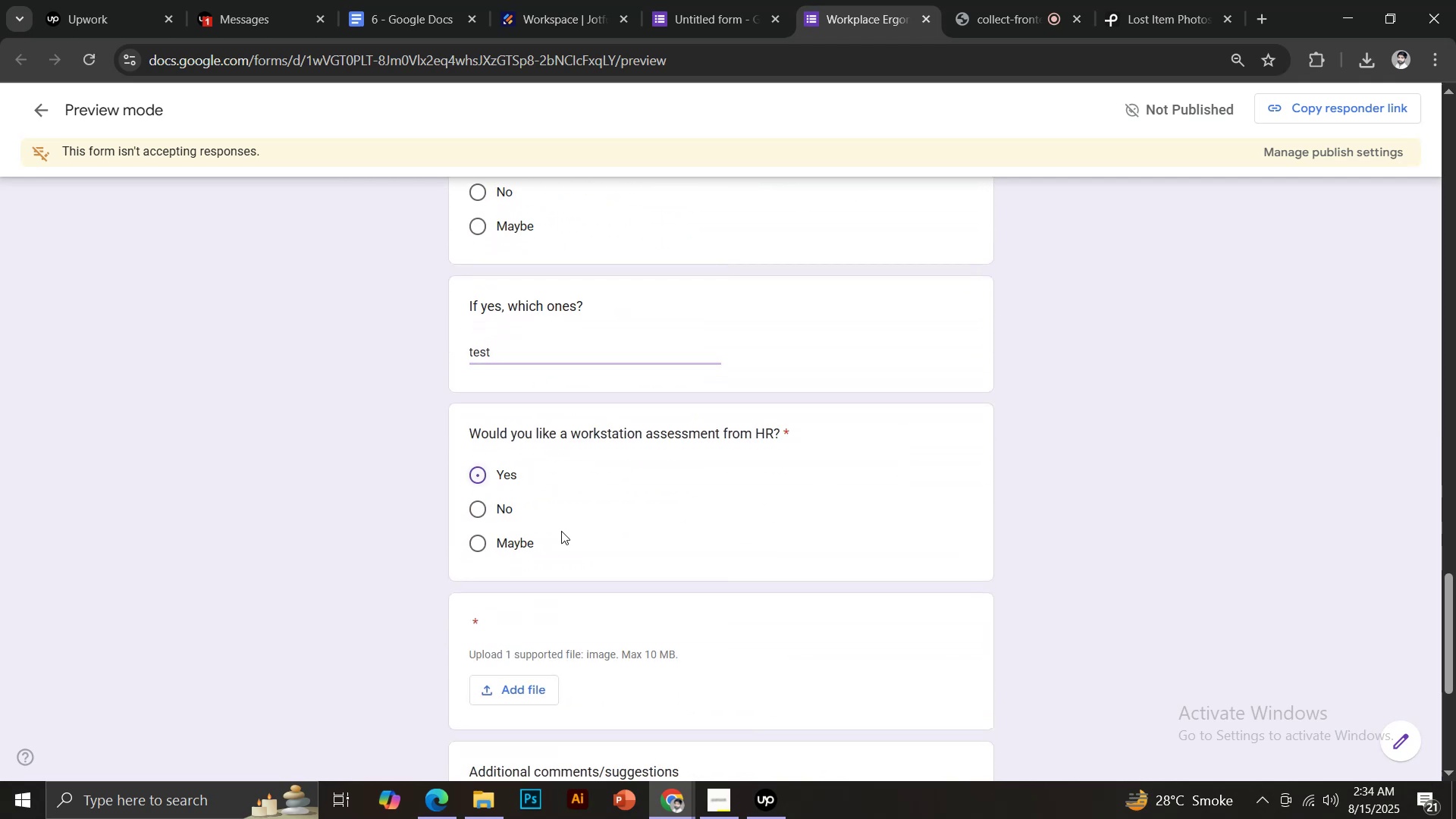 
scroll: coordinate [593, 529], scroll_direction: down, amount: 2.0
 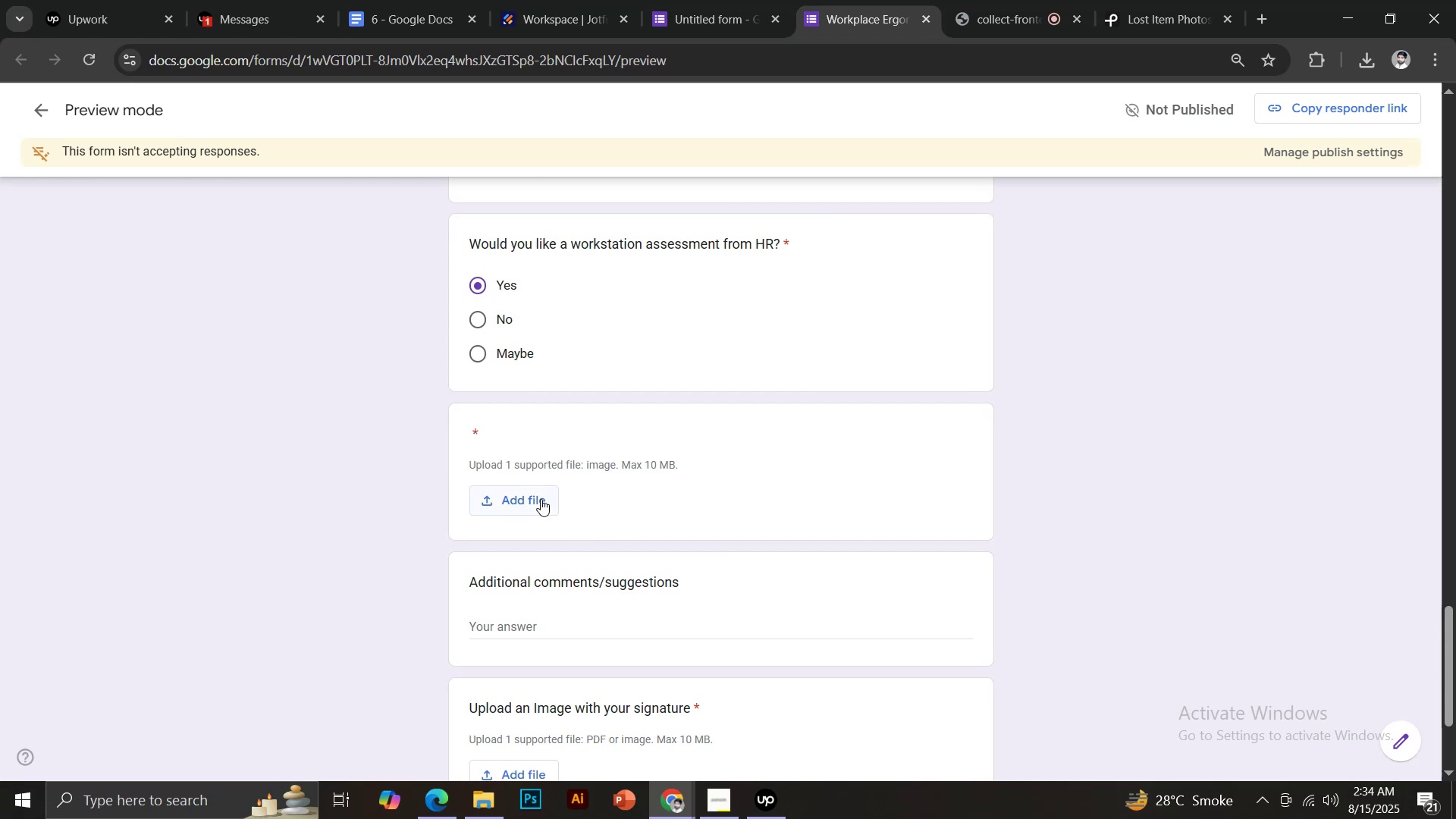 
left_click([541, 499])
 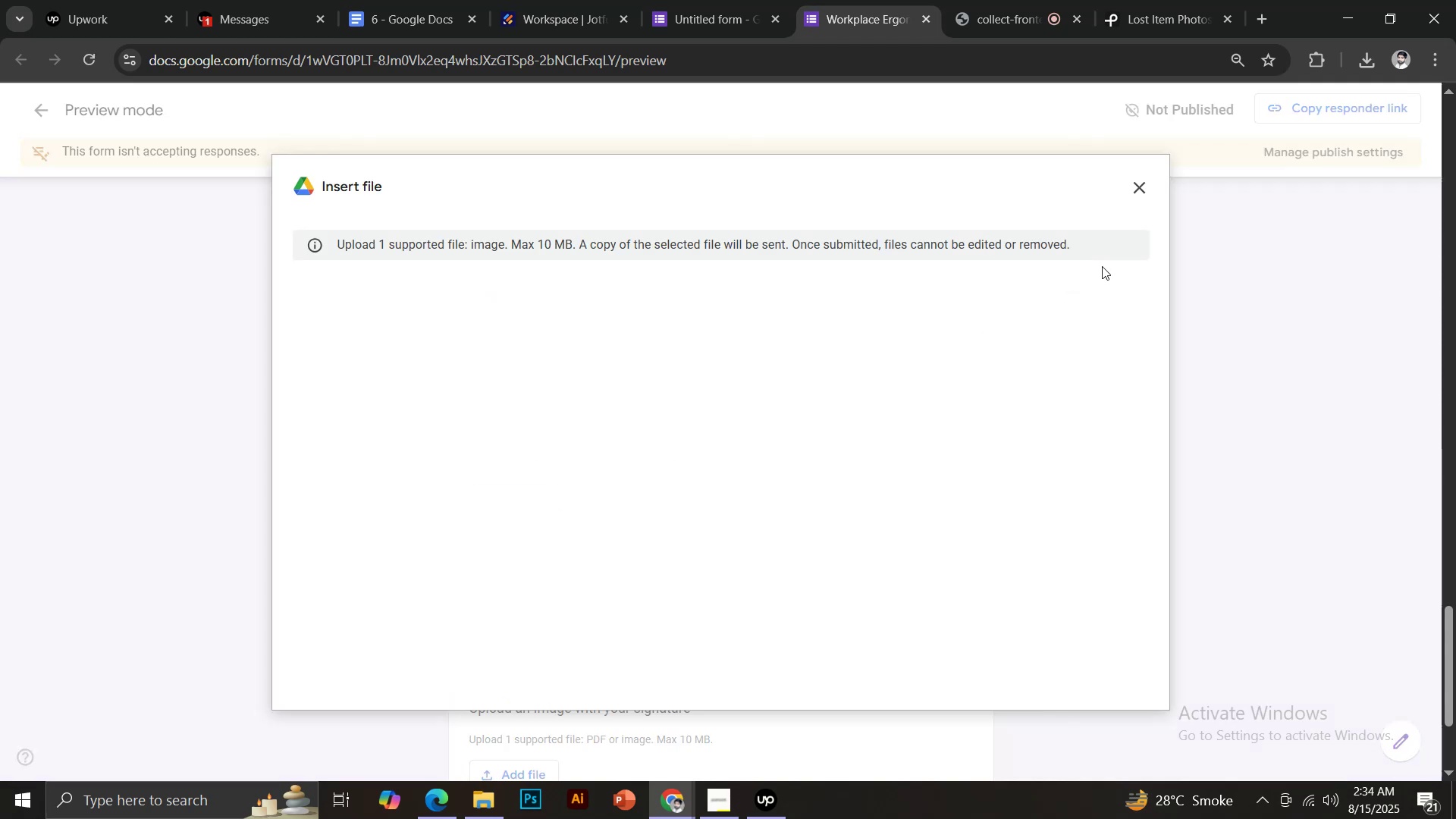 
left_click([1139, 183])
 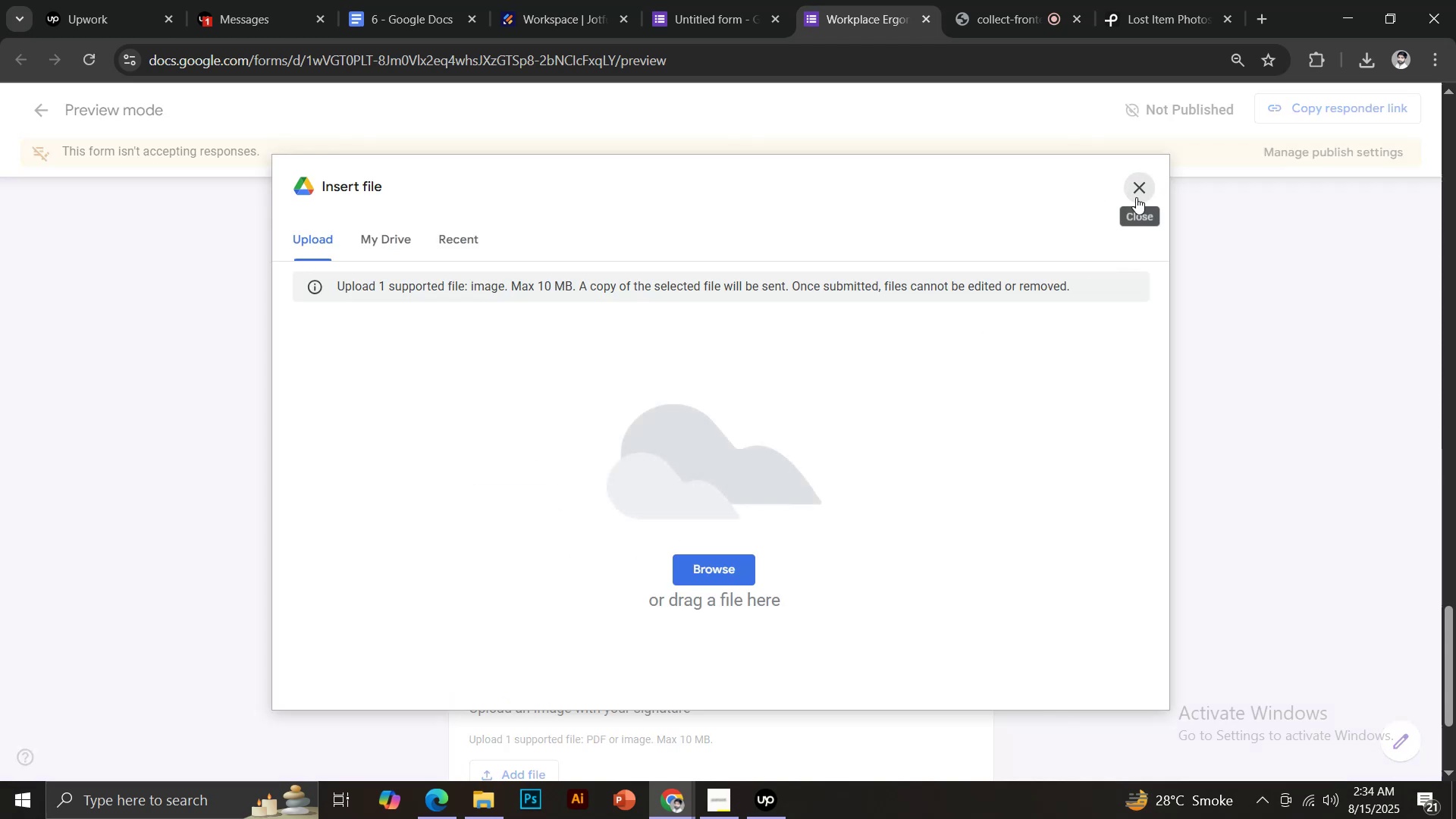 
left_click([1139, 187])
 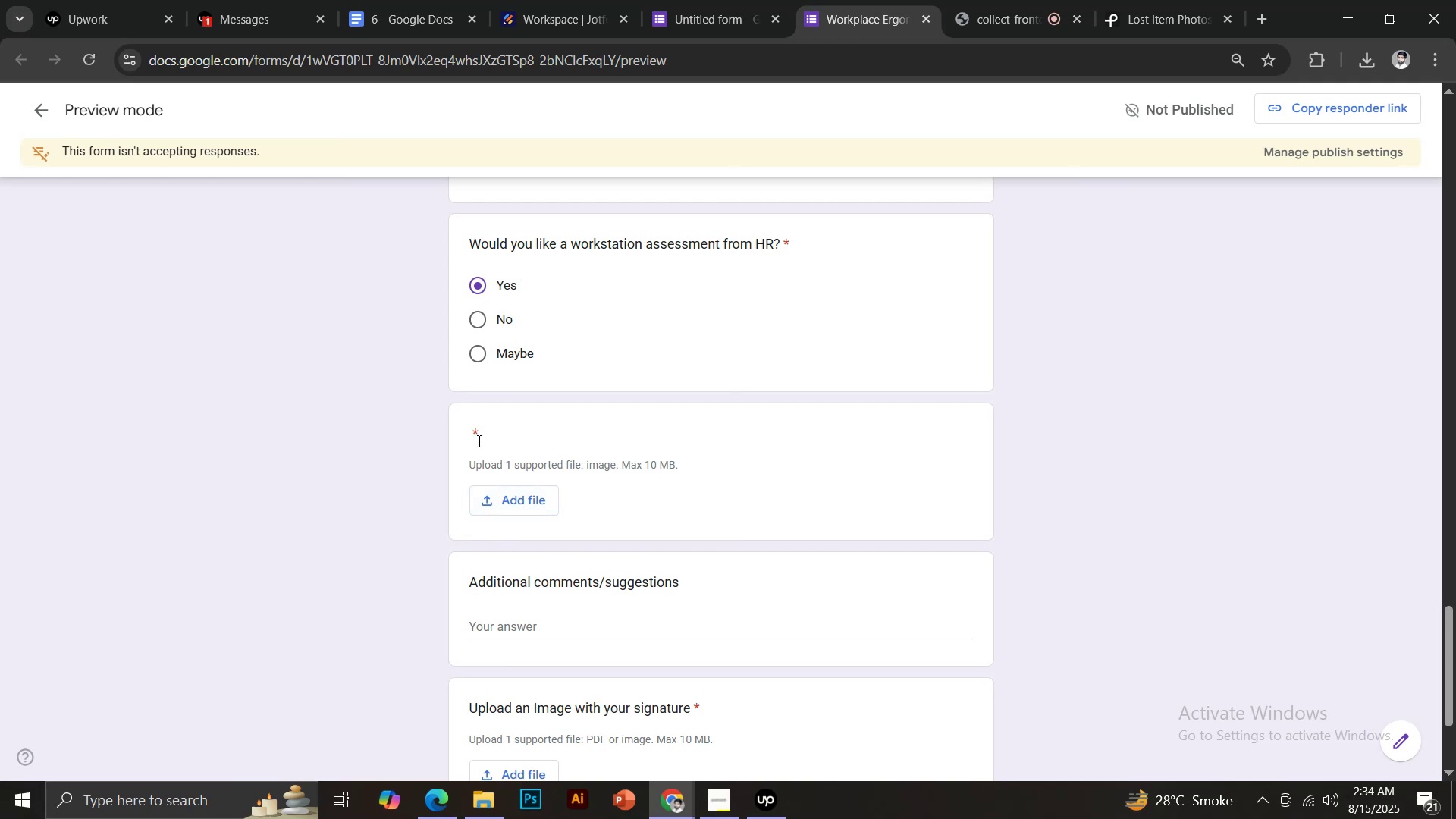 
left_click([475, 431])
 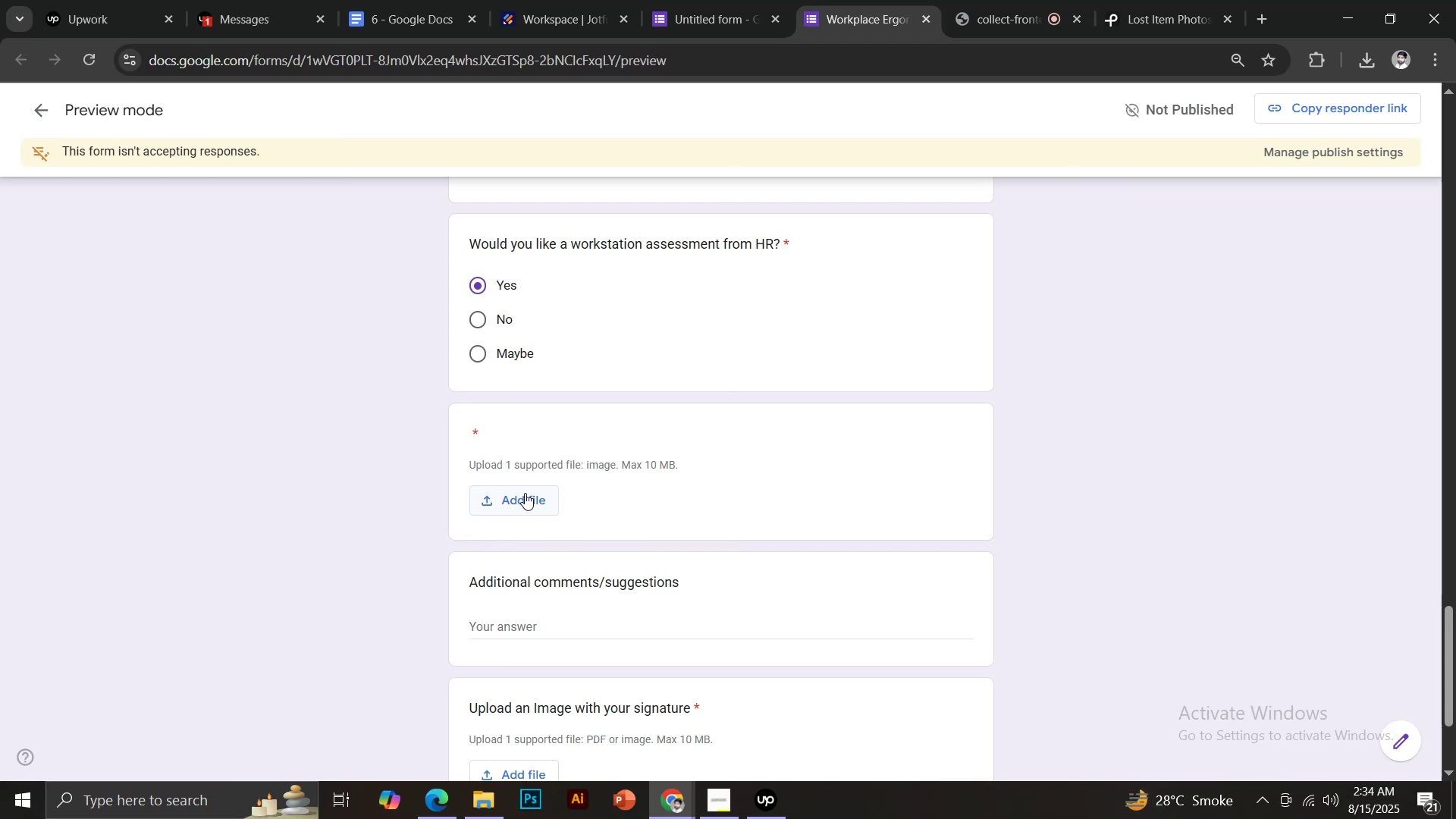 
left_click([525, 493])
 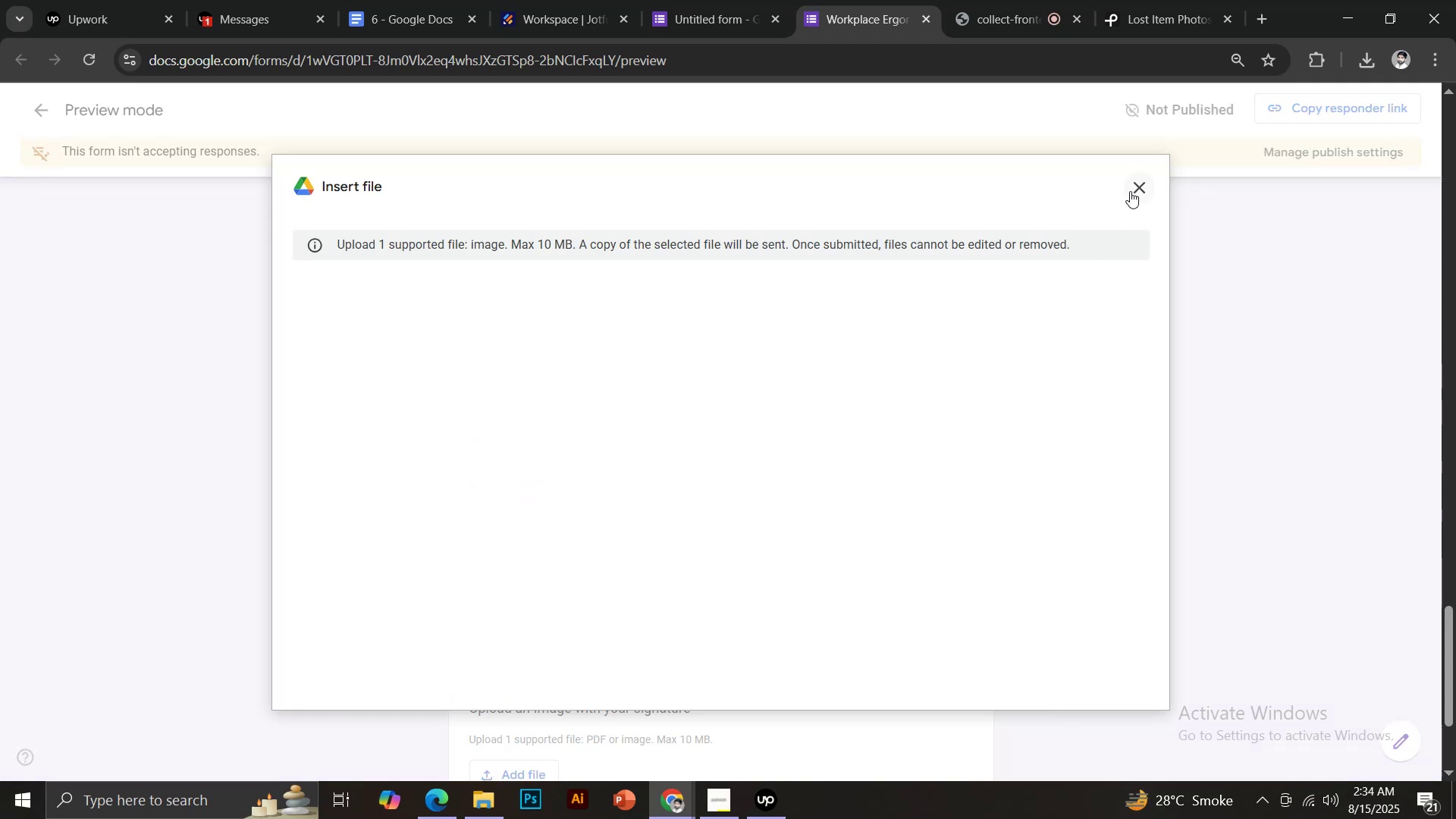 
scroll: coordinate [743, 384], scroll_direction: down, amount: 2.0
 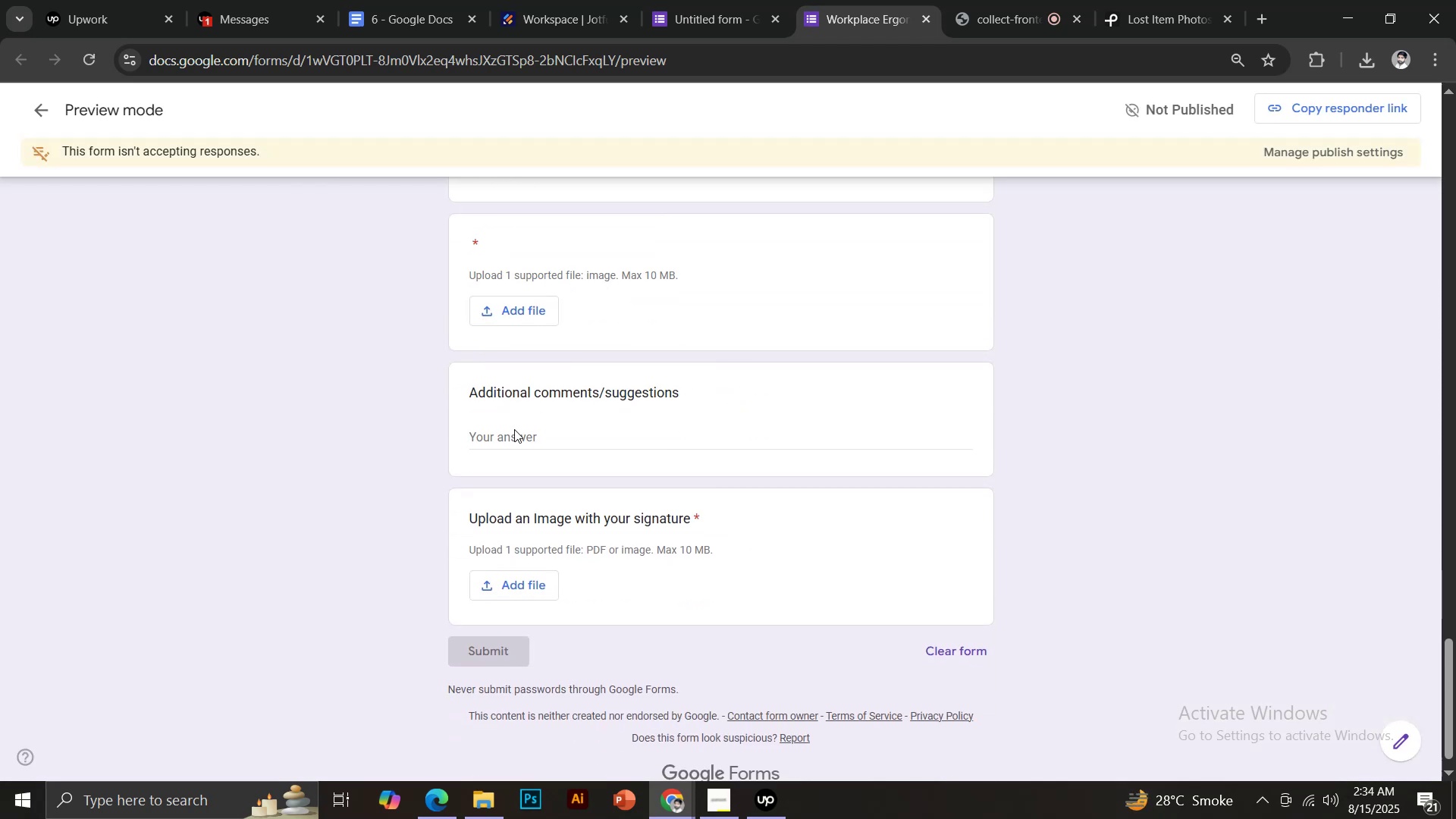 
left_click([510, 431])
 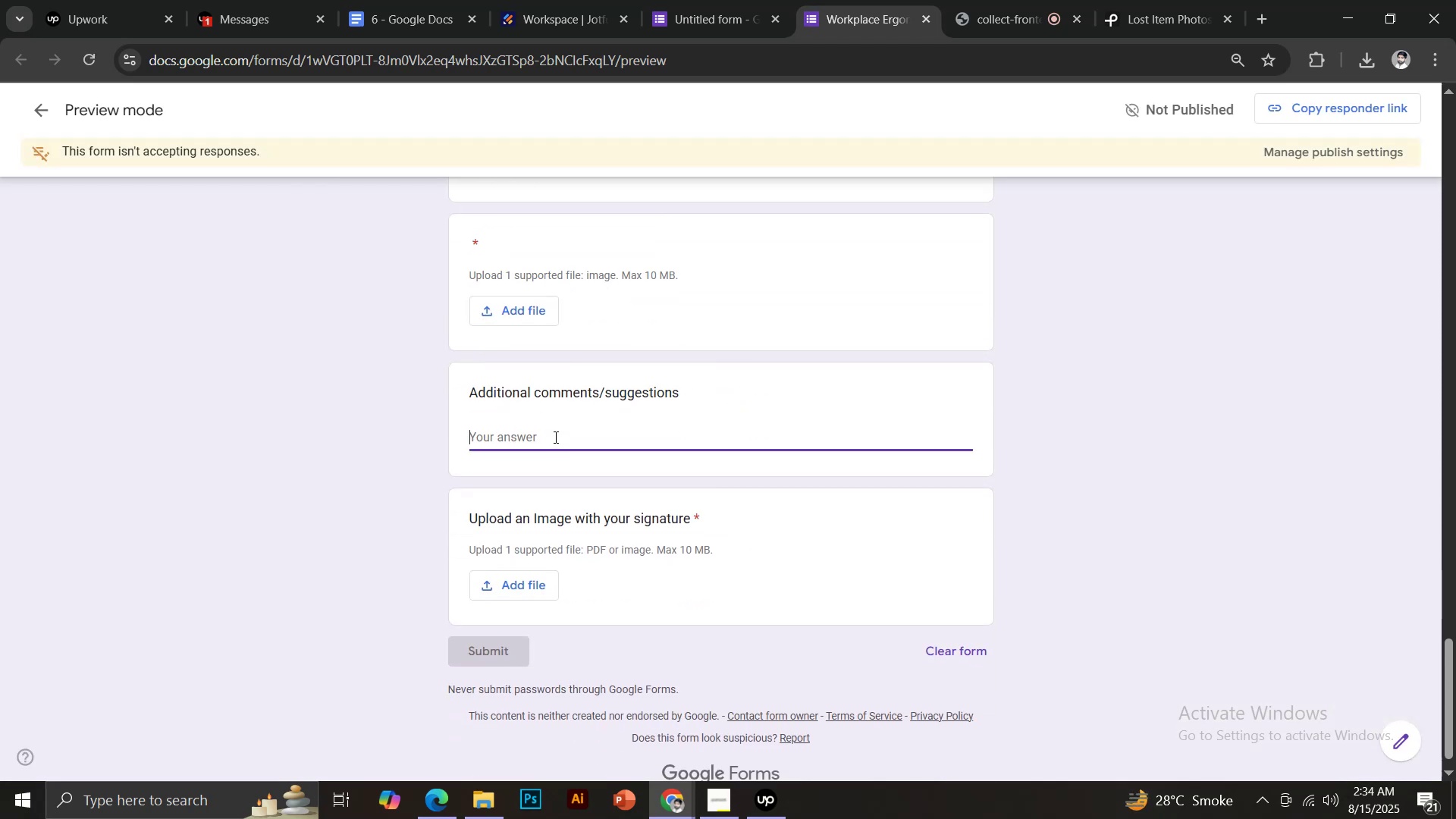 
key(Control+V)
 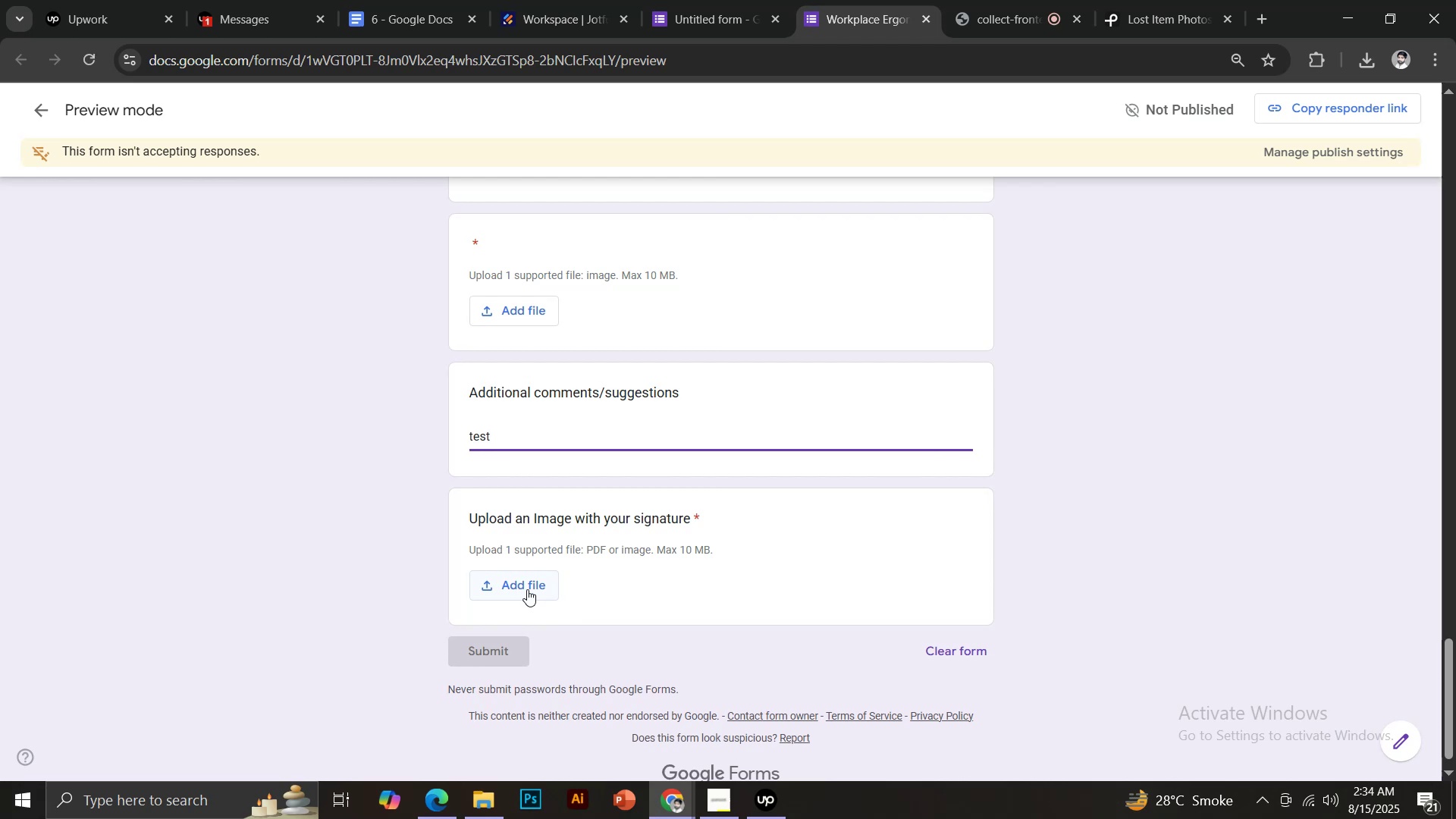 
scroll: coordinate [542, 591], scroll_direction: up, amount: 1.0
 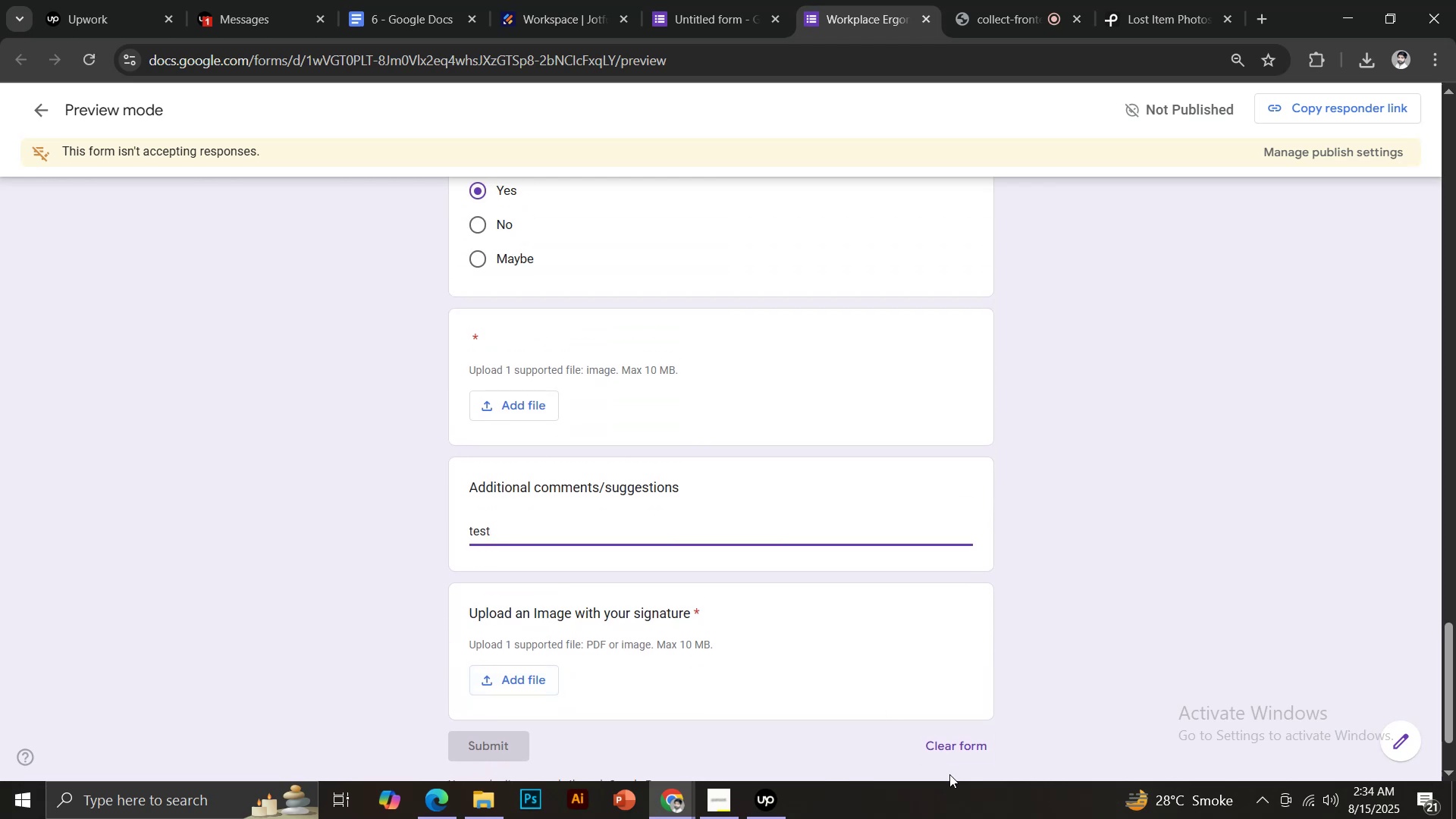 
left_click([950, 746])
 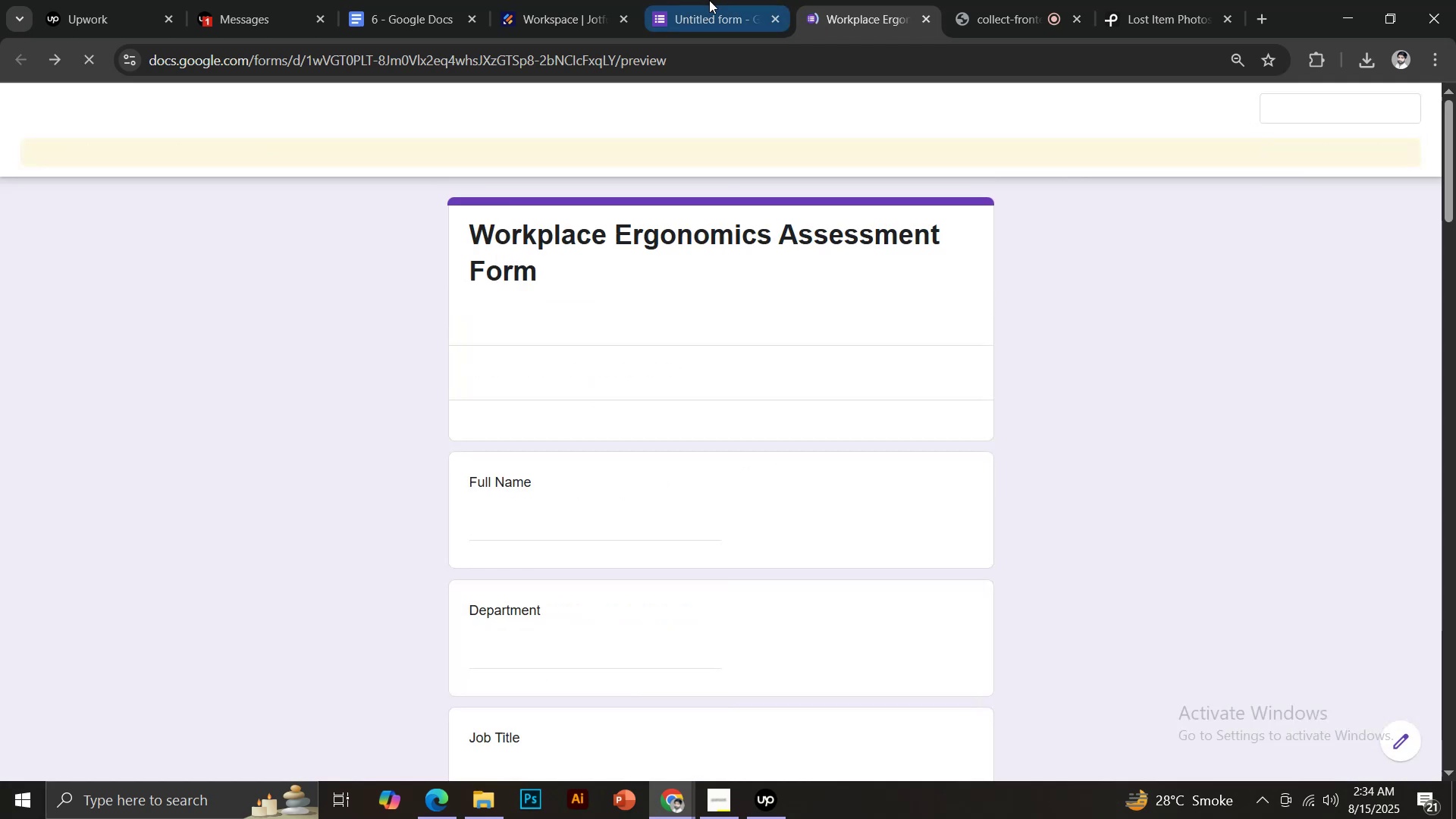 
left_click([708, 0])
 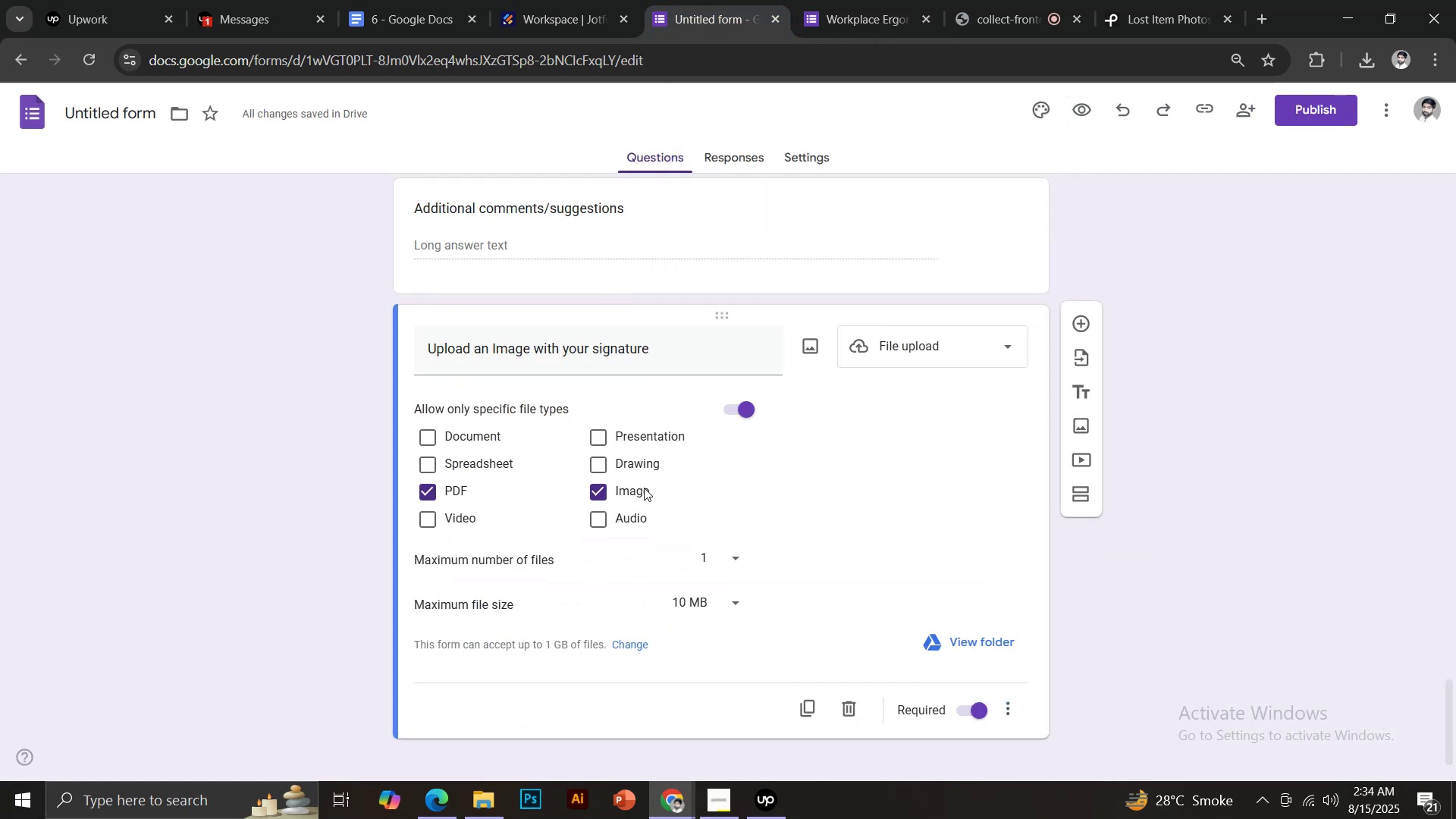 
scroll: coordinate [572, 486], scroll_direction: up, amount: 5.0
 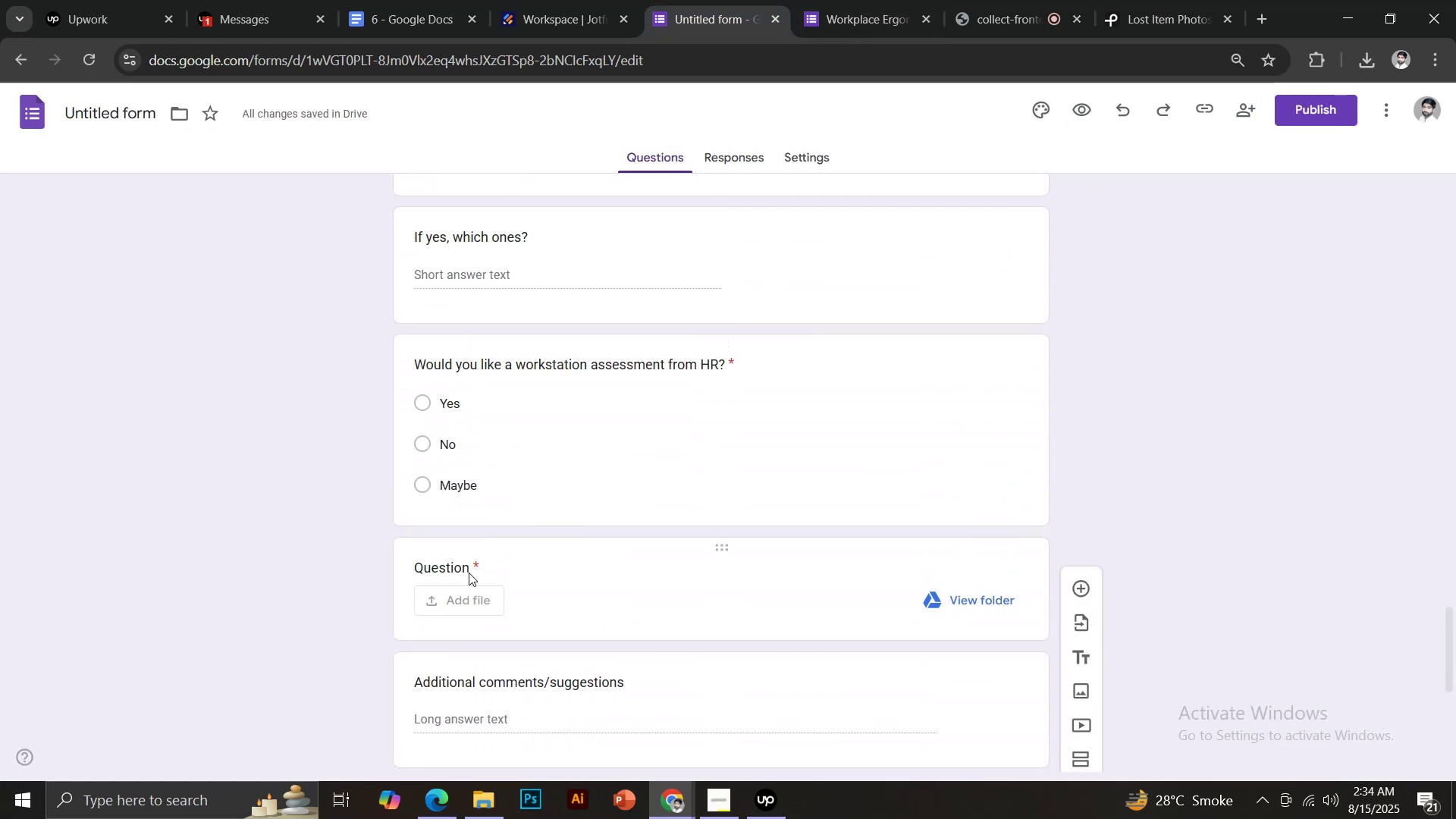 
left_click([466, 563])
 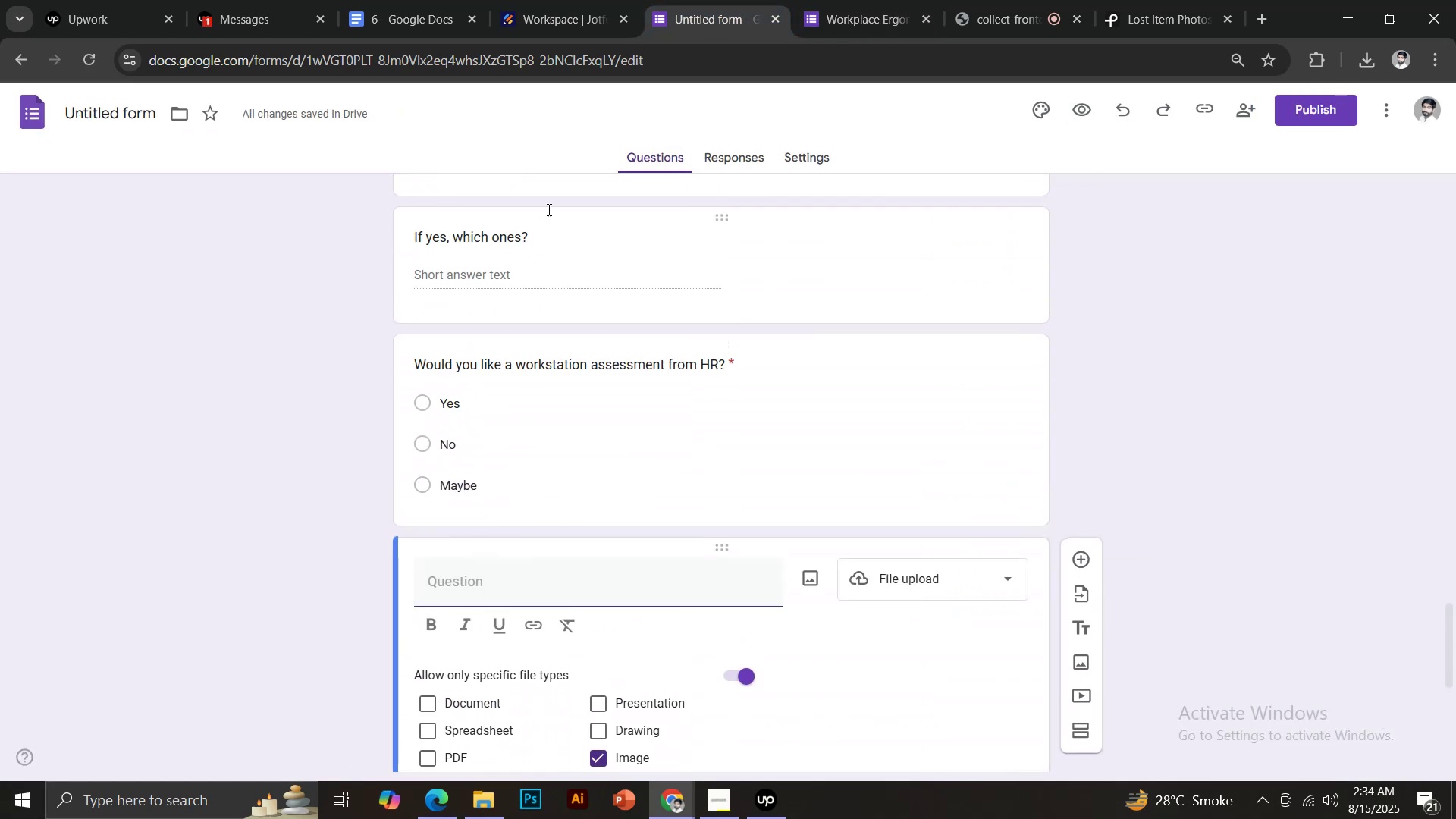 
left_click([419, 0])
 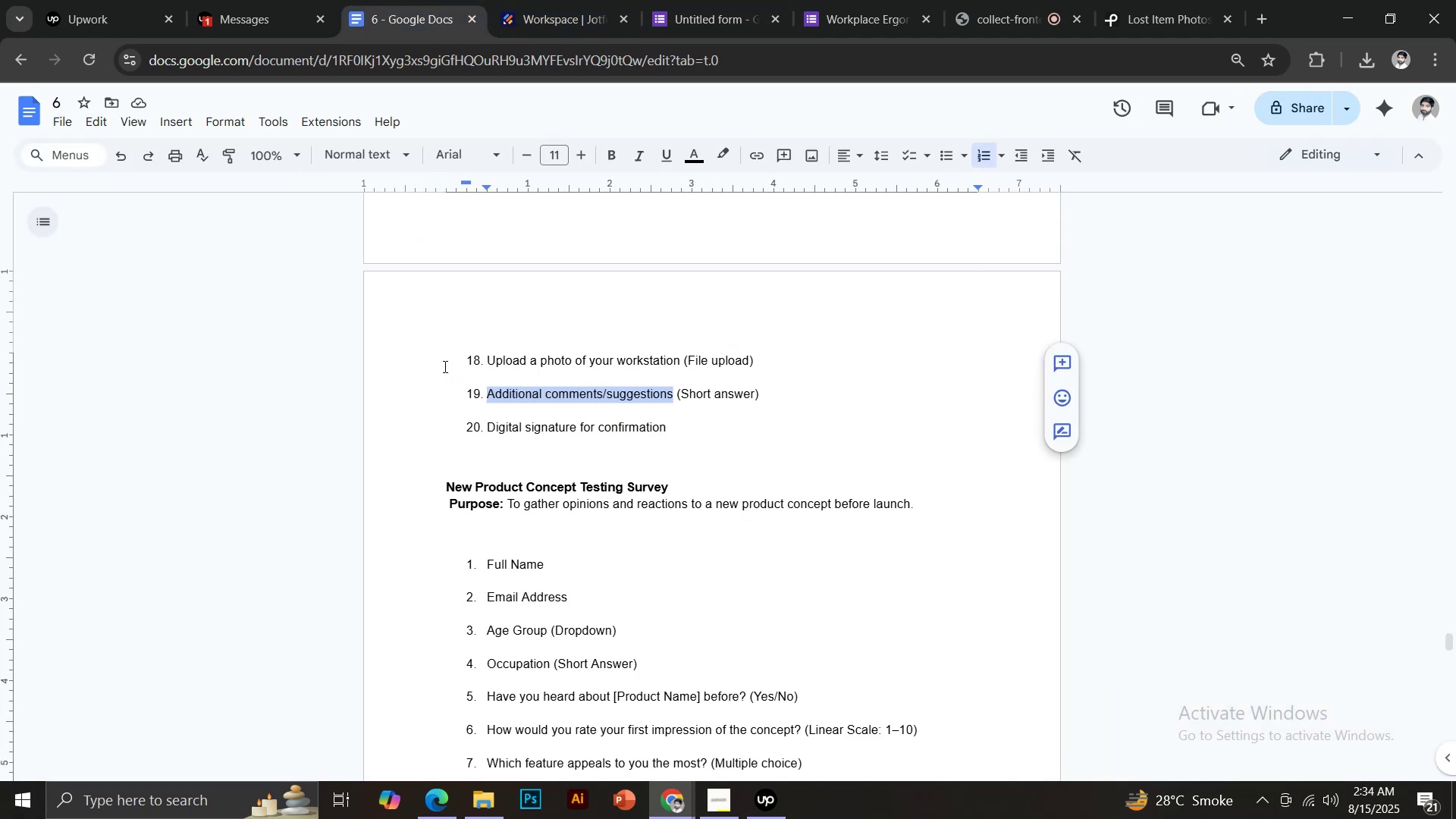 
left_click_drag(start_coordinate=[487, 358], to_coordinate=[683, 362])
 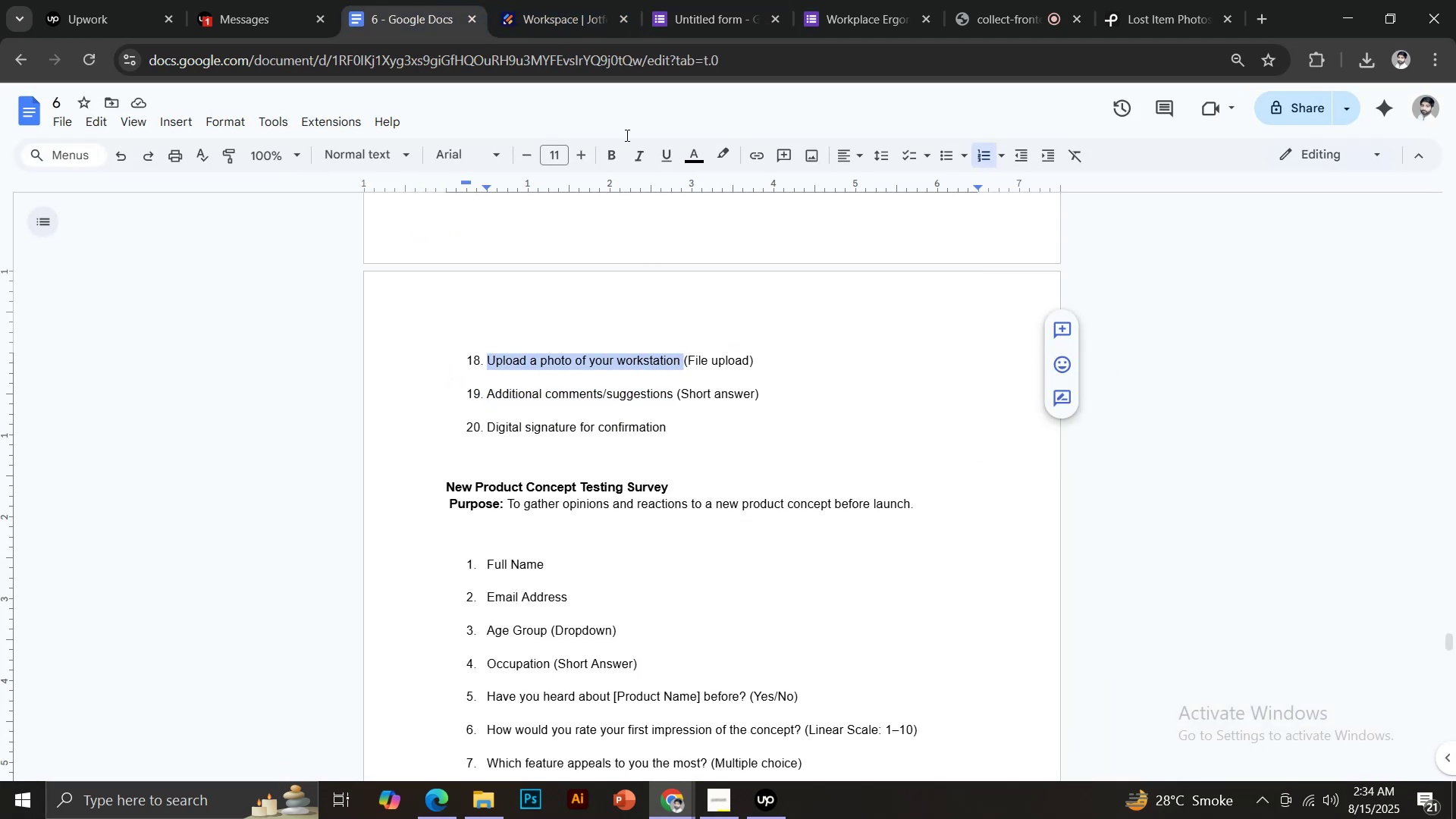 
key(Control+C)
 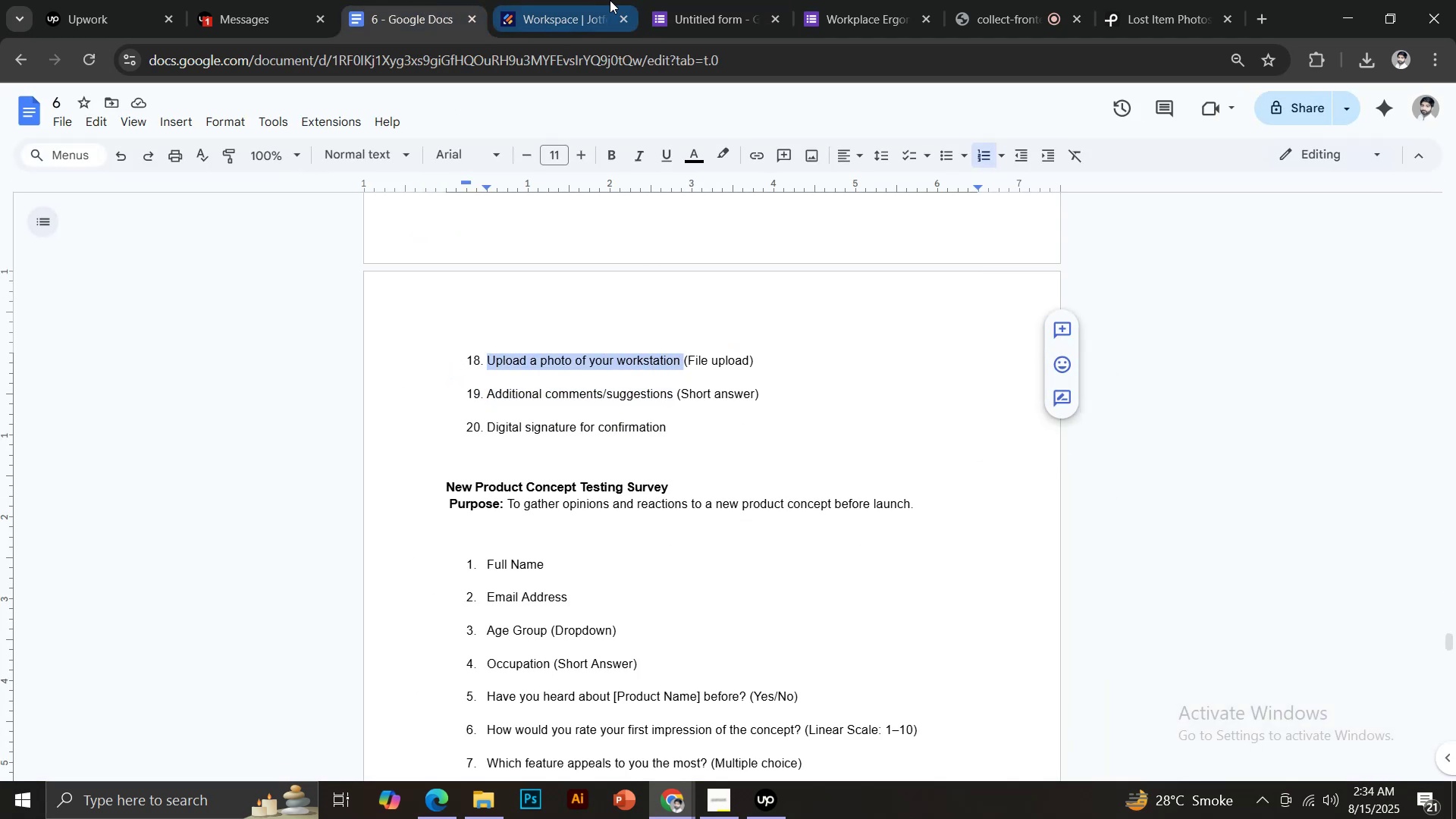 
left_click([698, 0])
 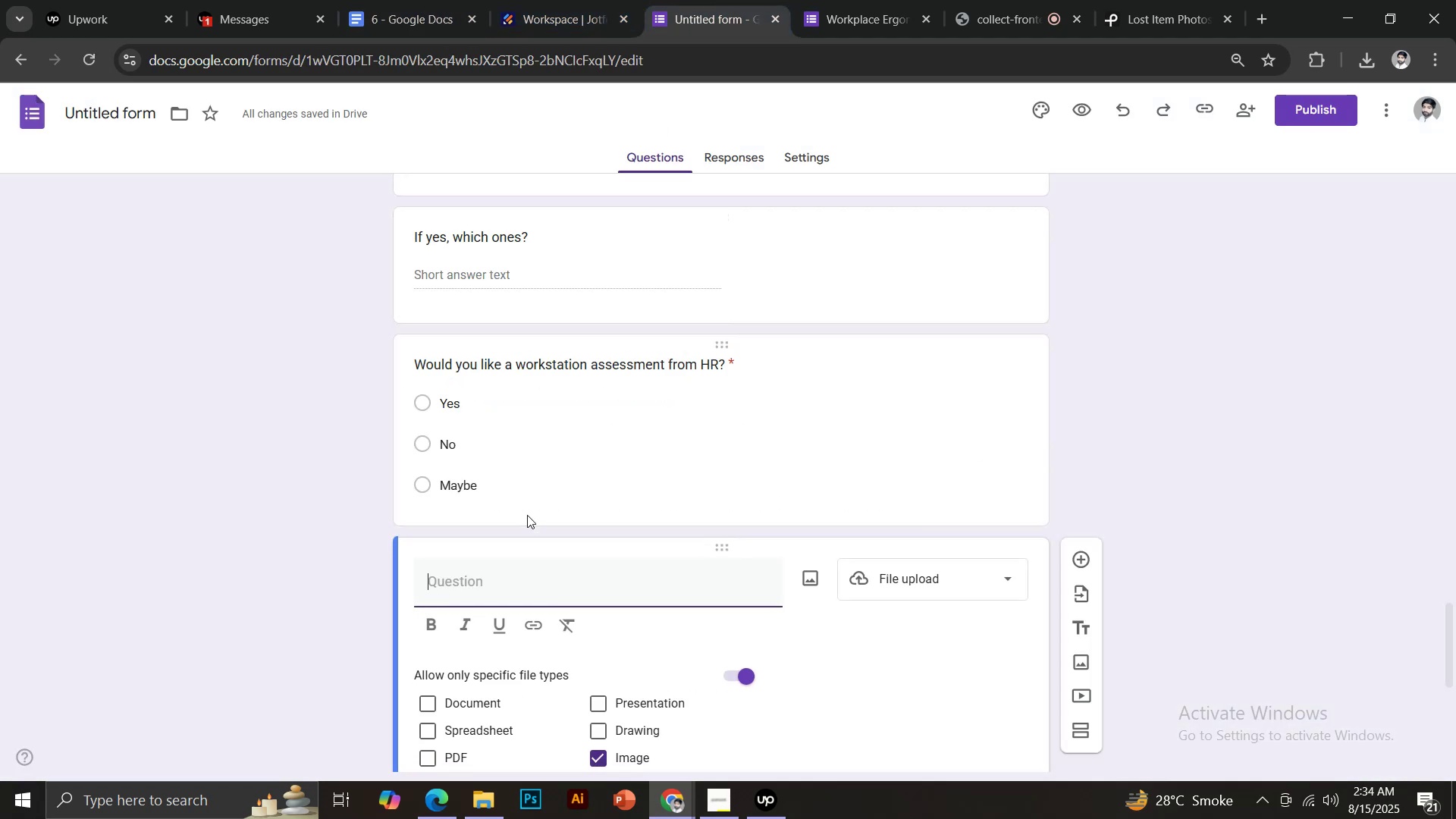 
key(Control+ControlLeft)
 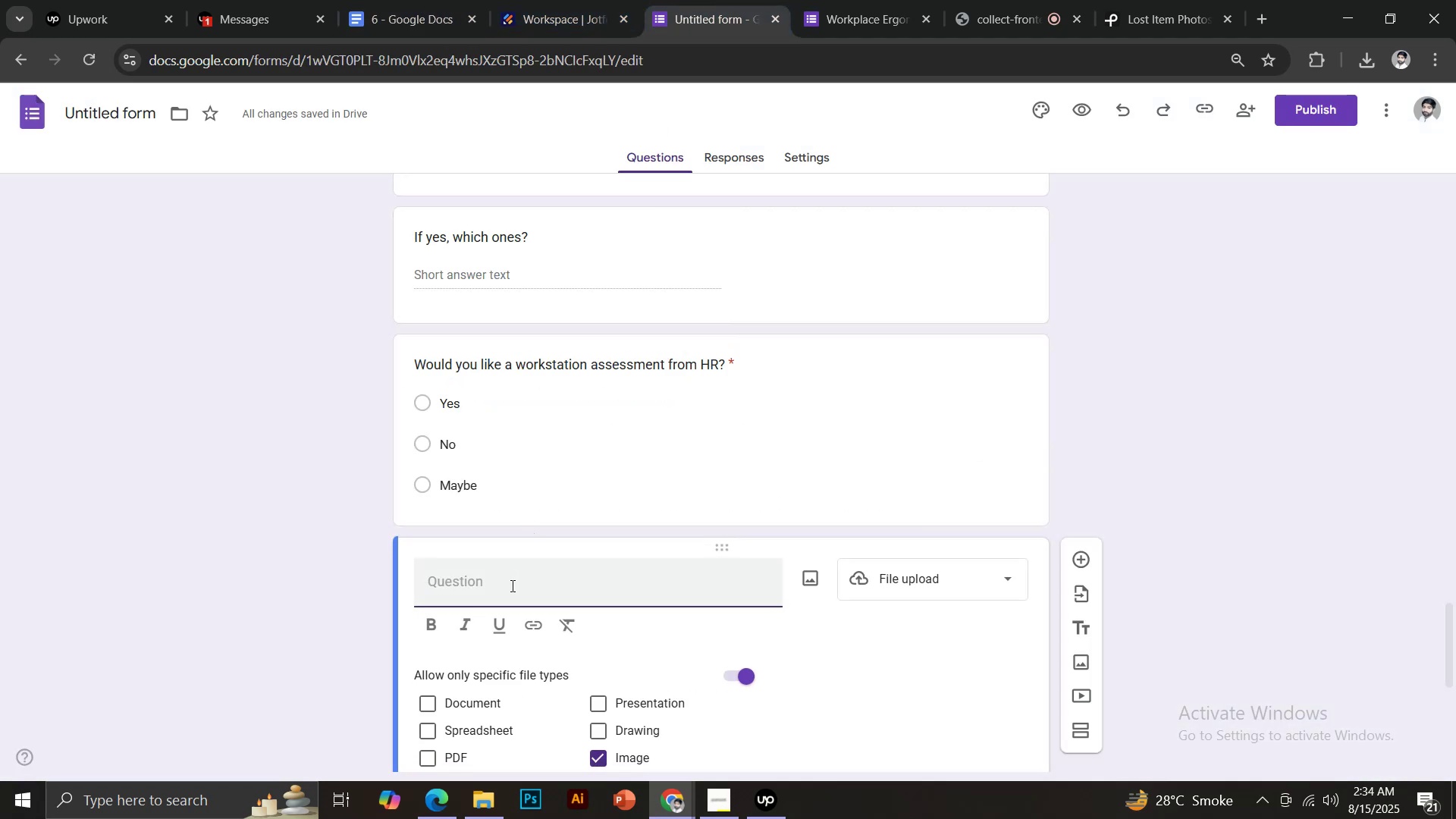 
key(Control+V)
 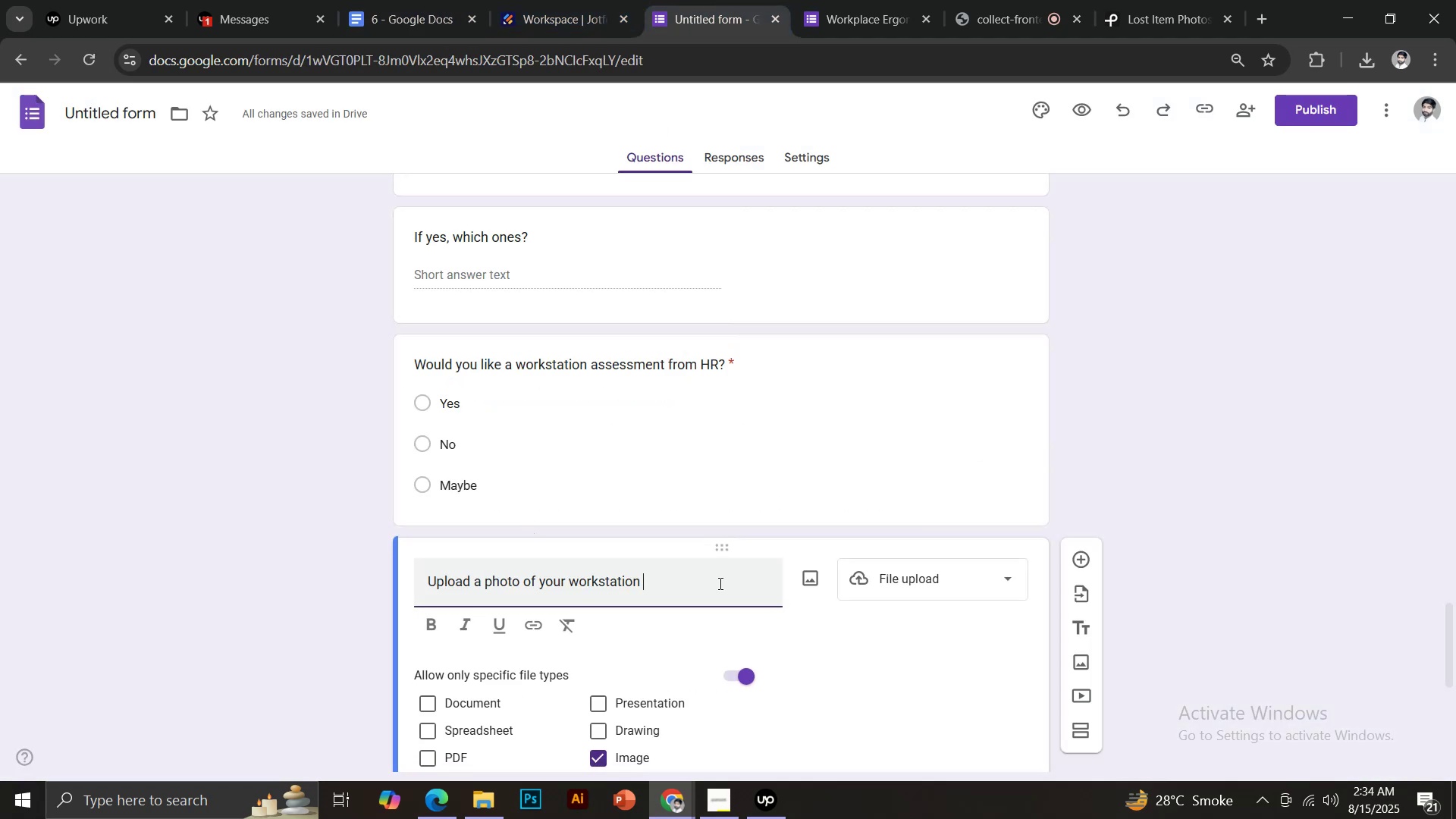 
scroll: coordinate [867, 604], scroll_direction: down, amount: 3.0
 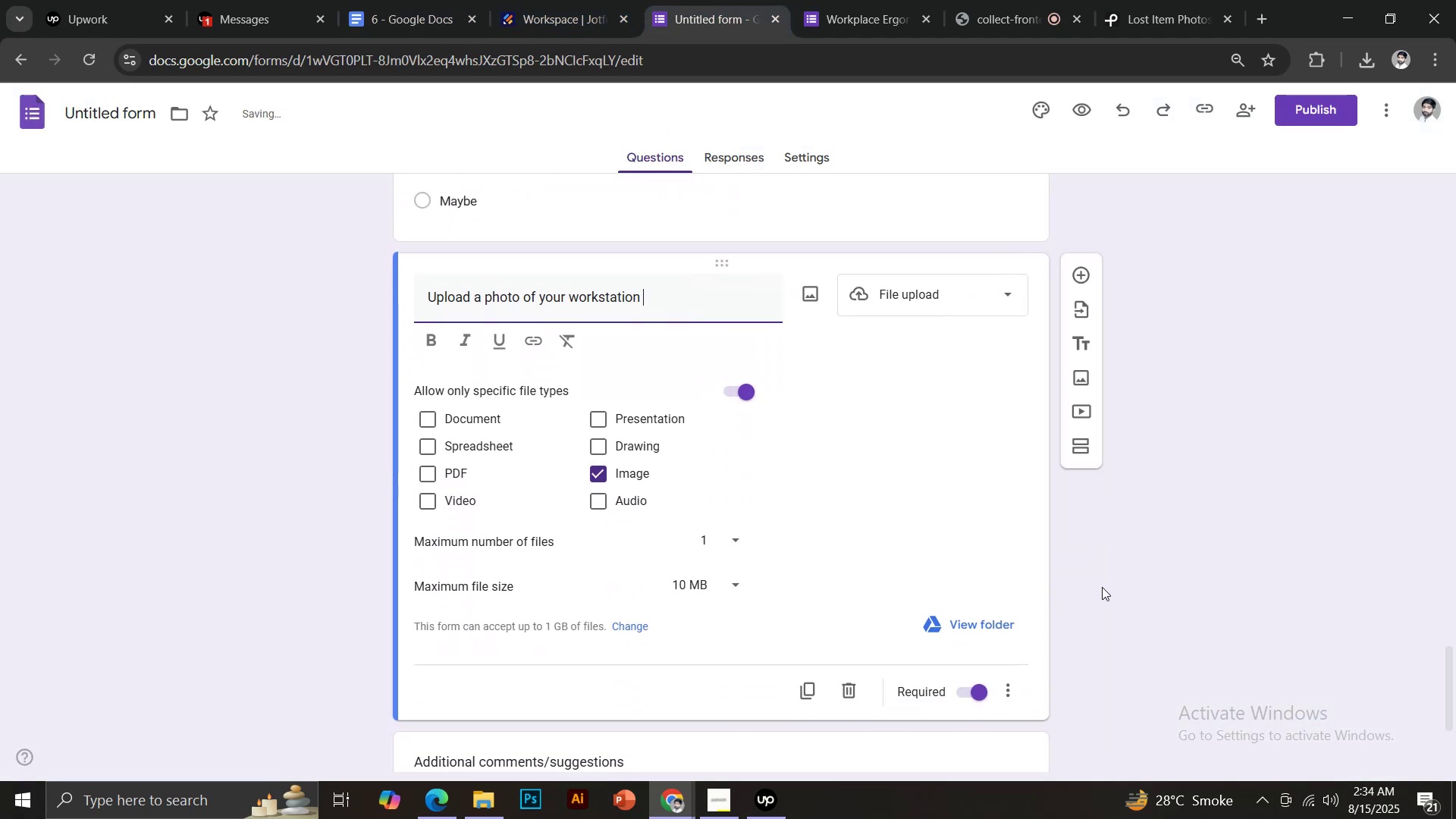 
left_click([1103, 587])
 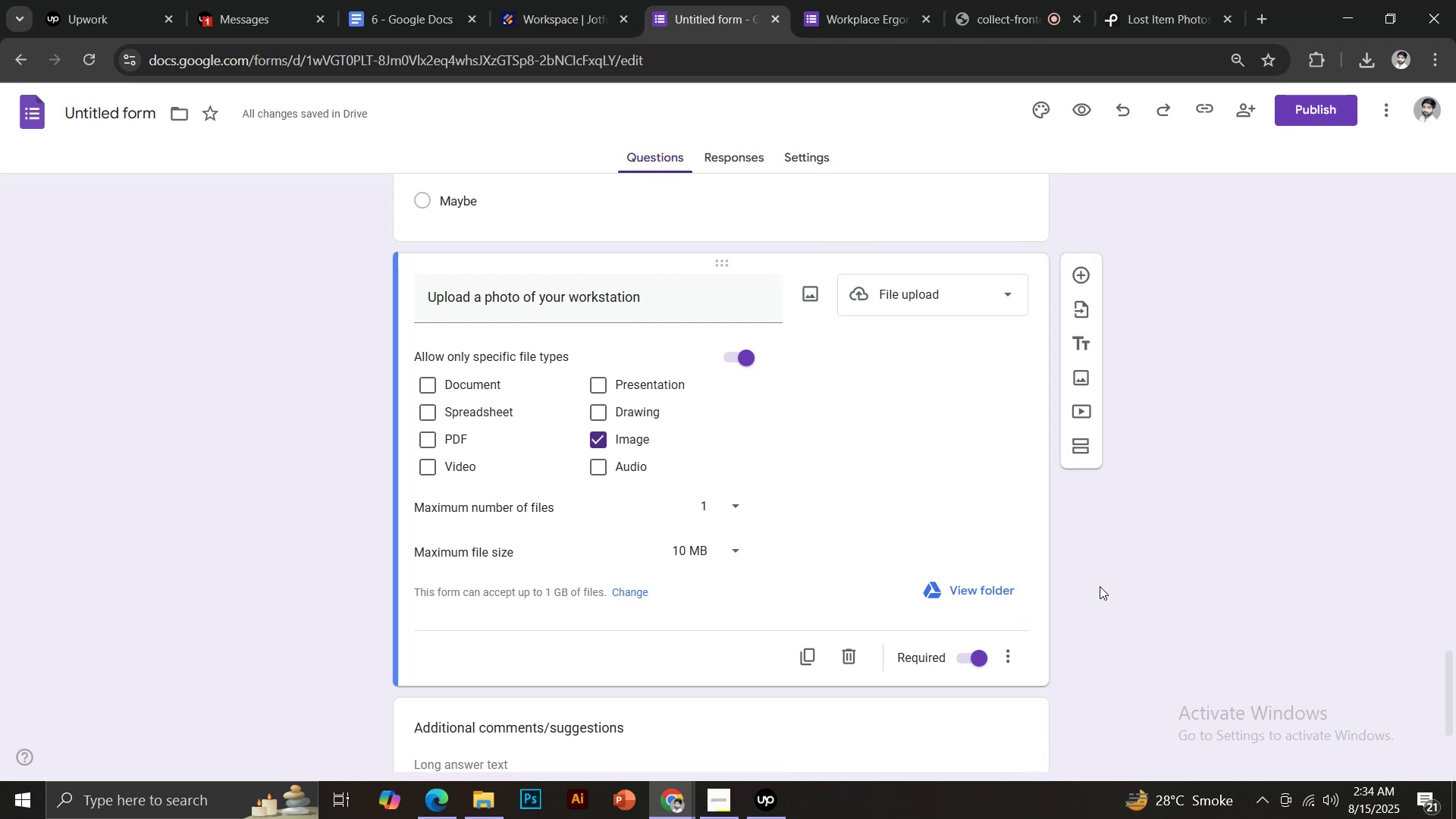 
scroll: coordinate [1078, 574], scroll_direction: down, amount: 2.0
 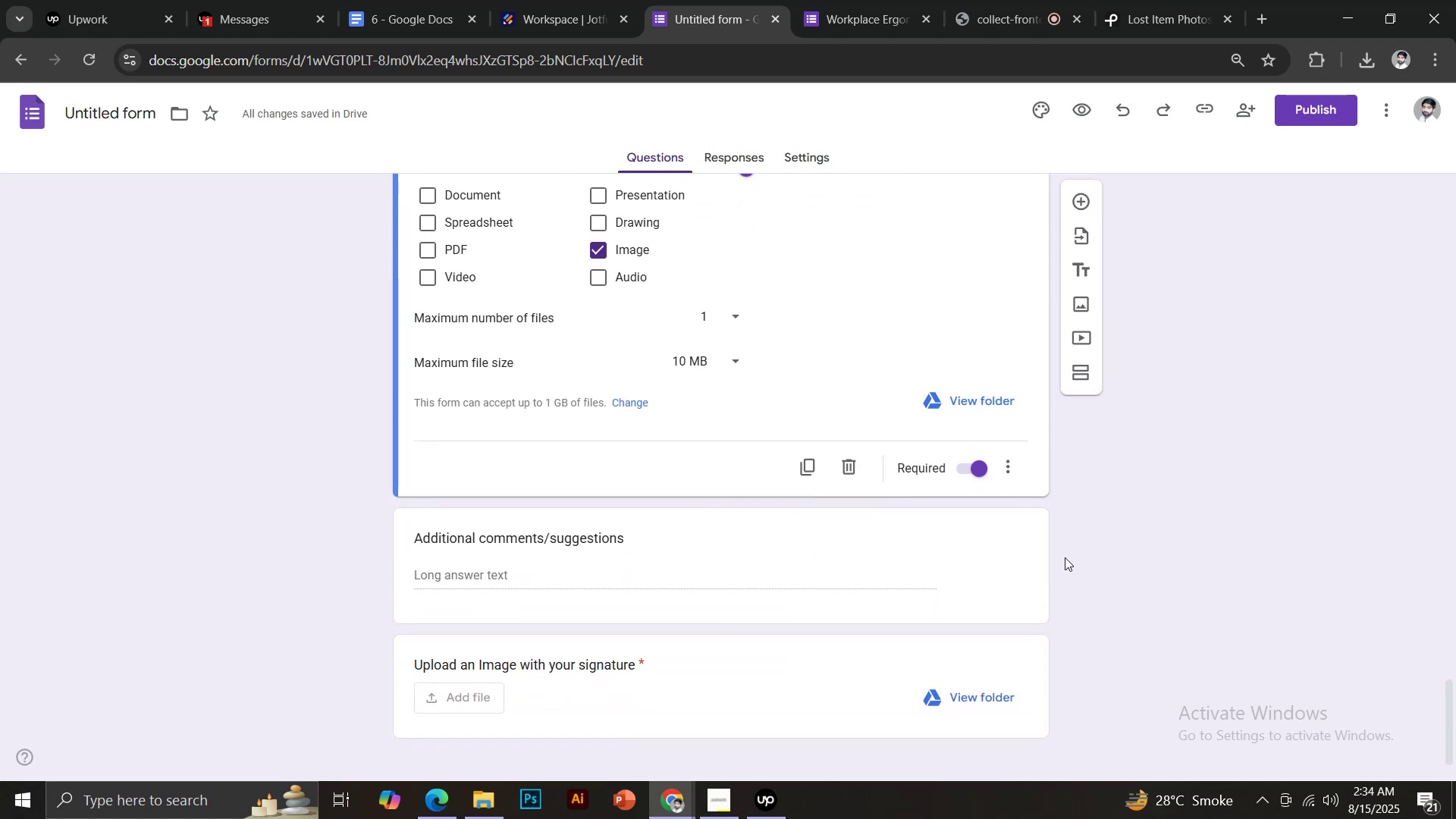 
scroll: coordinate [1011, 526], scroll_direction: up, amount: 20.0
 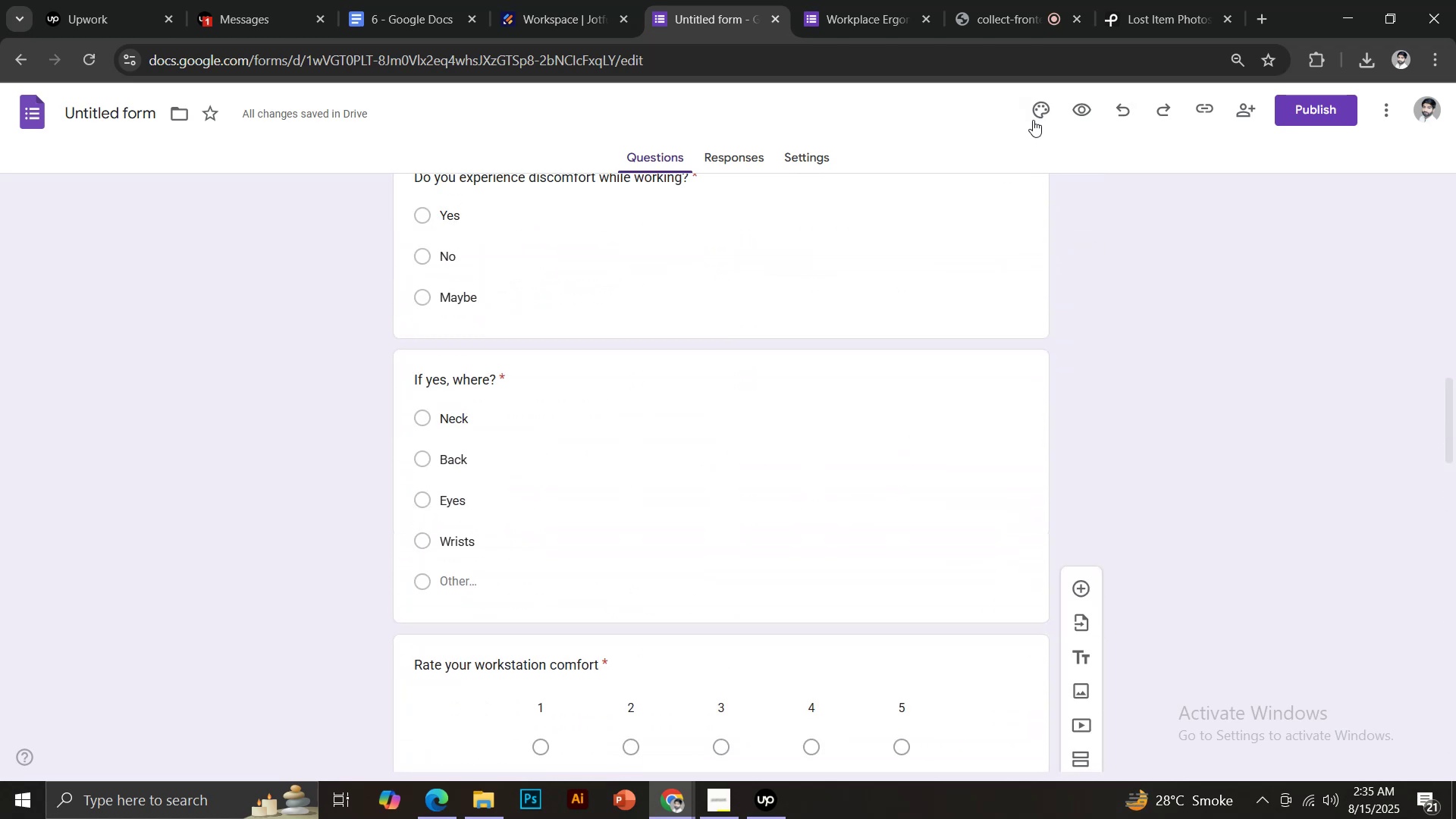 
left_click([1037, 111])
 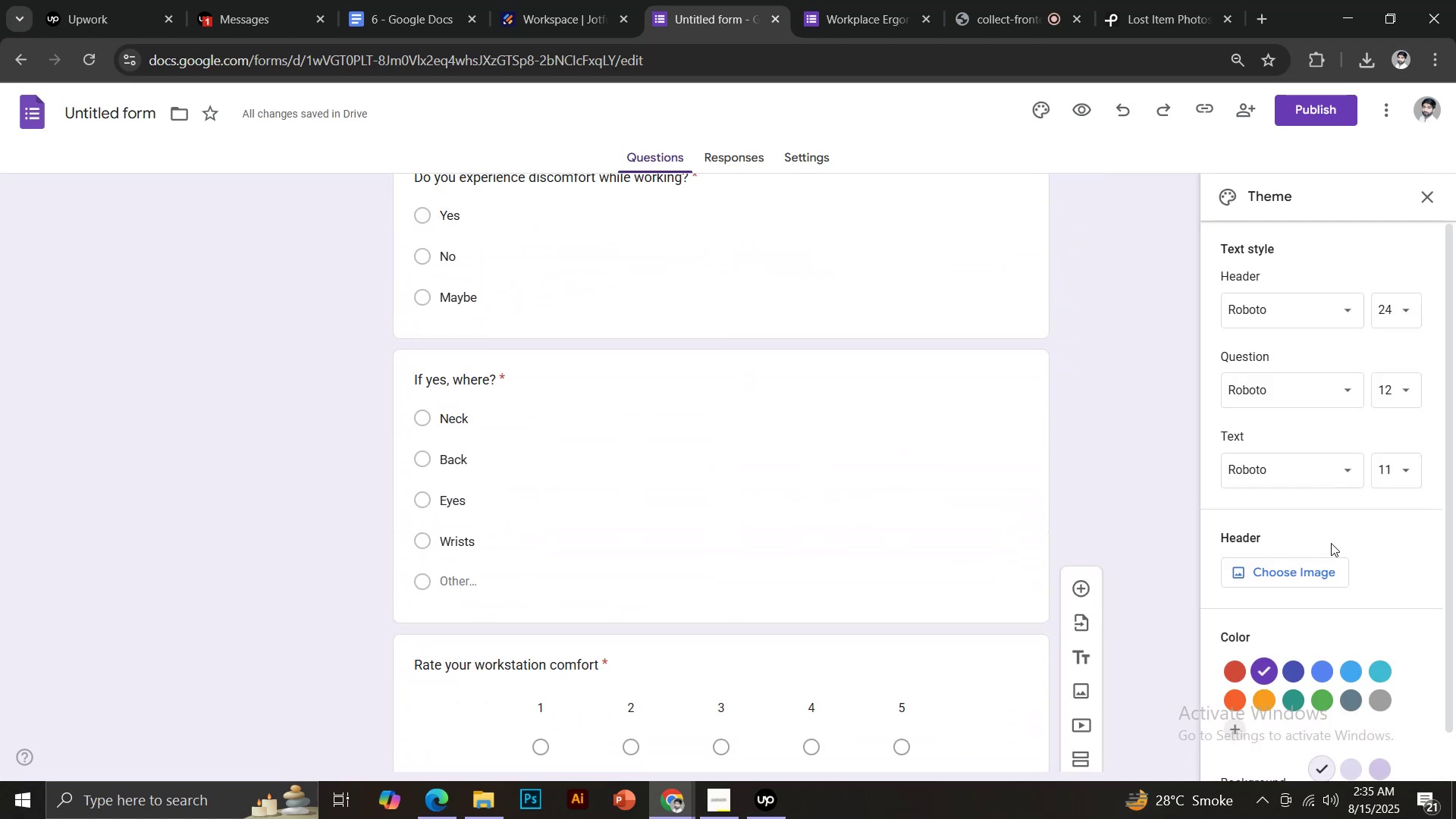 
scroll: coordinate [1302, 573], scroll_direction: down, amount: 3.0
 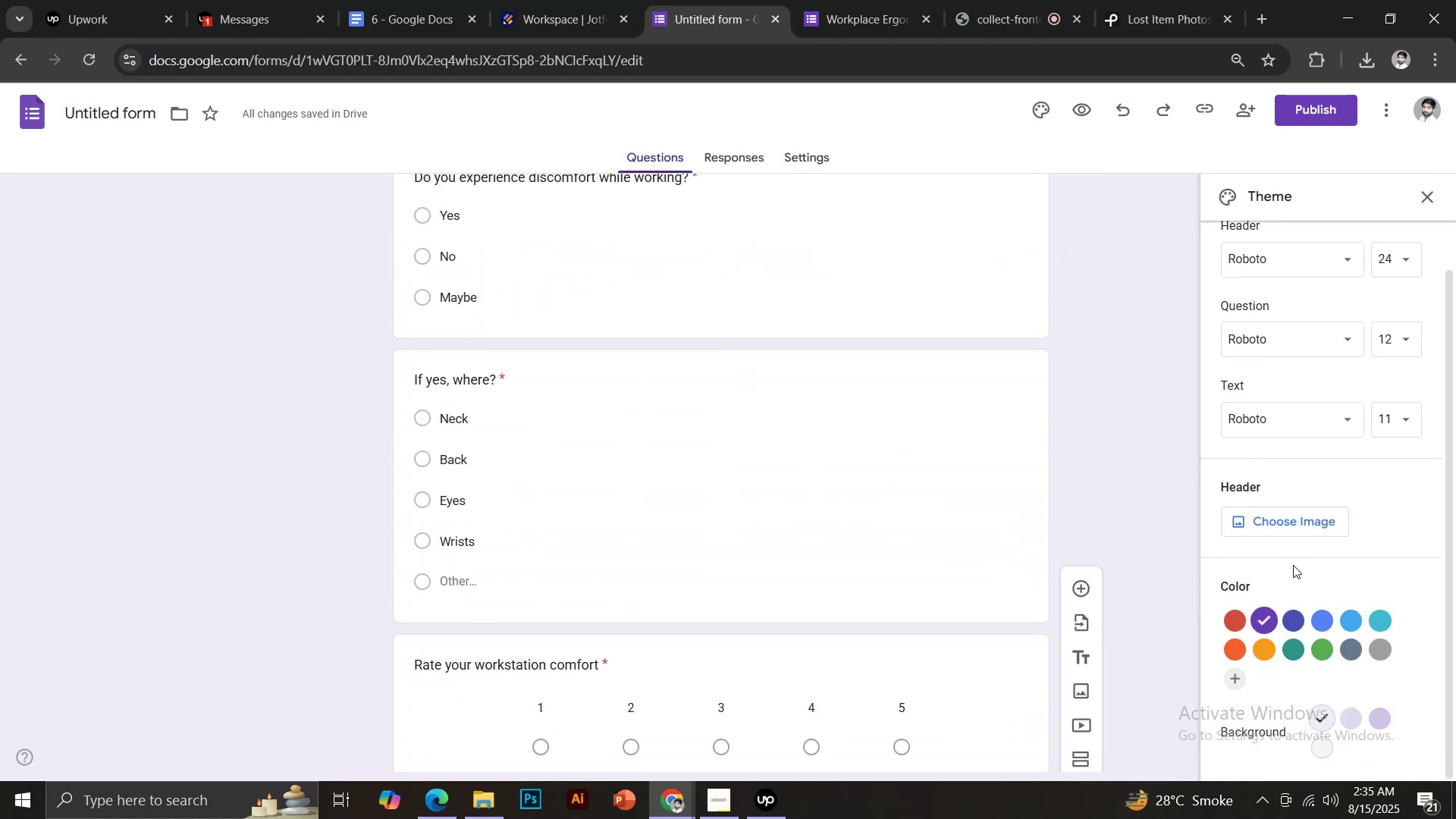 
scroll: coordinate [1293, 565], scroll_direction: up, amount: 2.0
 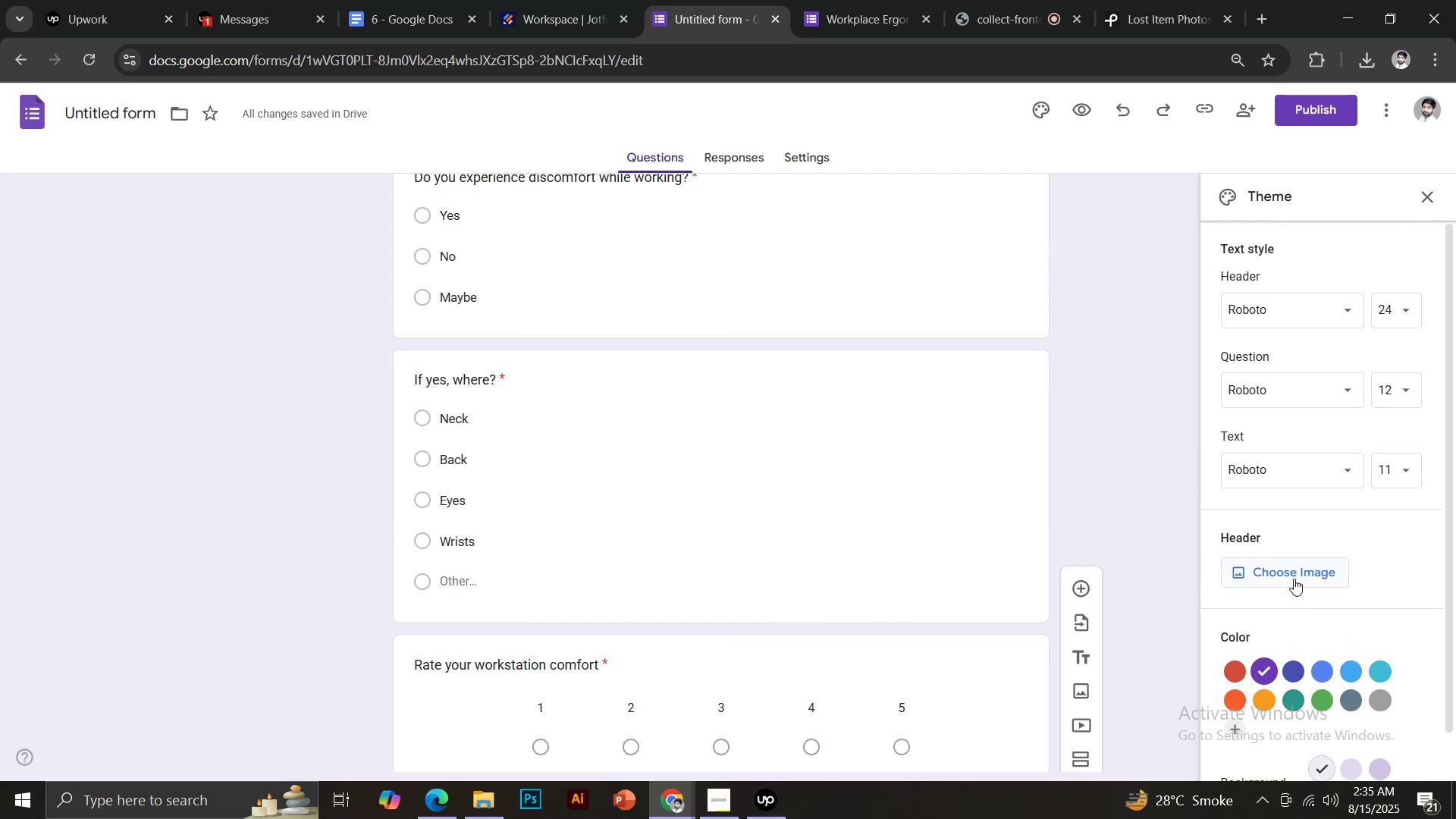 
left_click([1289, 571])
 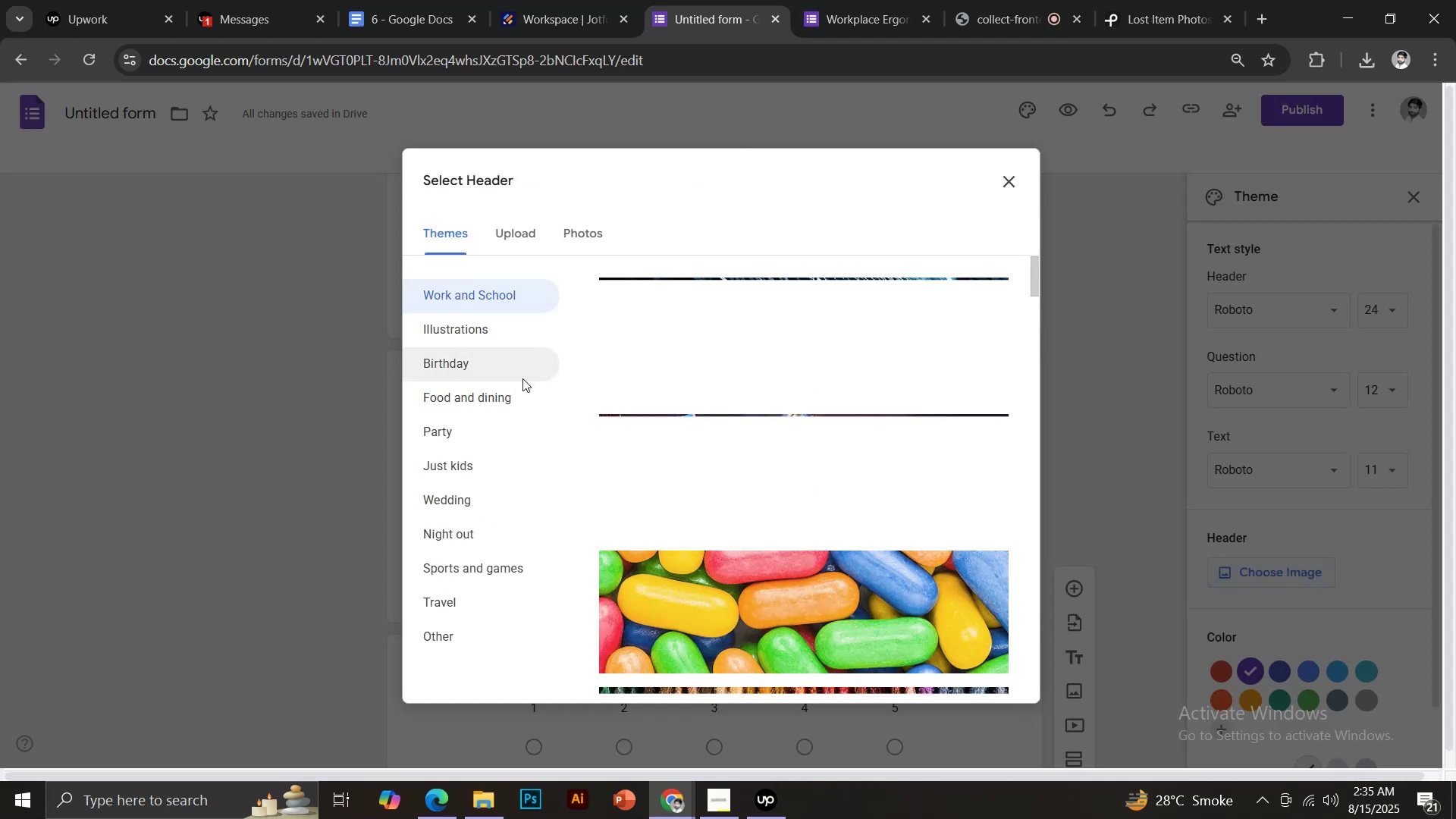 
wait(5.38)
 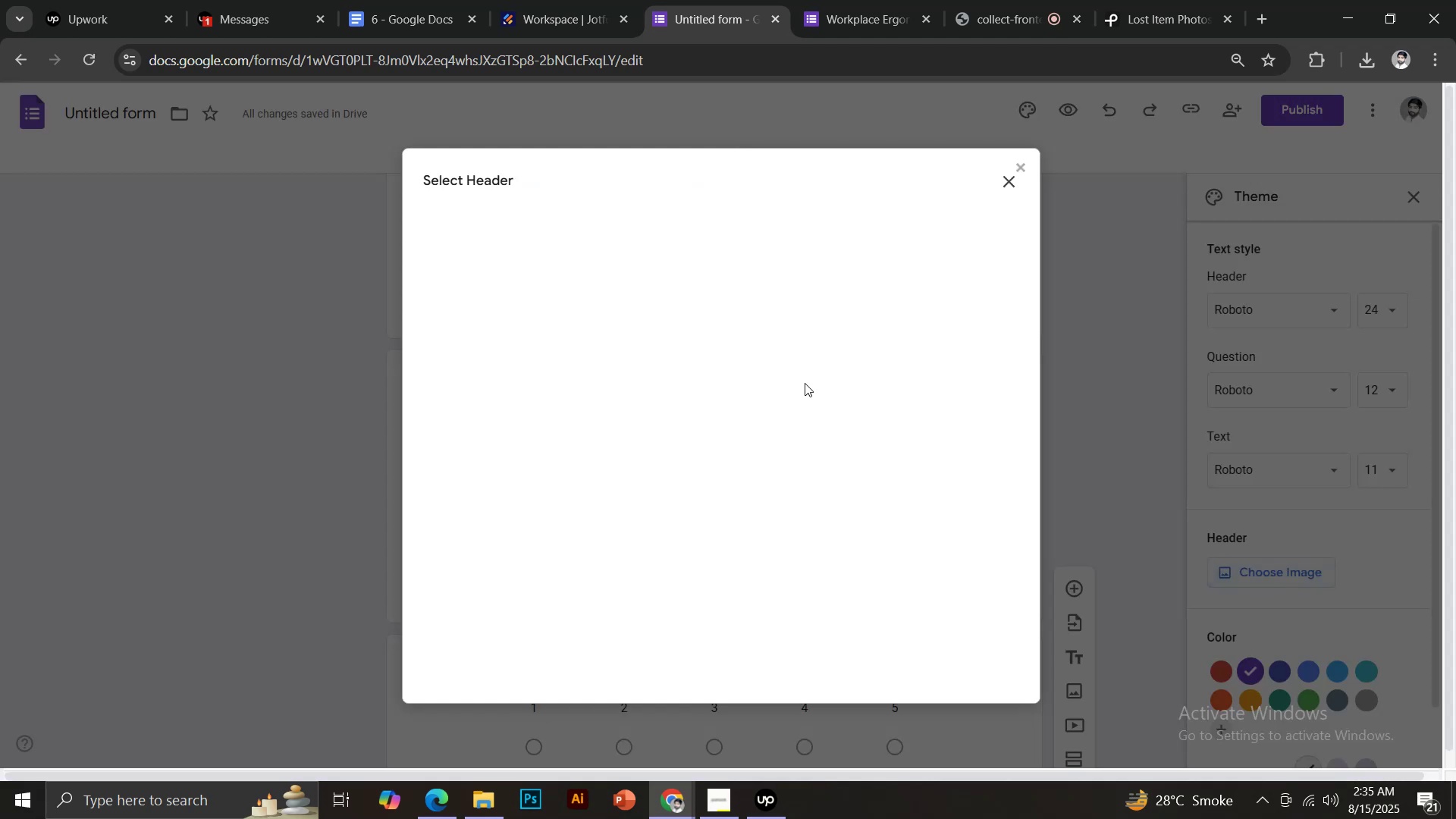 
scroll: coordinate [880, 367], scroll_direction: down, amount: 26.0
 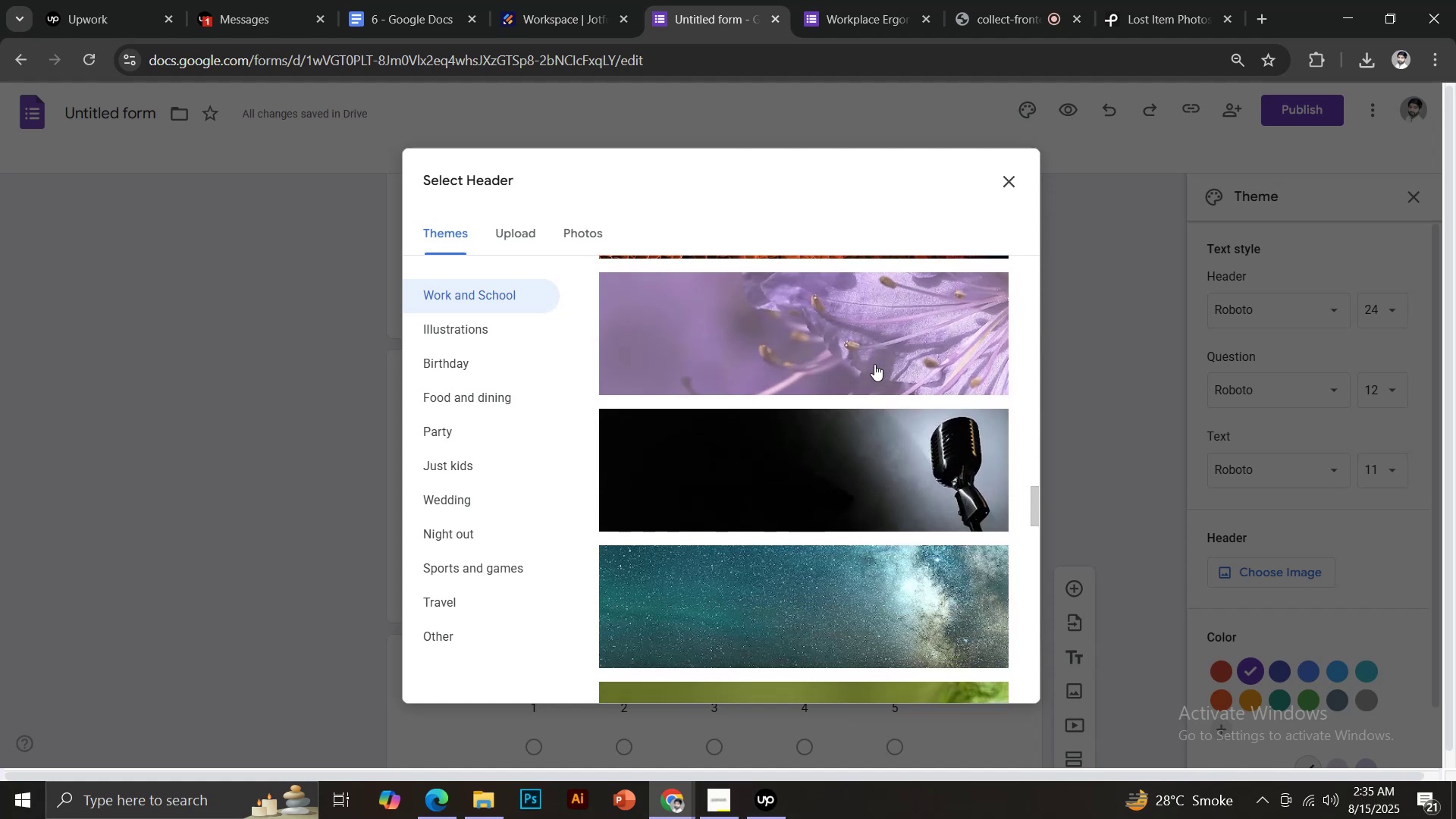 
scroll: coordinate [798, 359], scroll_direction: down, amount: 14.0
 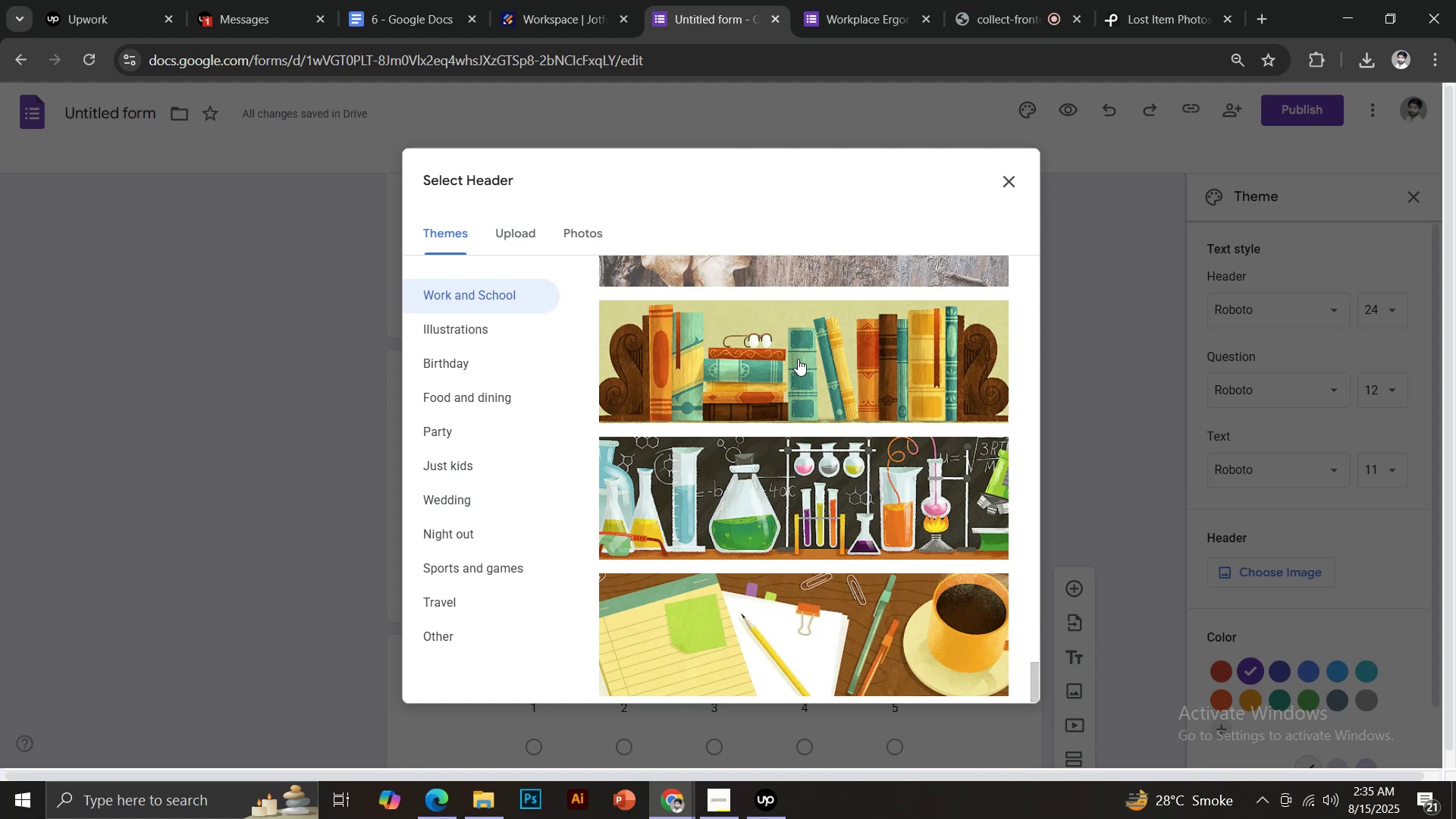 
scroll: coordinate [835, 466], scroll_direction: up, amount: 16.0
 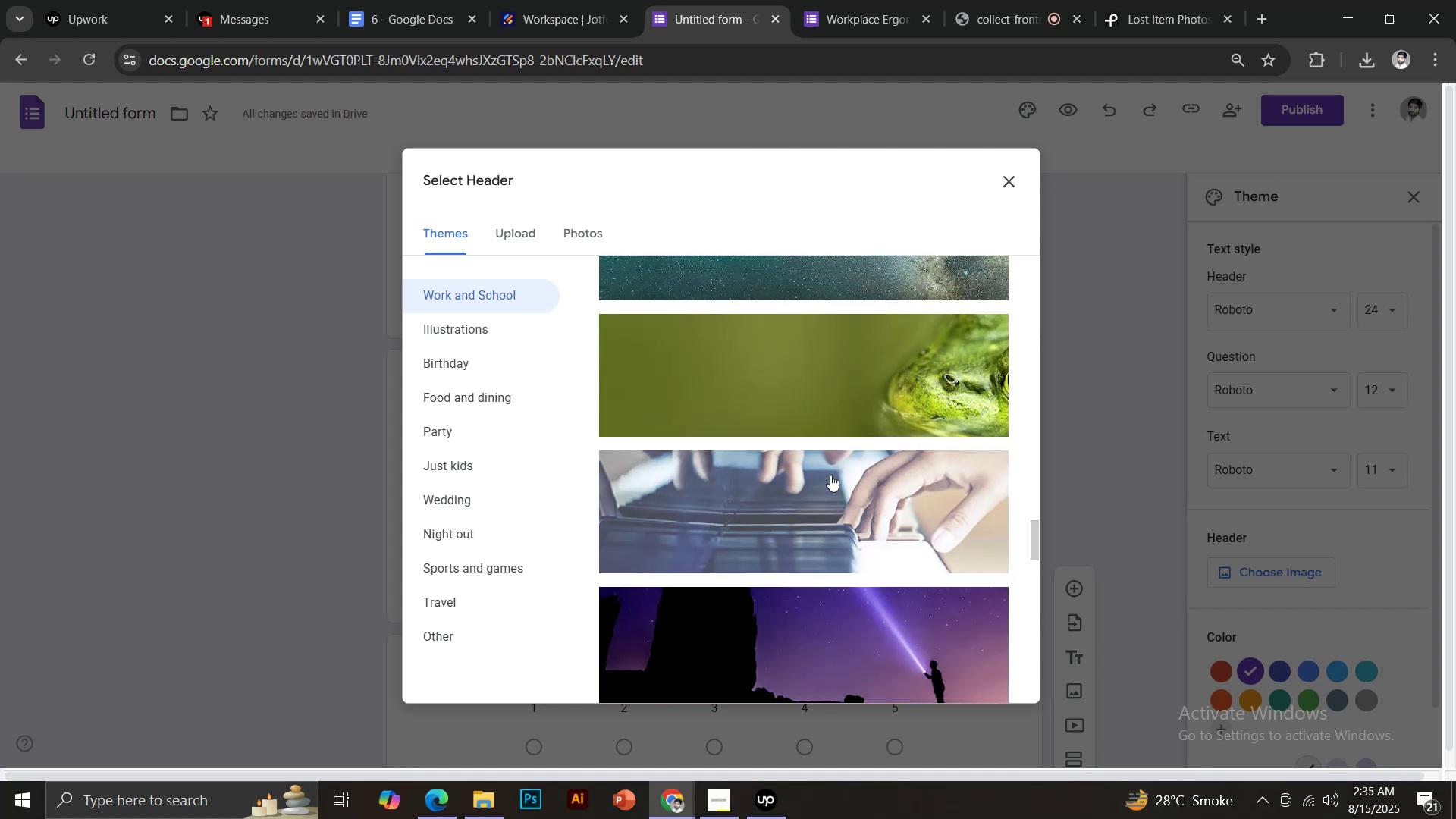 
left_click([810, 525])
 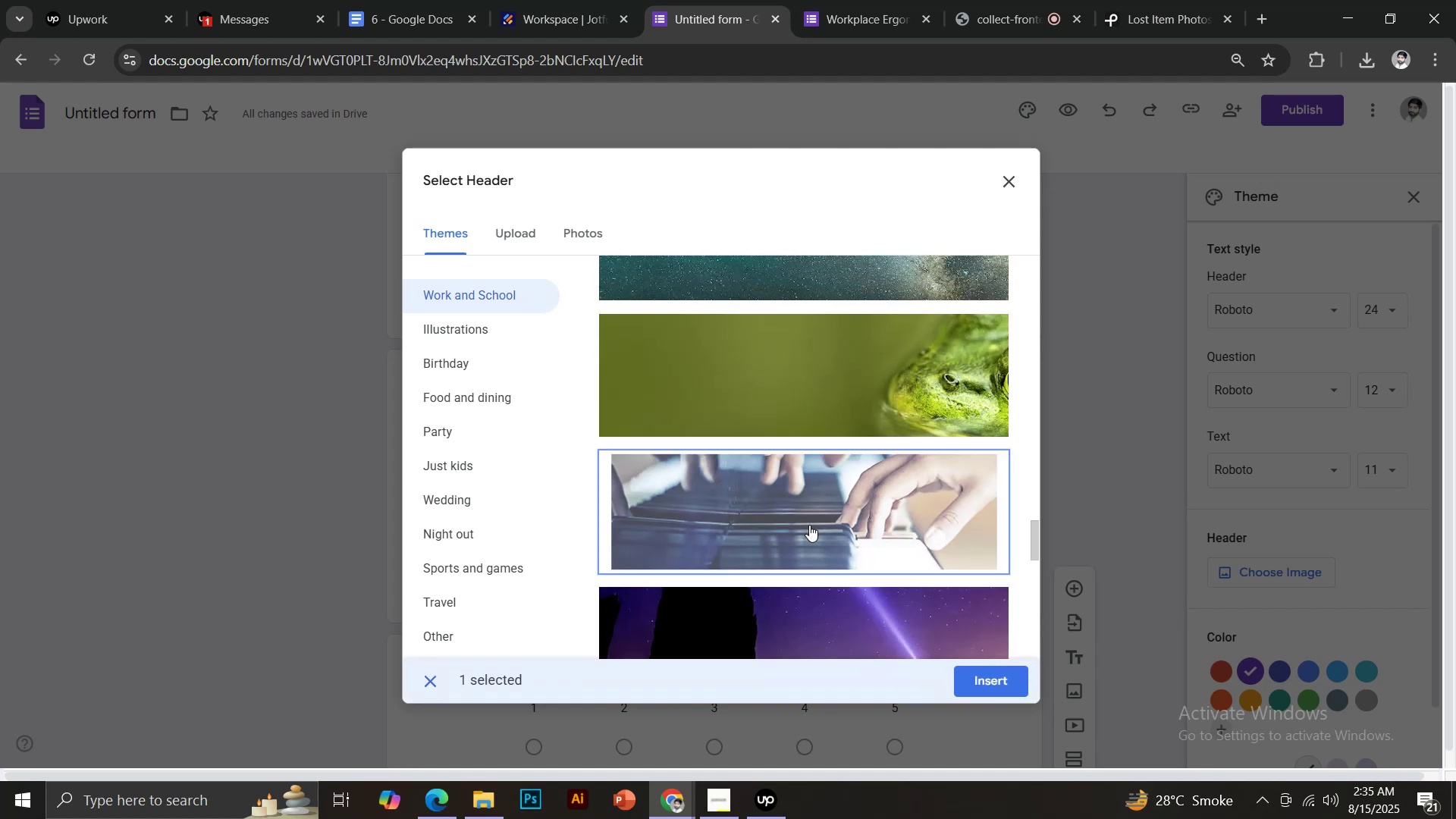 
wait(5.02)
 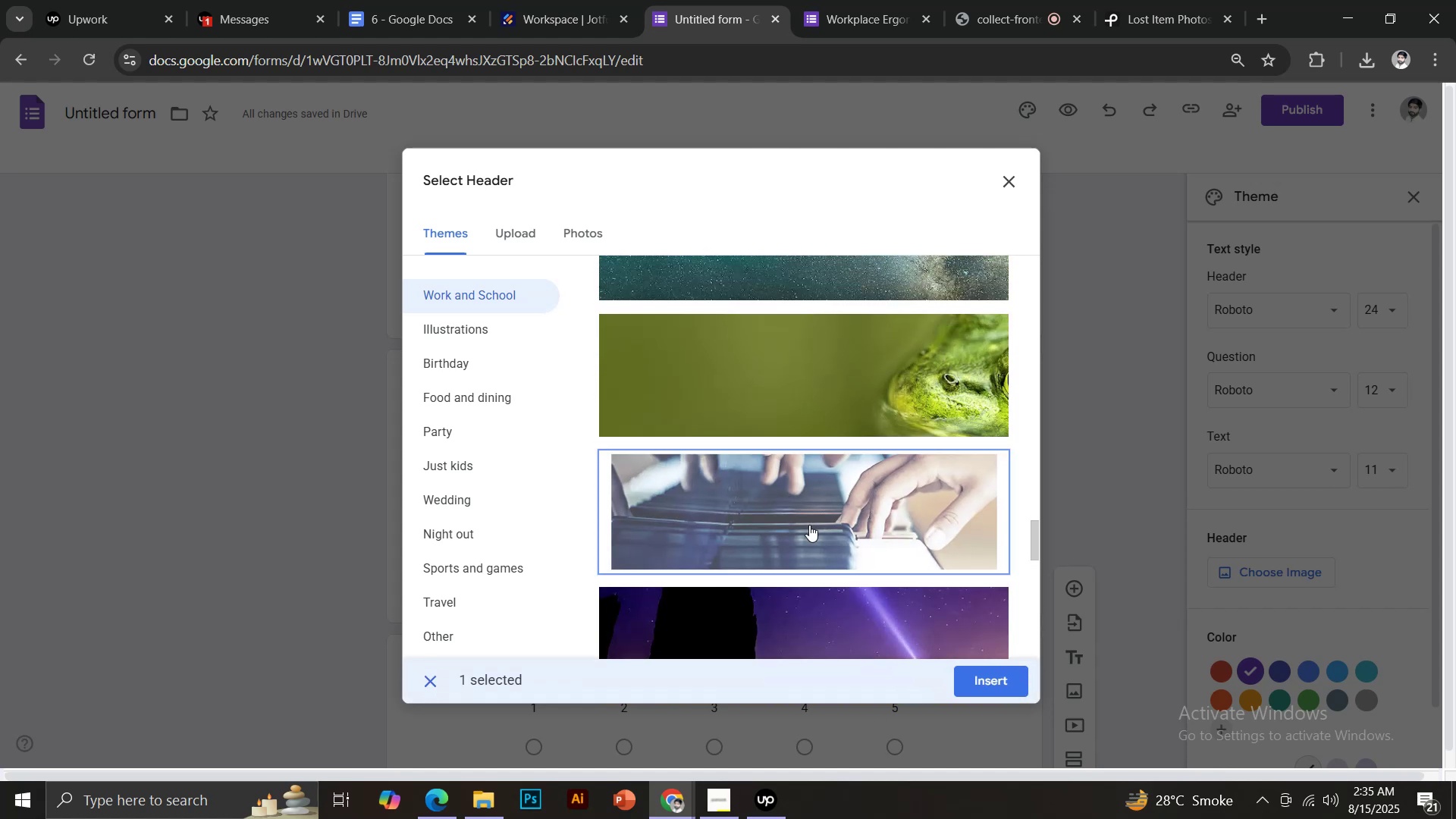 
left_click([984, 667])
 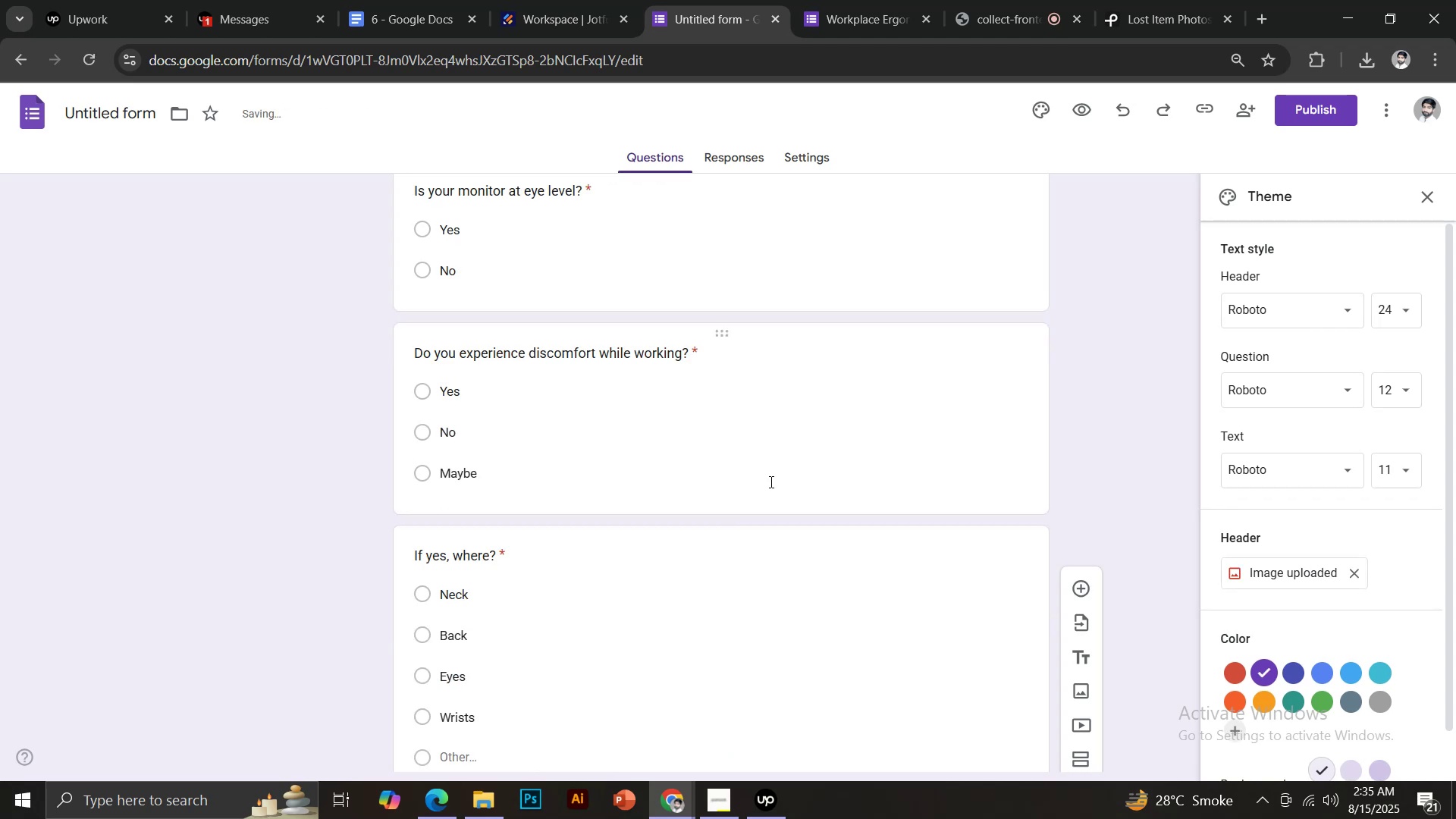 
scroll: coordinate [804, 379], scroll_direction: up, amount: 22.0
 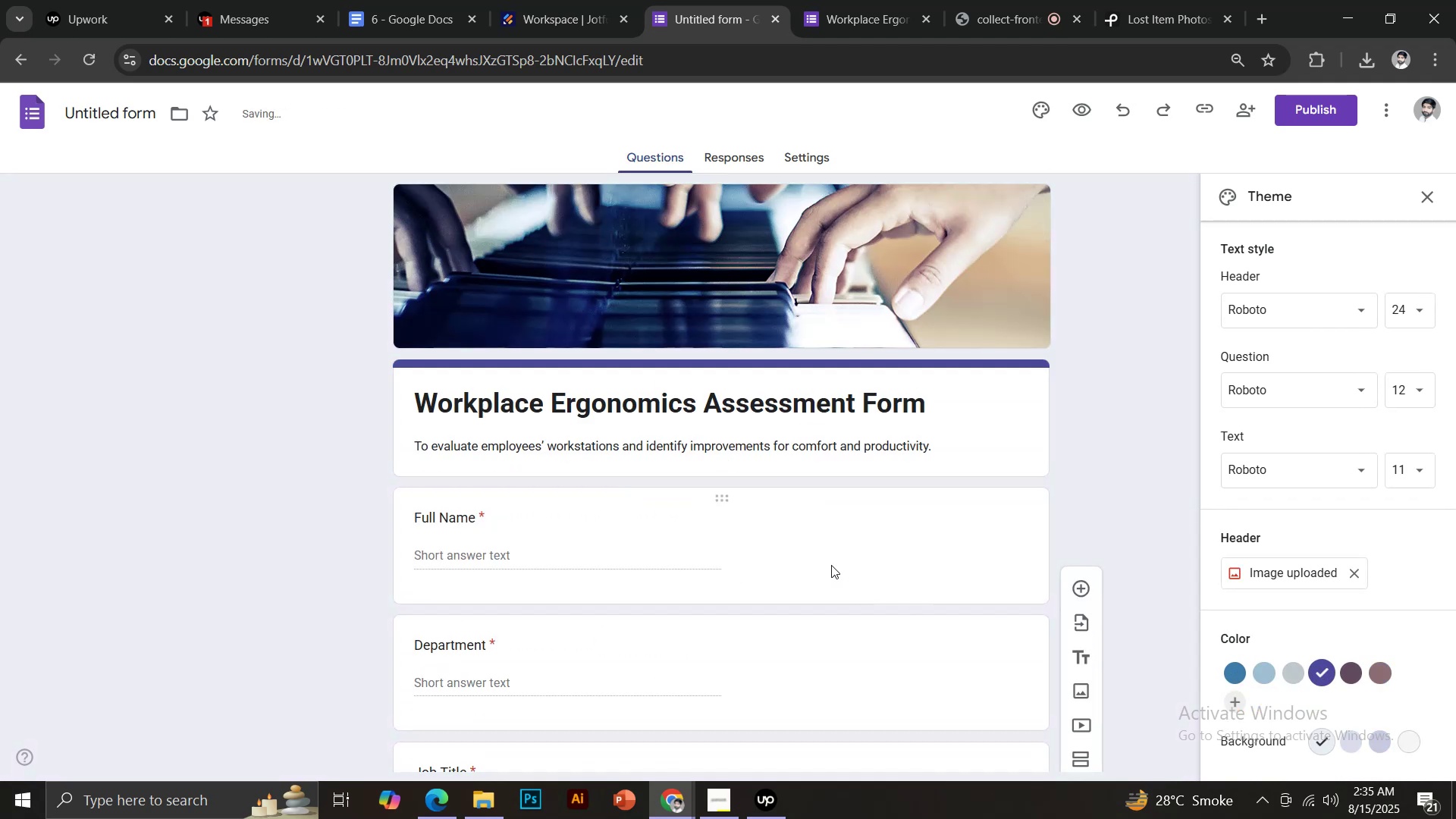 
left_click([1271, 671])
 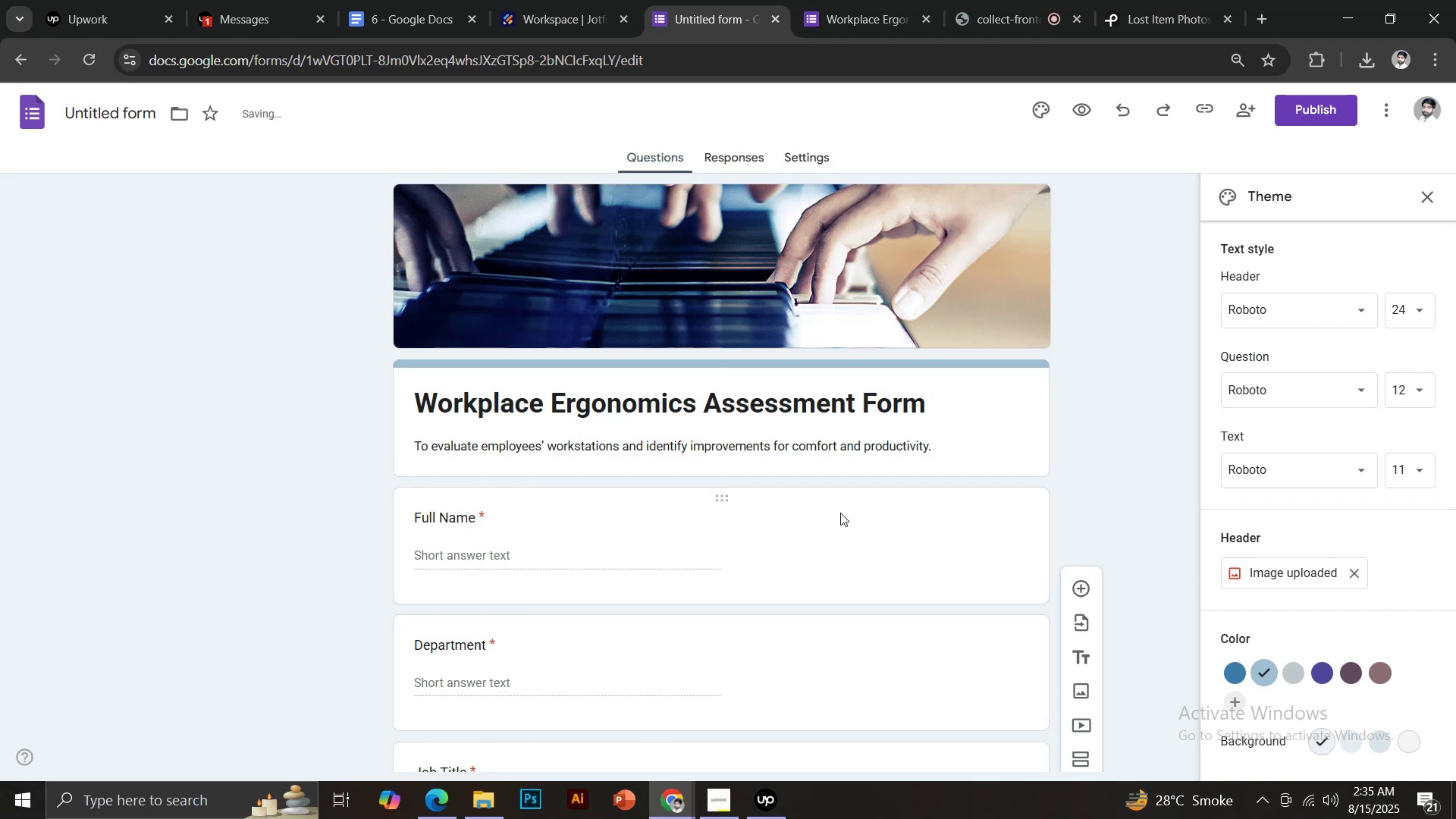 
left_click([1084, 462])
 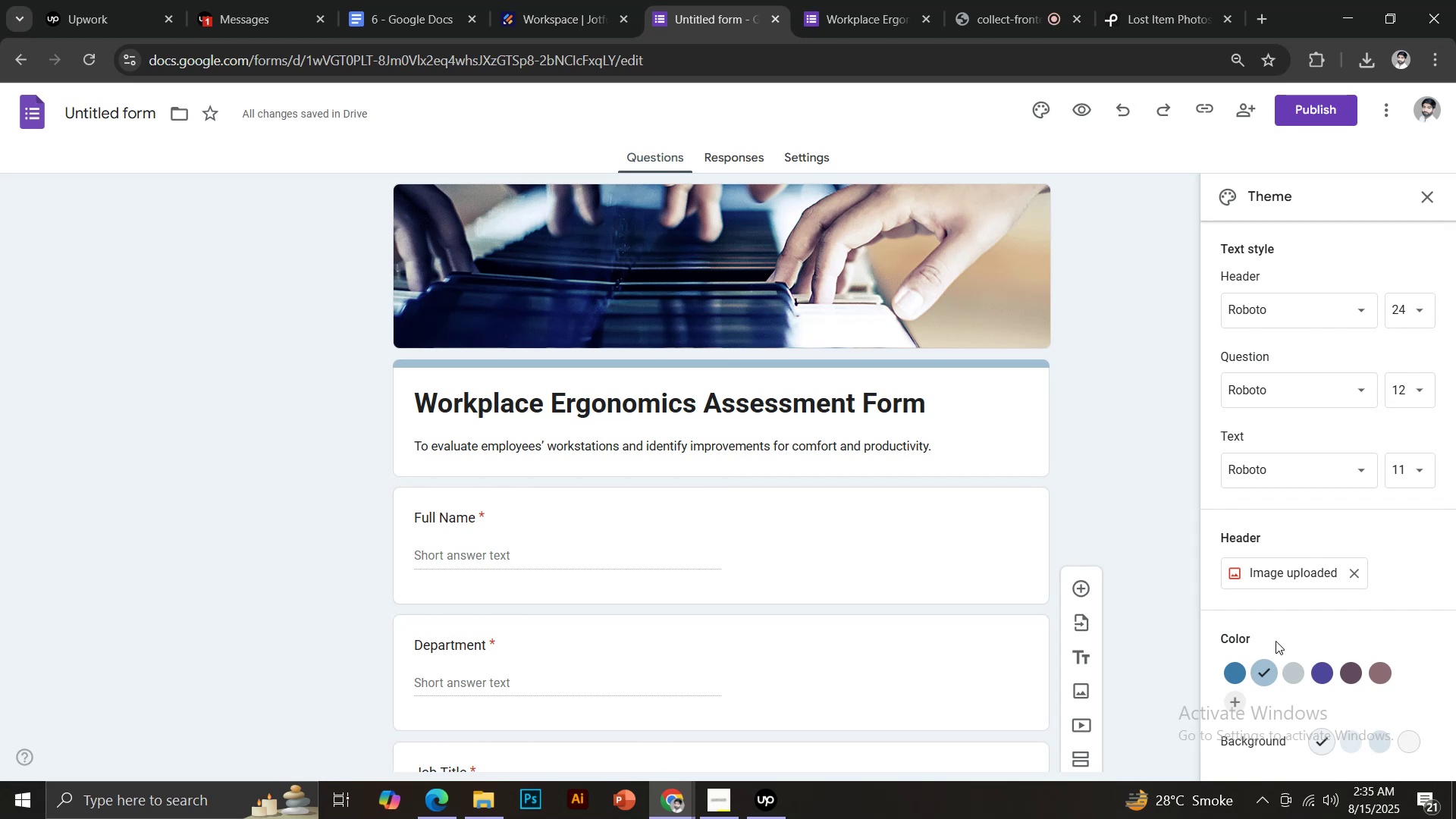 
scroll: coordinate [1291, 675], scroll_direction: down, amount: 3.0
 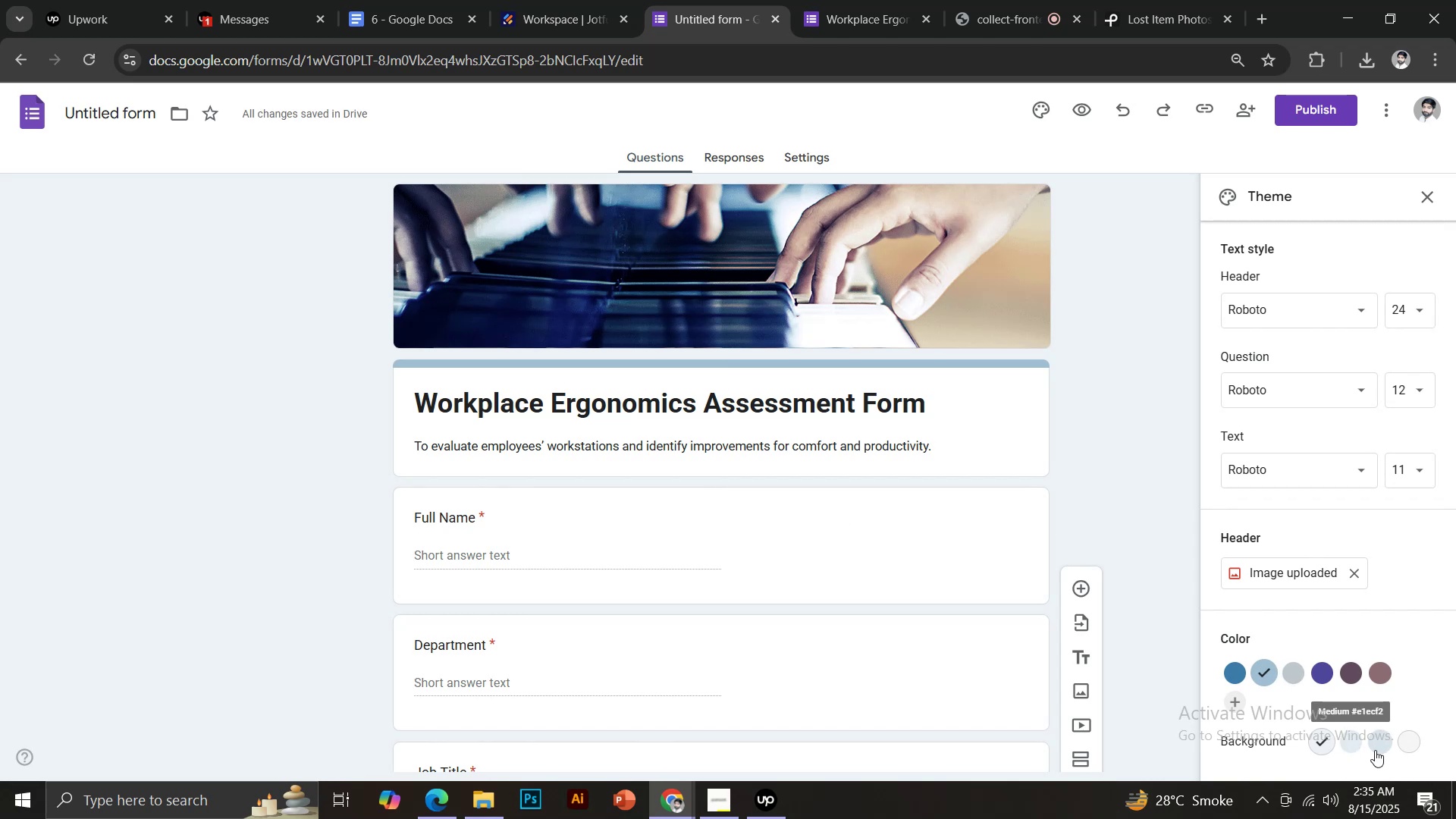 
left_click([1377, 750])
 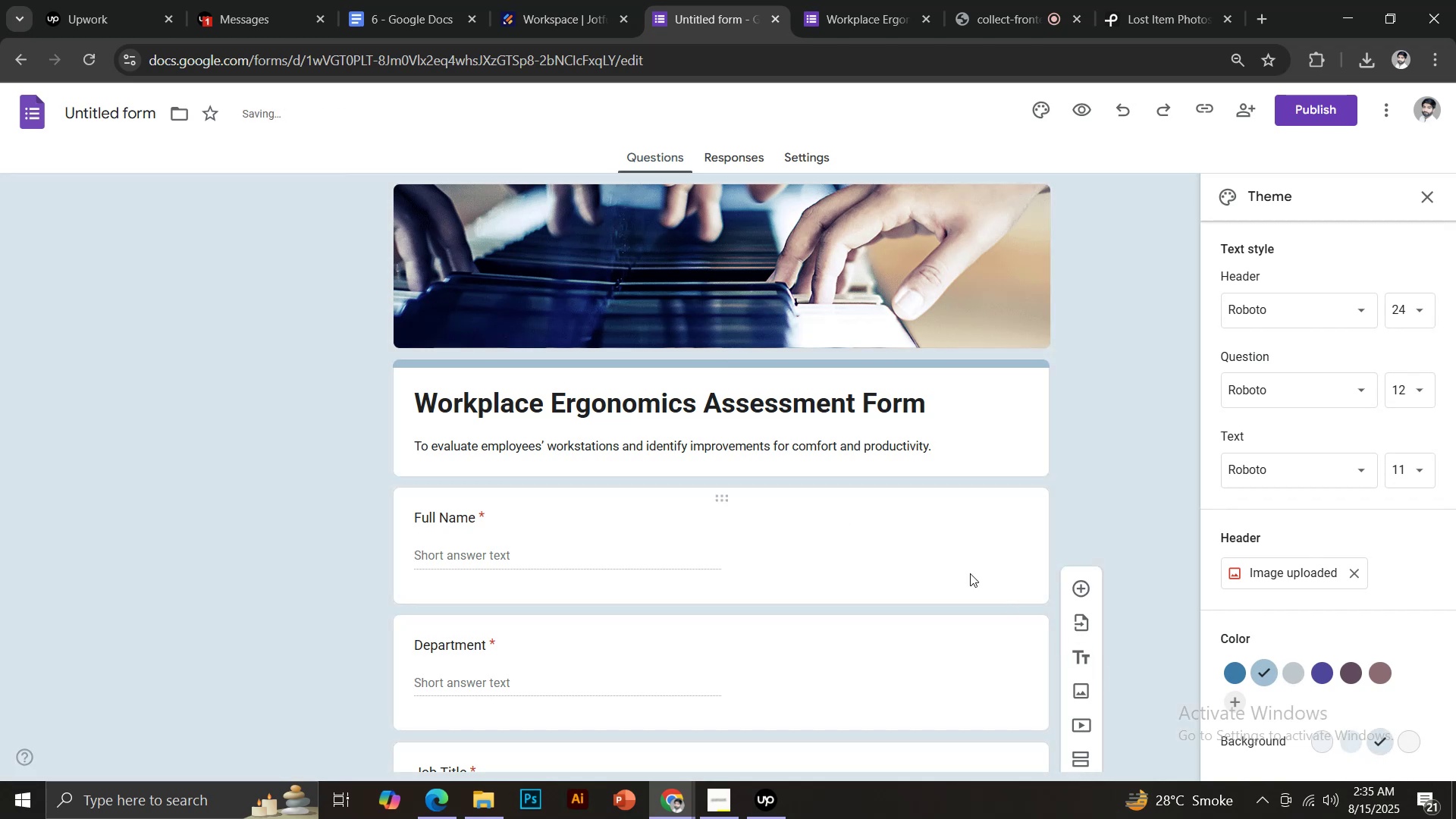 
scroll: coordinate [952, 573], scroll_direction: up, amount: 2.0
 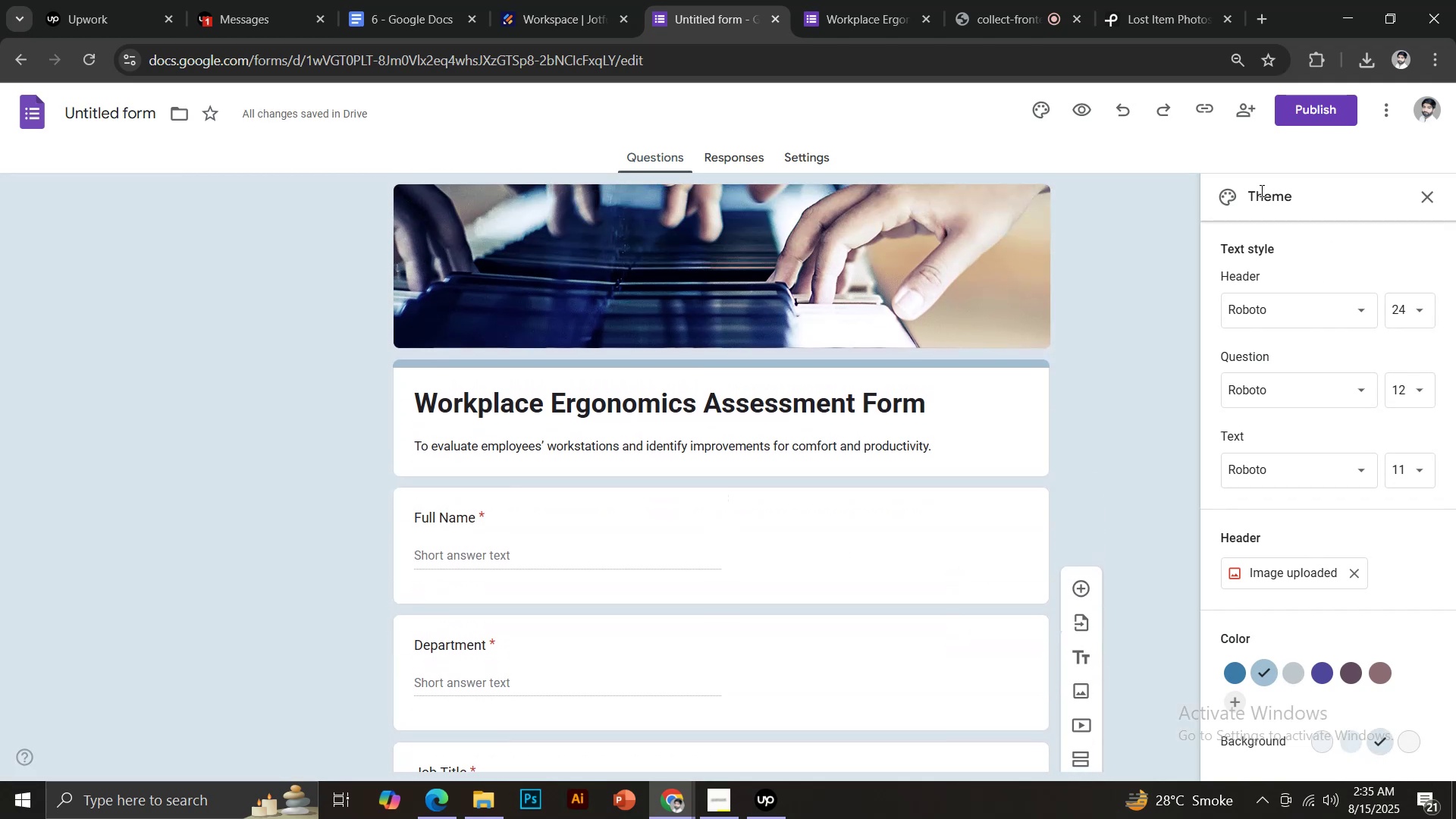 
left_click([1258, 188])
 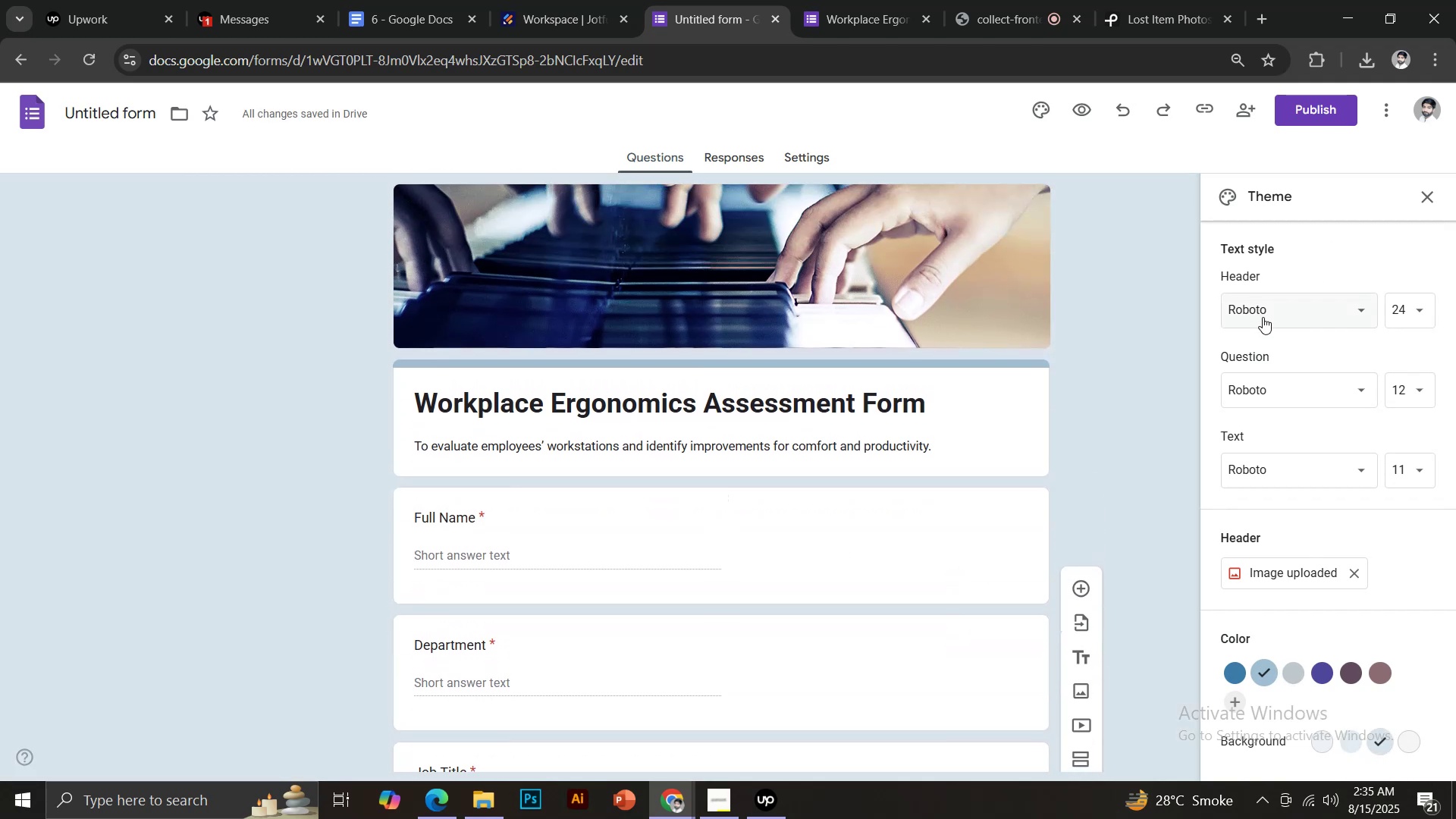 
left_click([1263, 318])
 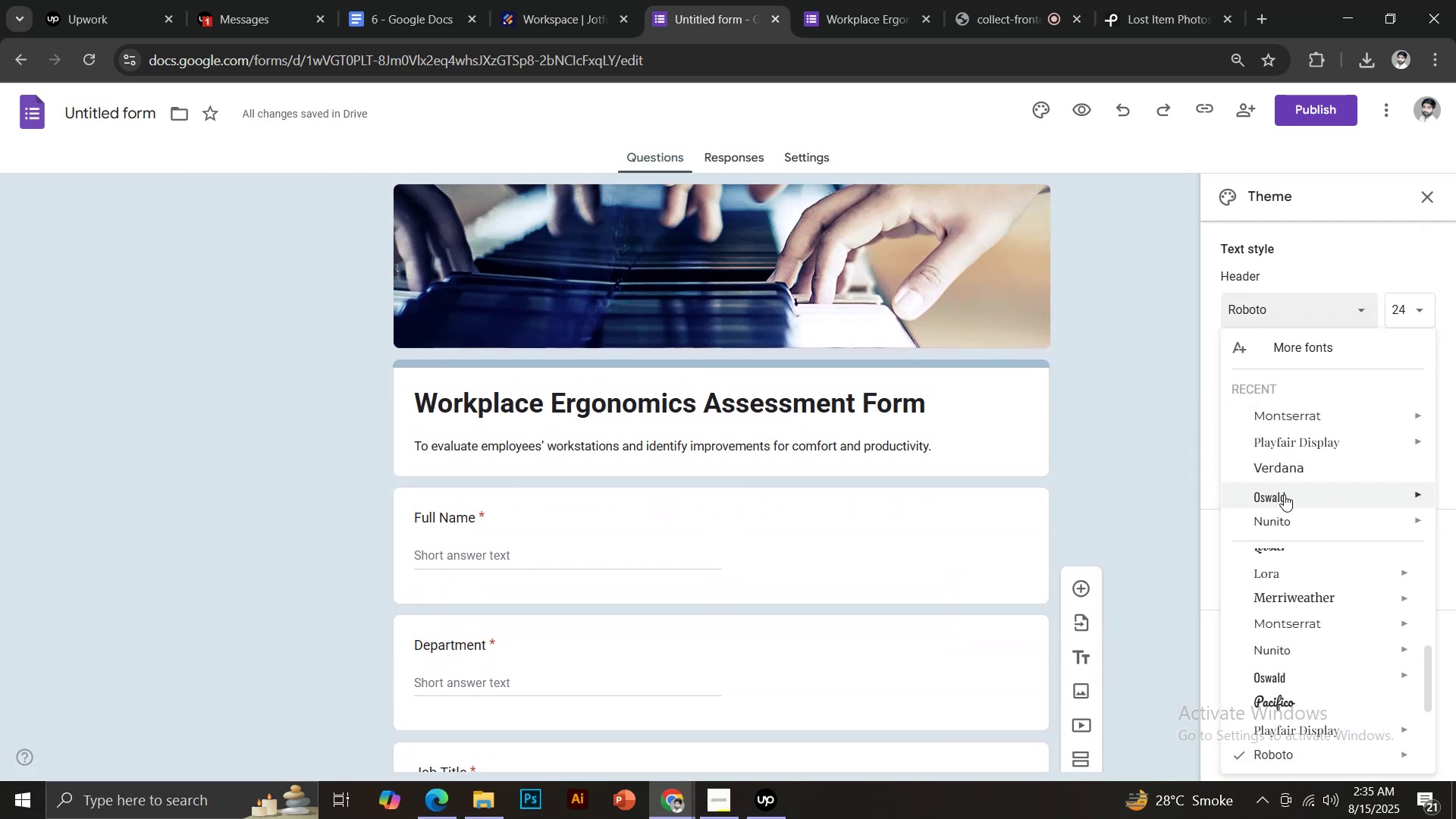 
left_click([1284, 475])
 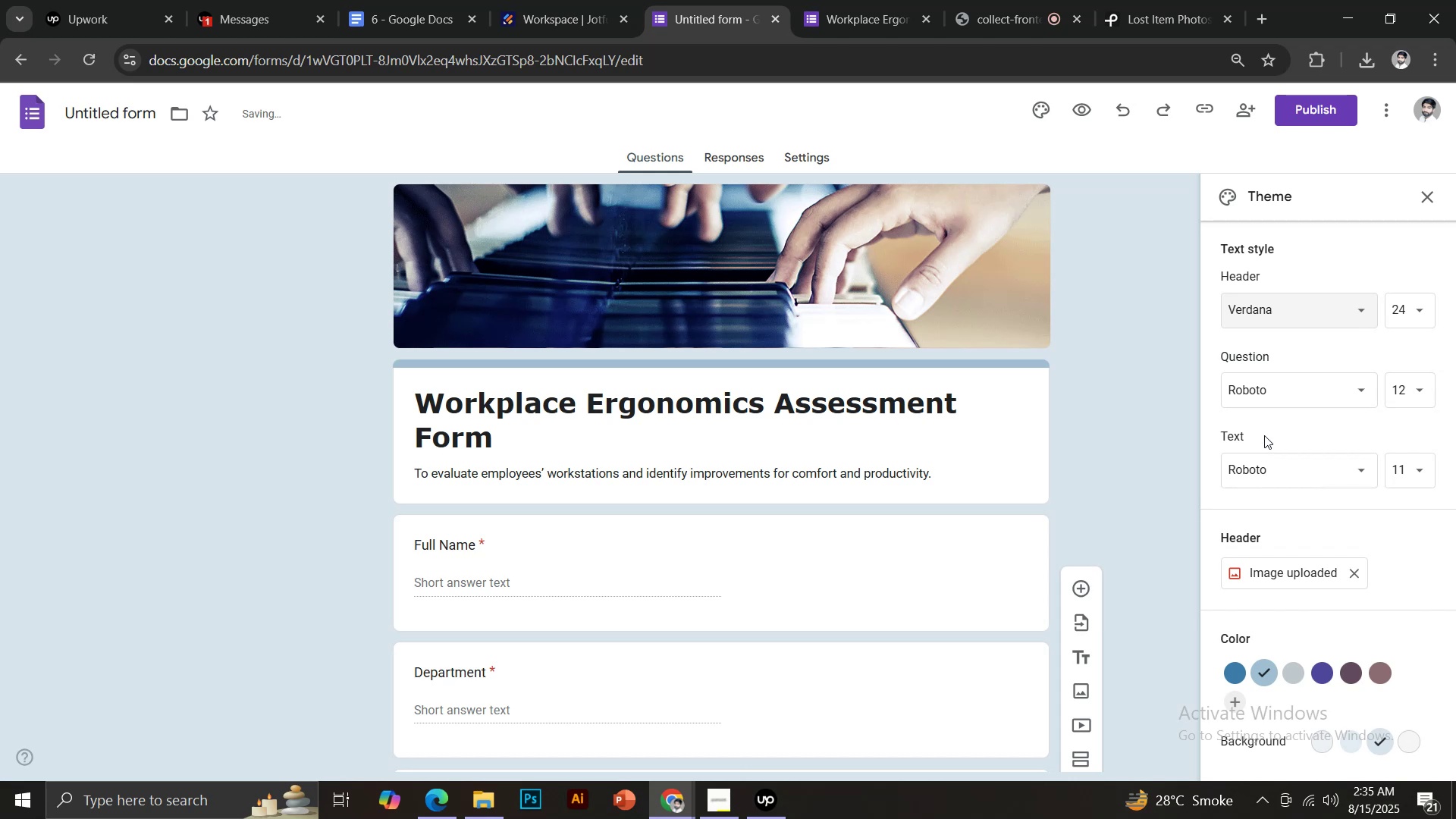 
left_click([1261, 315])
 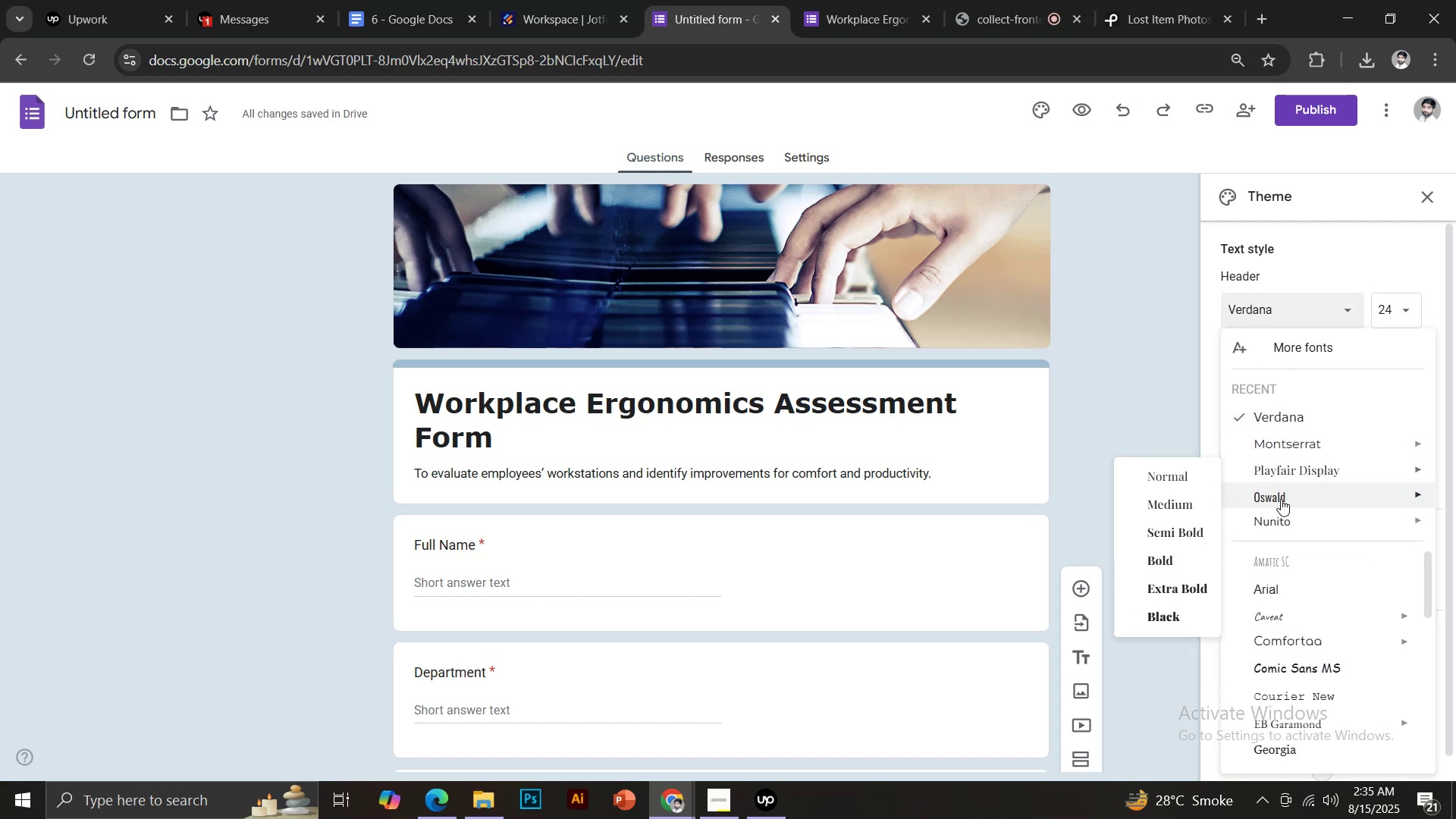 
left_click([1281, 522])
 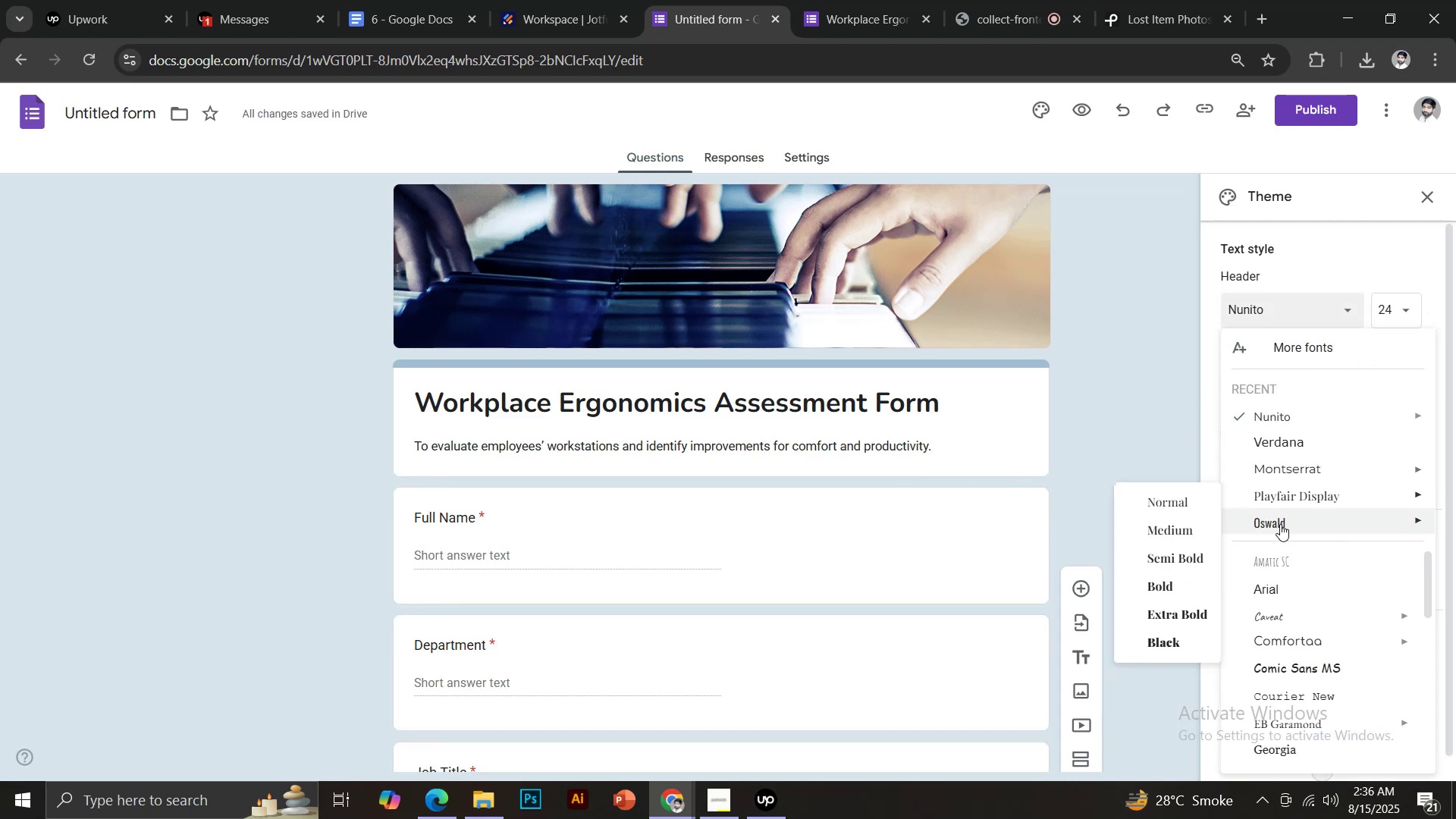 
wait(6.54)
 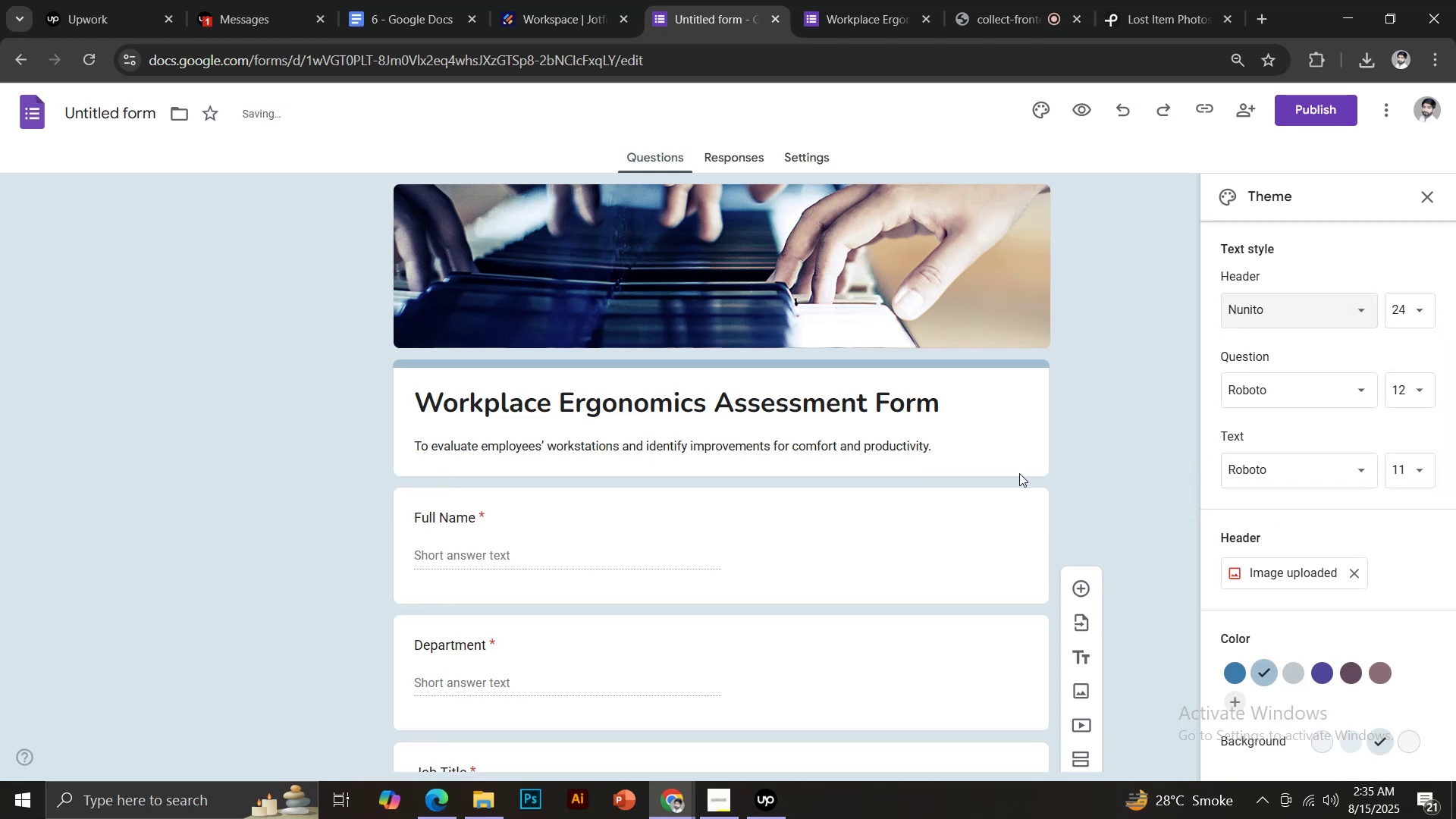 
left_click([1280, 309])
 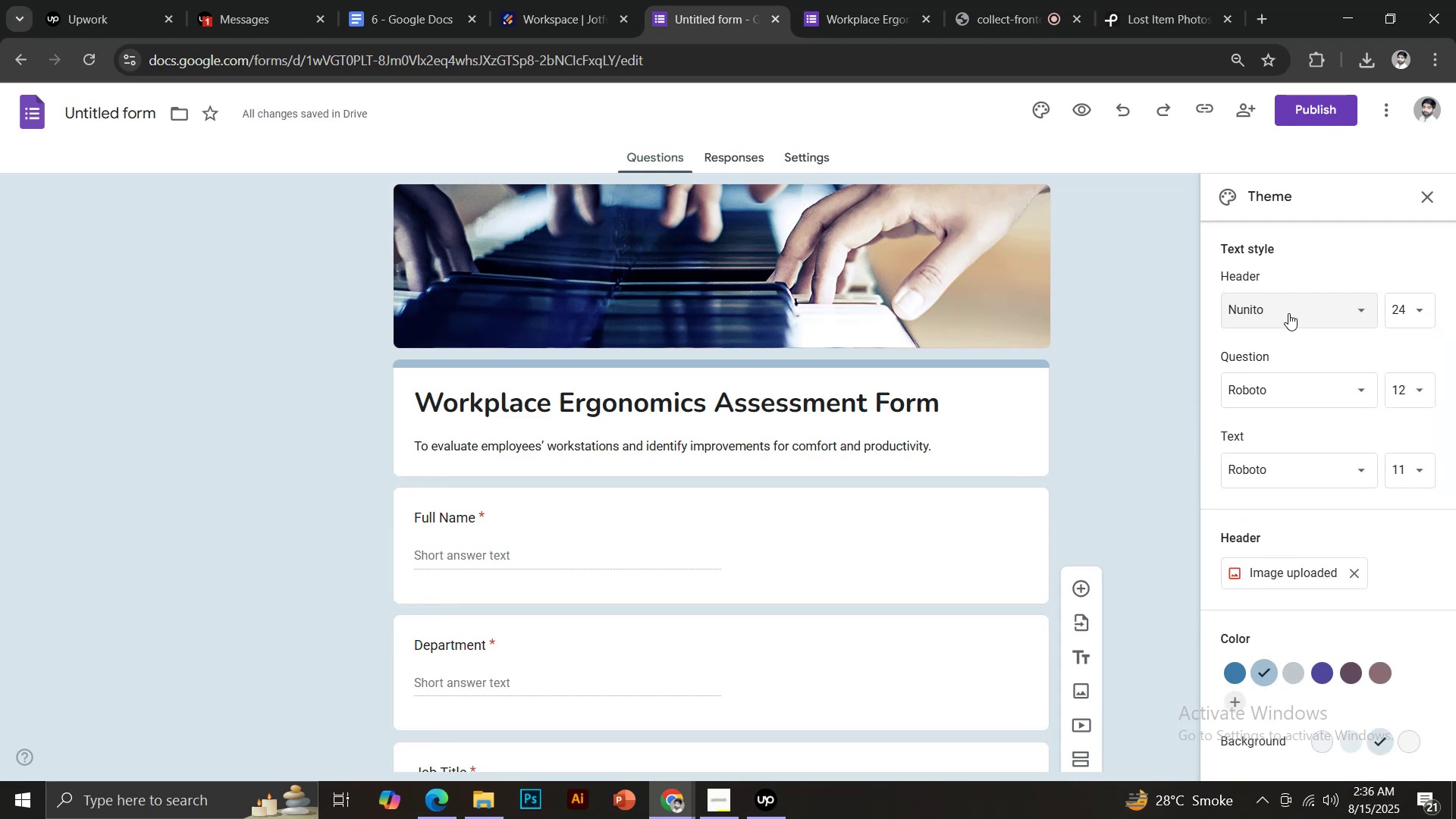 
double_click([1285, 308])
 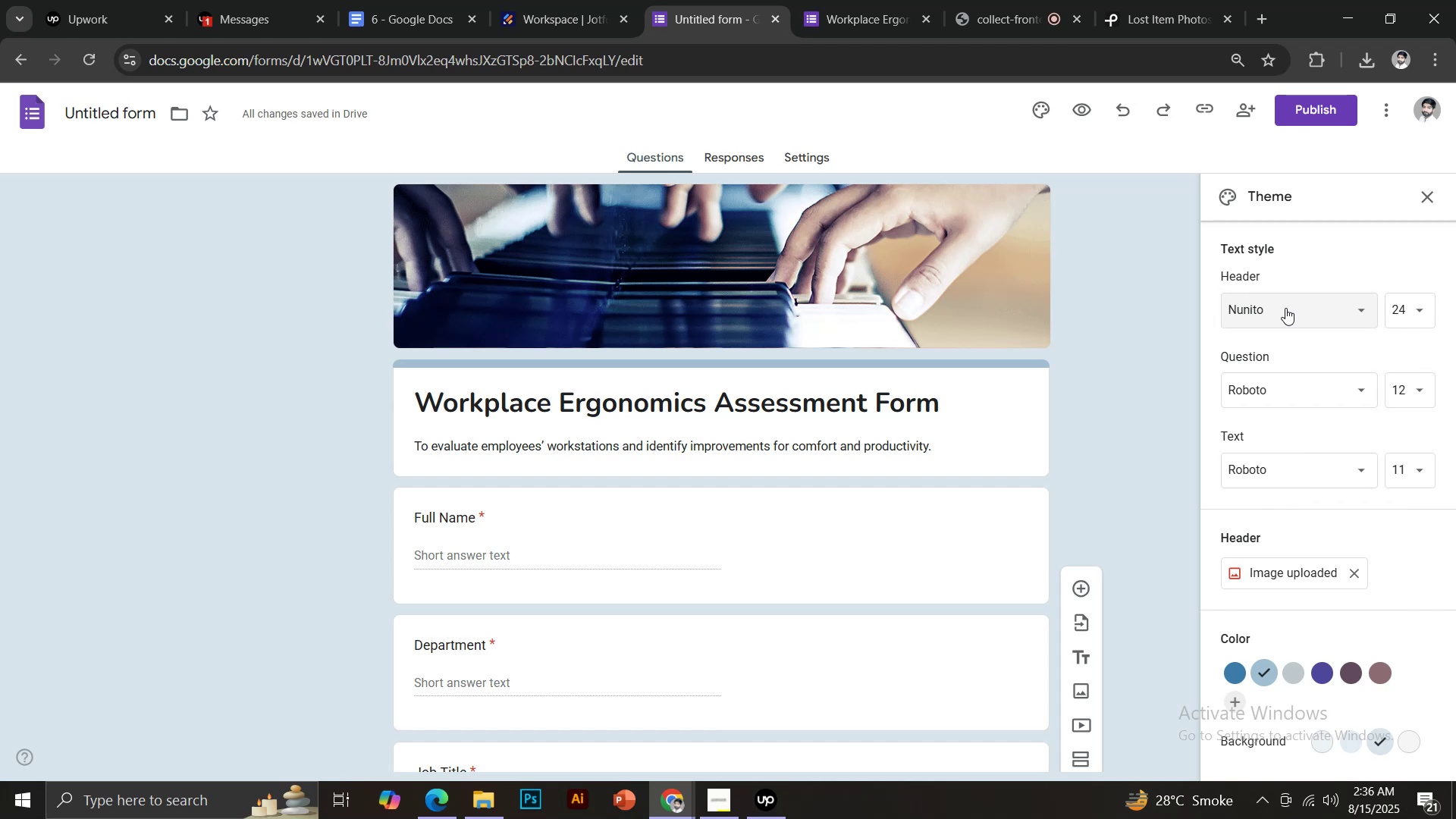 
triple_click([1285, 308])
 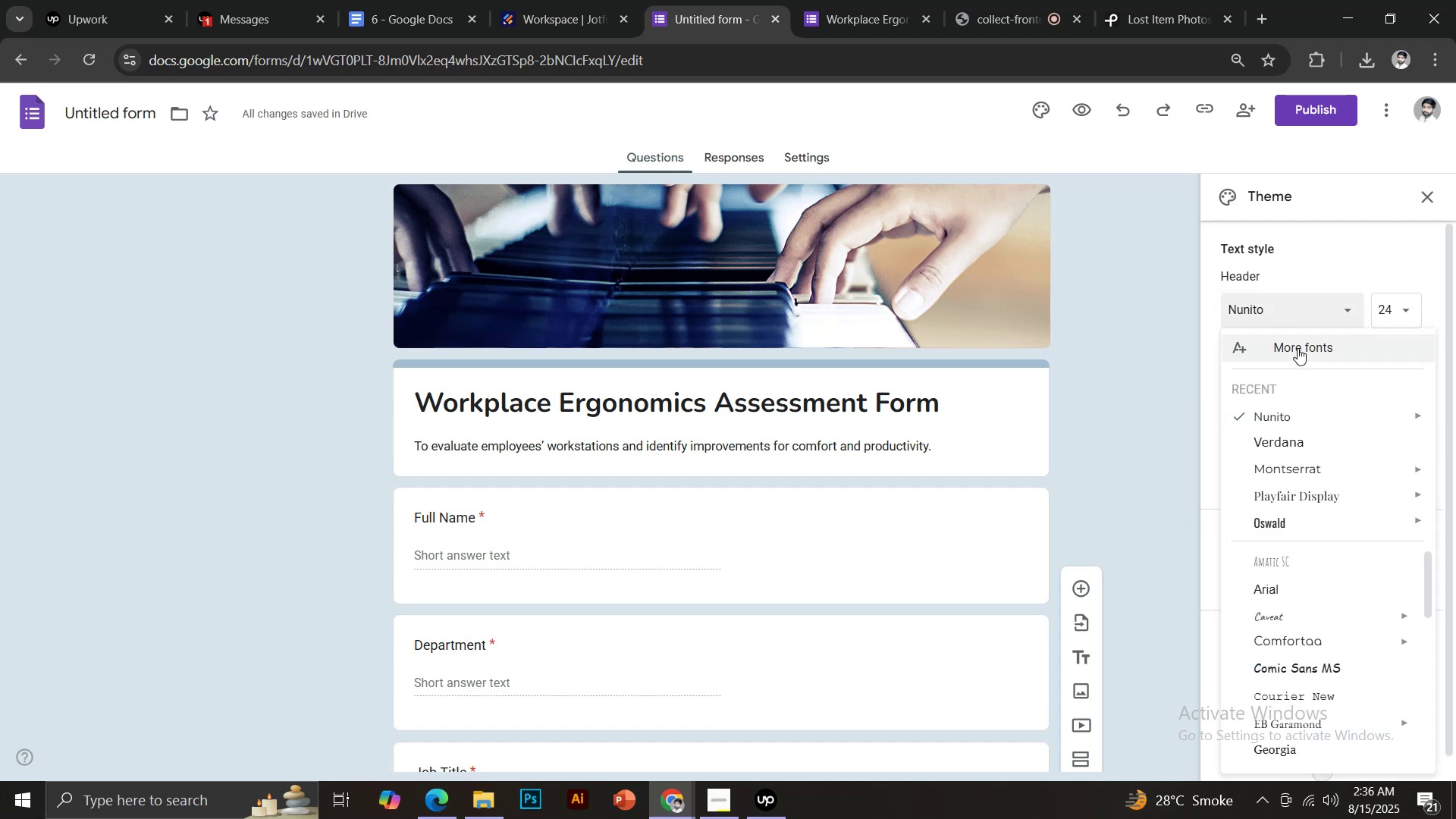 
scroll: coordinate [1302, 558], scroll_direction: down, amount: 1.0
 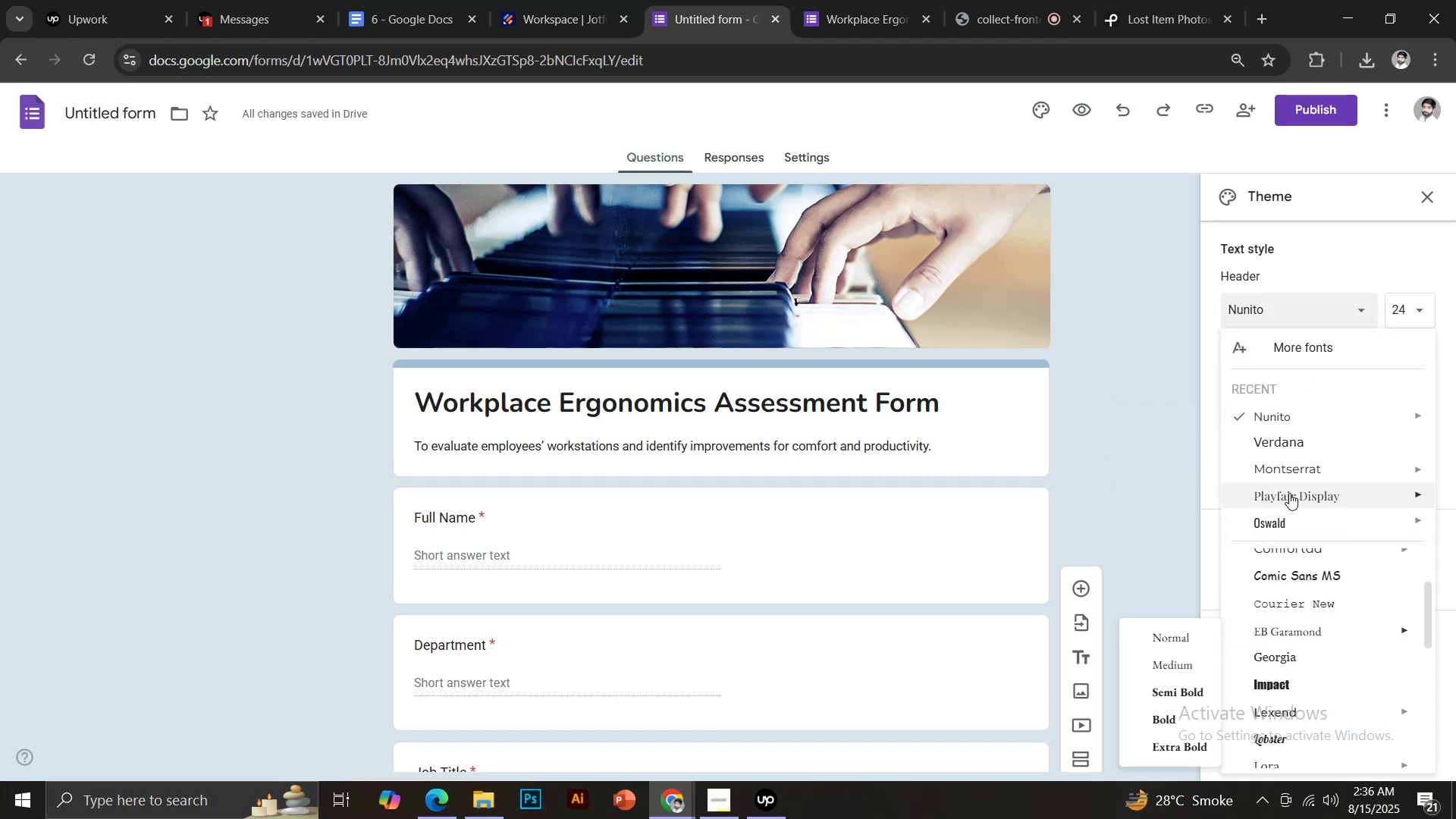 
left_click([1277, 473])
 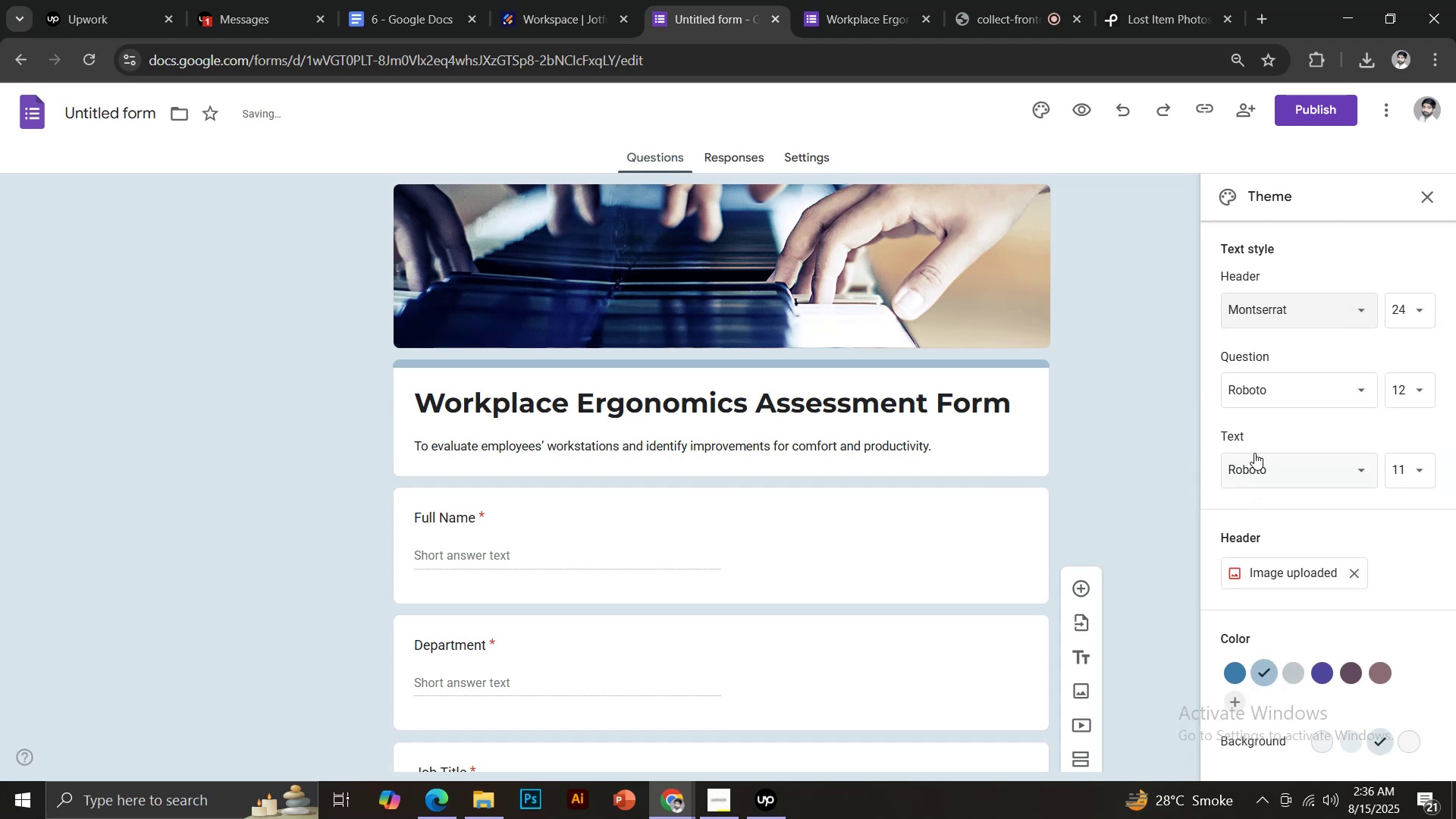 
left_click([1269, 309])
 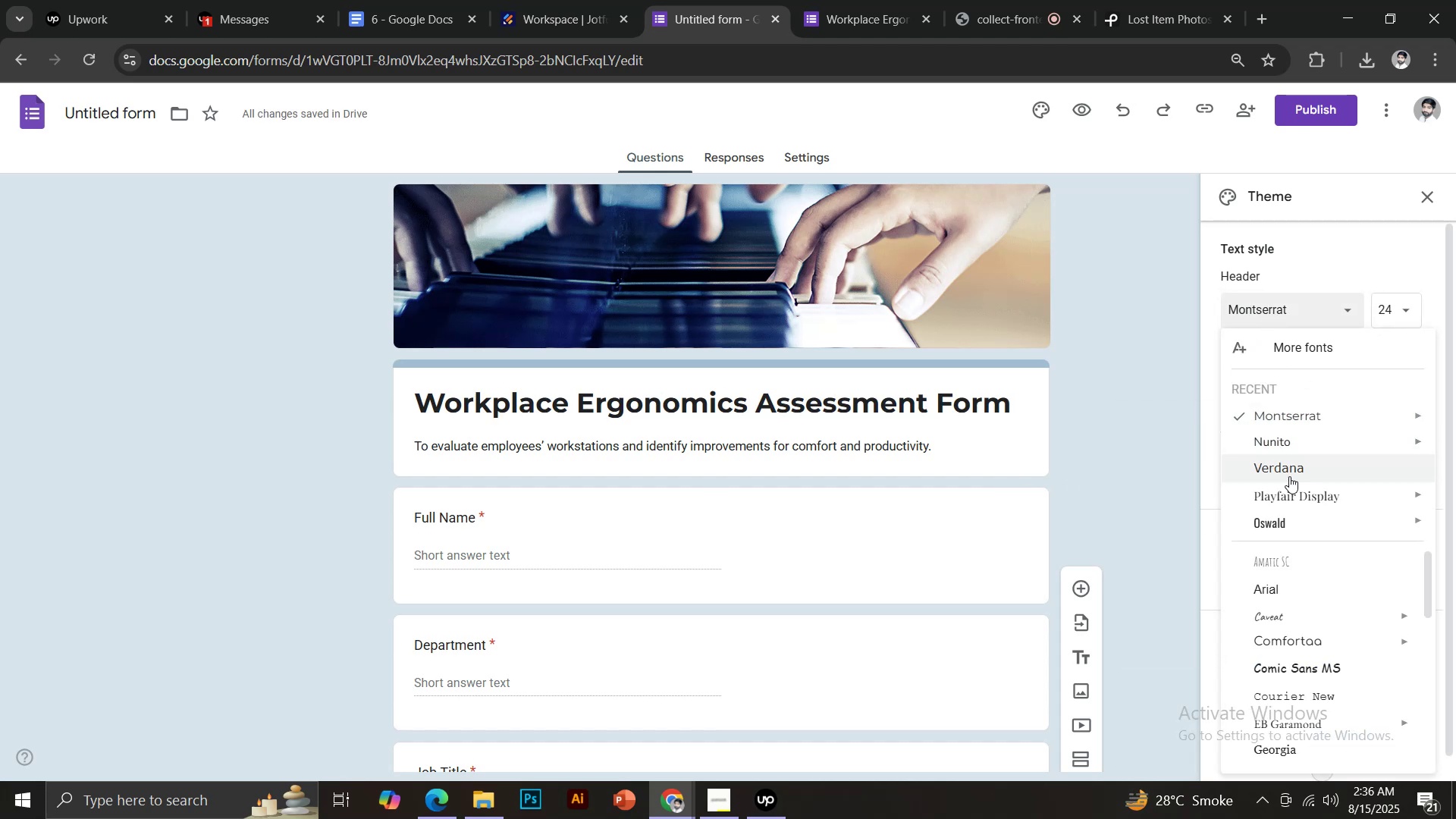 
mouse_move([1291, 493])
 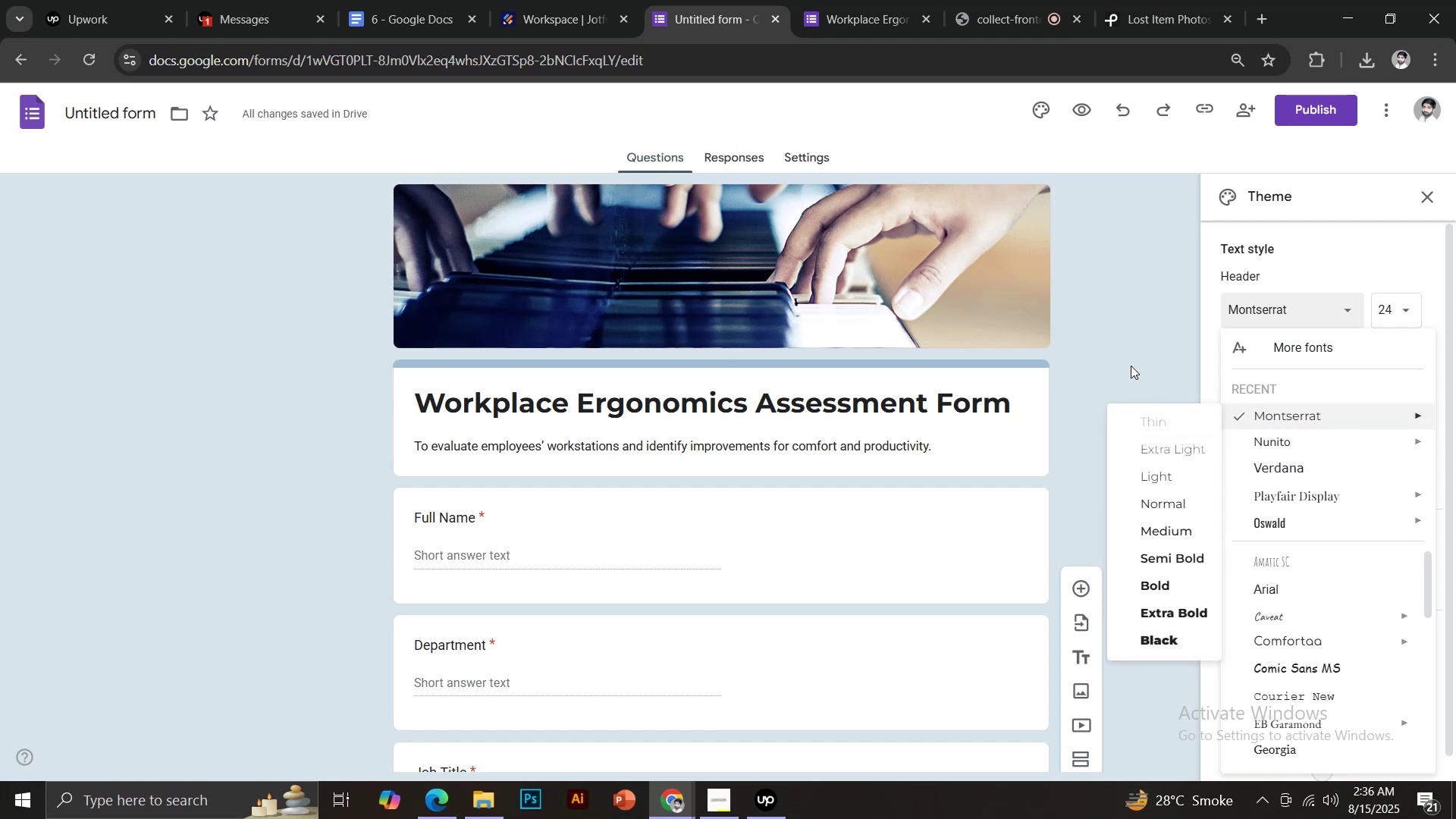 
left_click([1108, 309])
 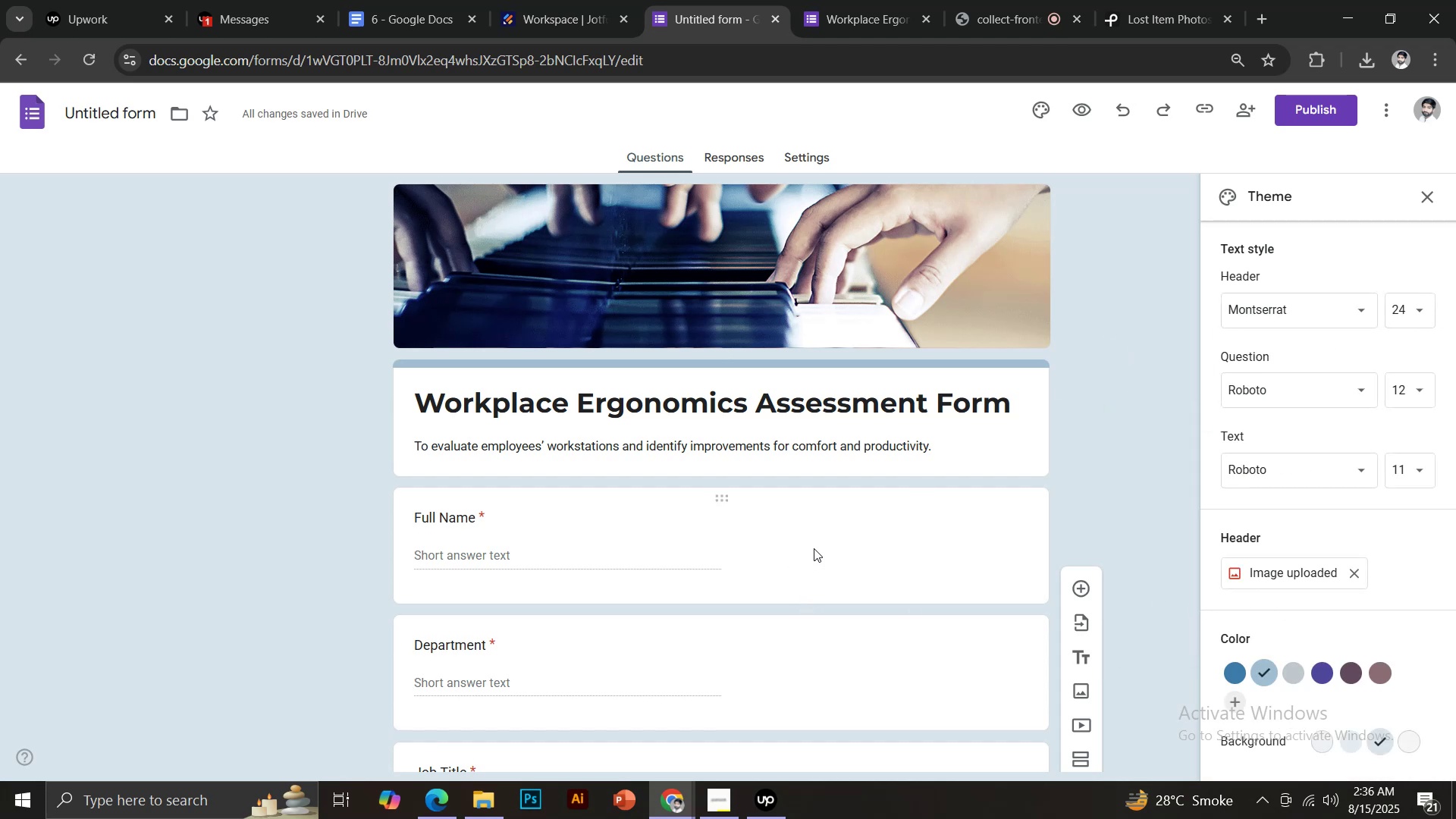 
left_click([1312, 108])
 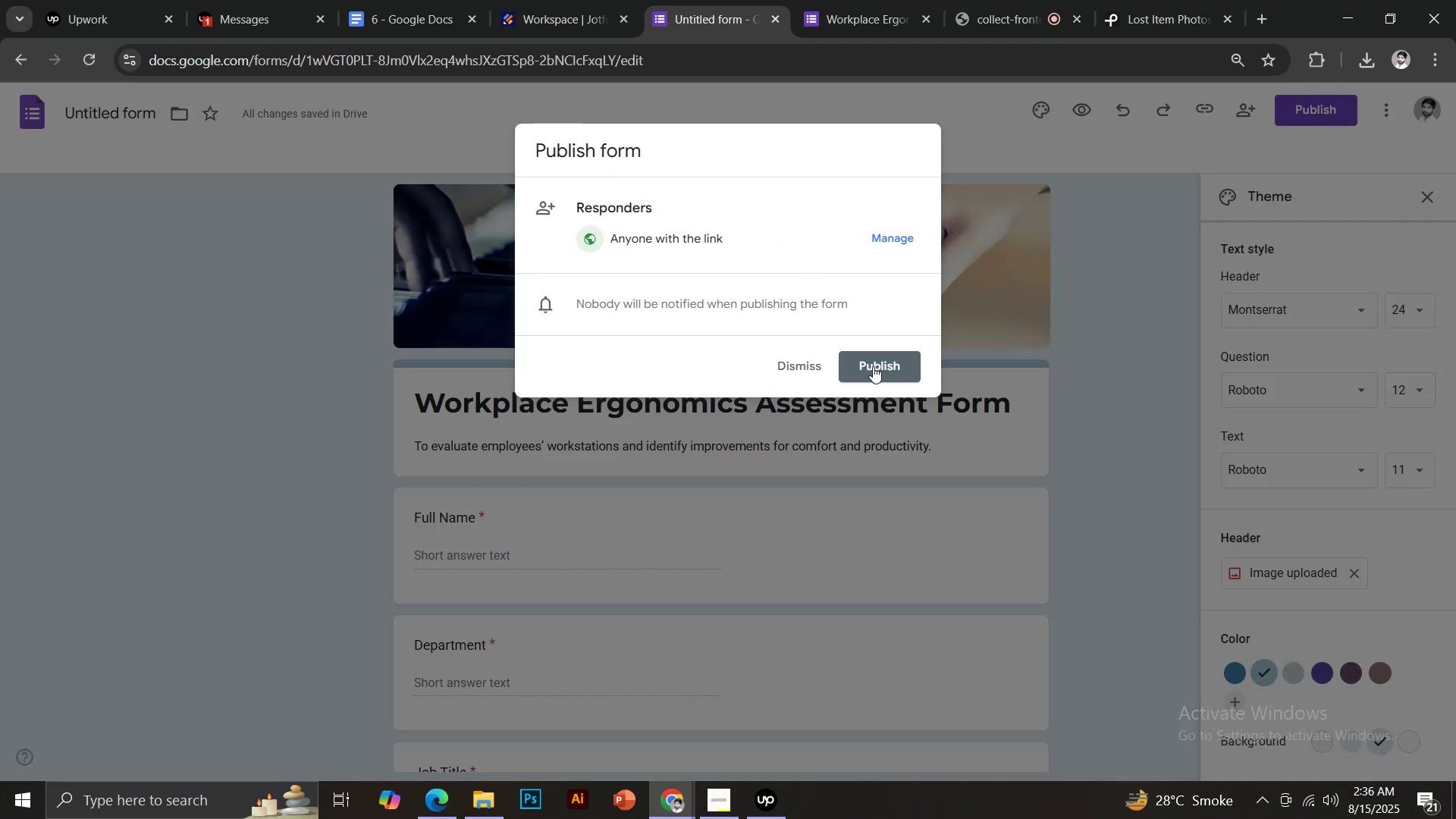 
left_click([873, 366])
 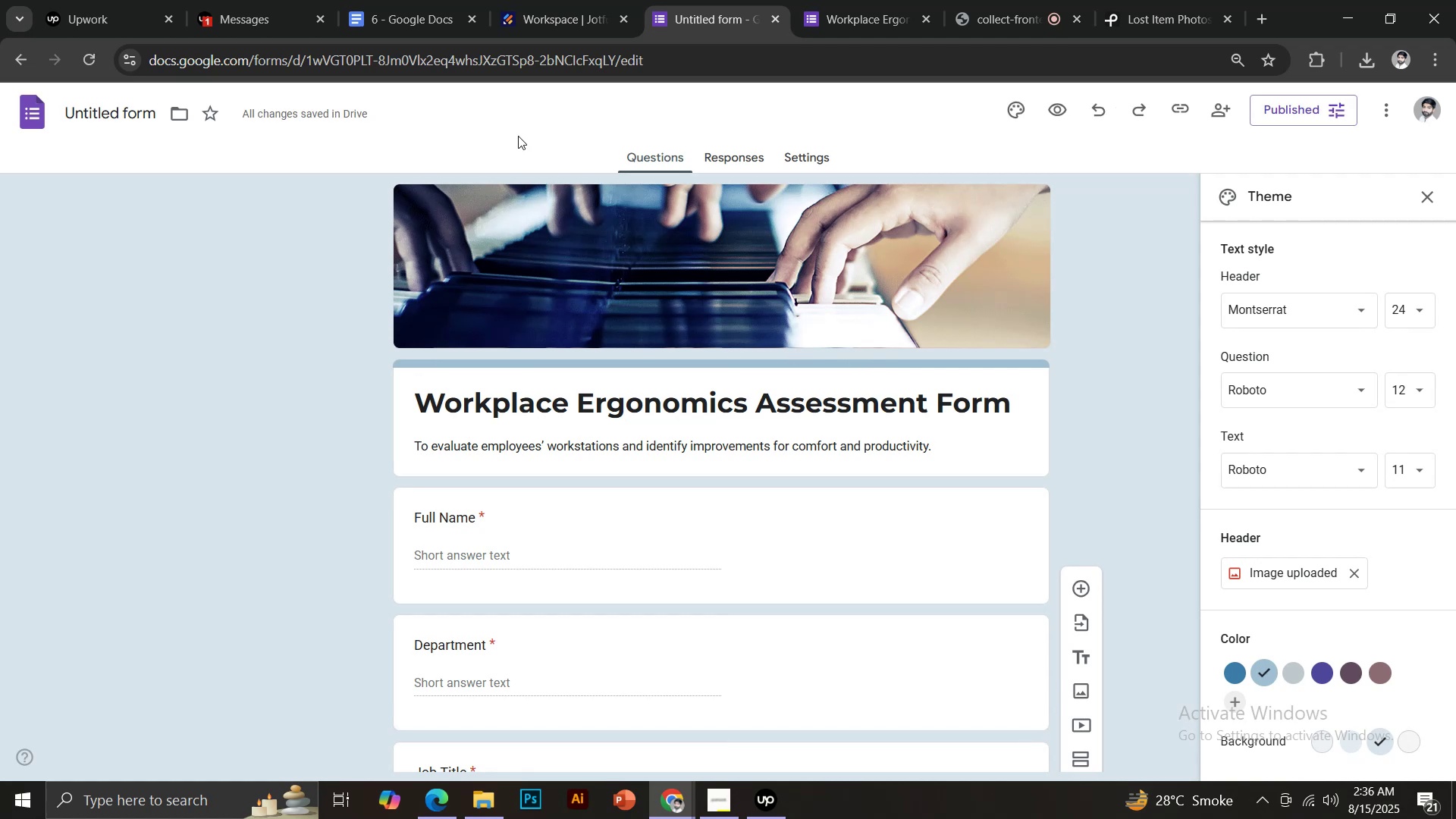 
wait(6.65)
 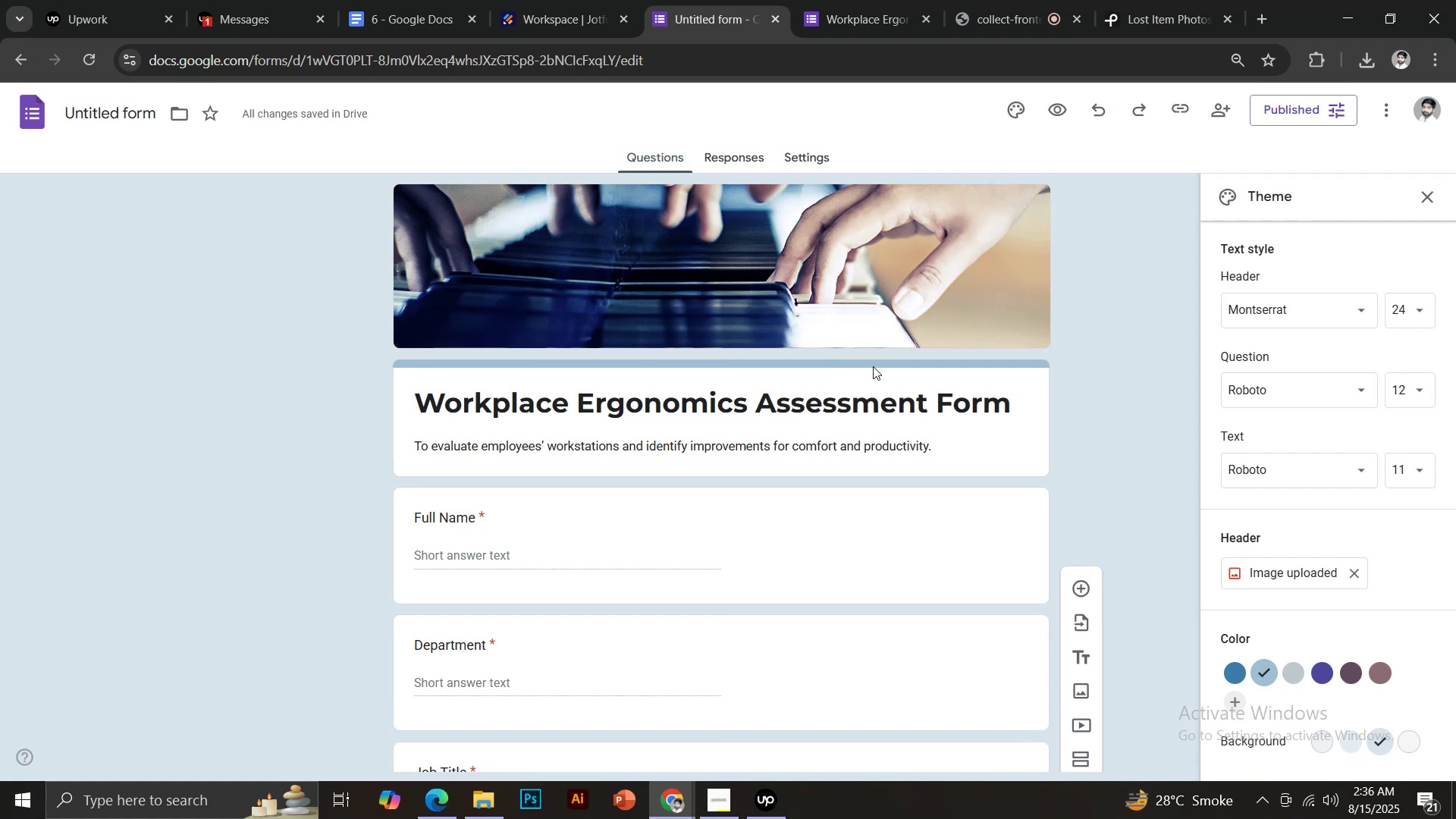 
left_click([124, 112])
 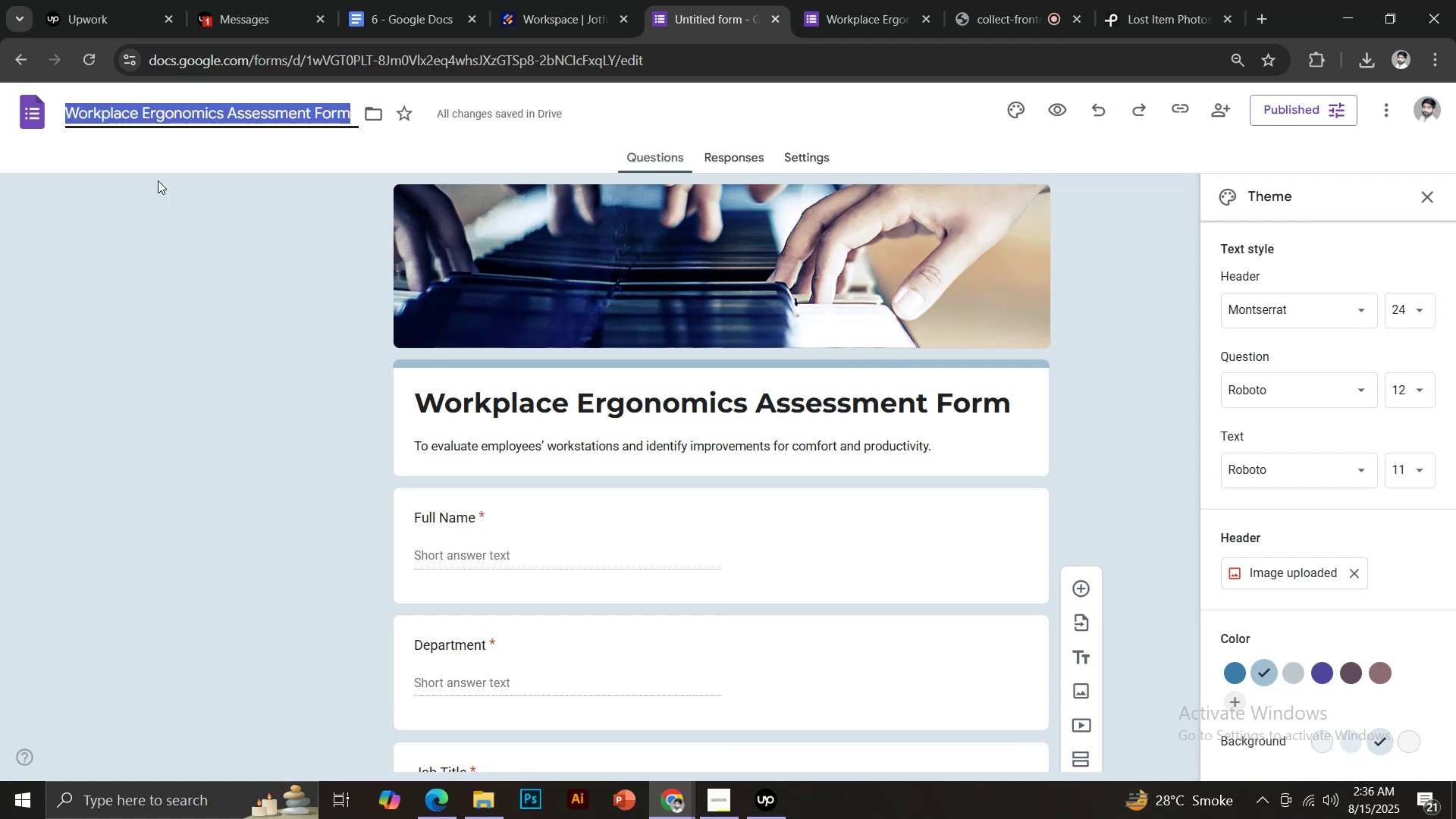 
left_click([159, 186])
 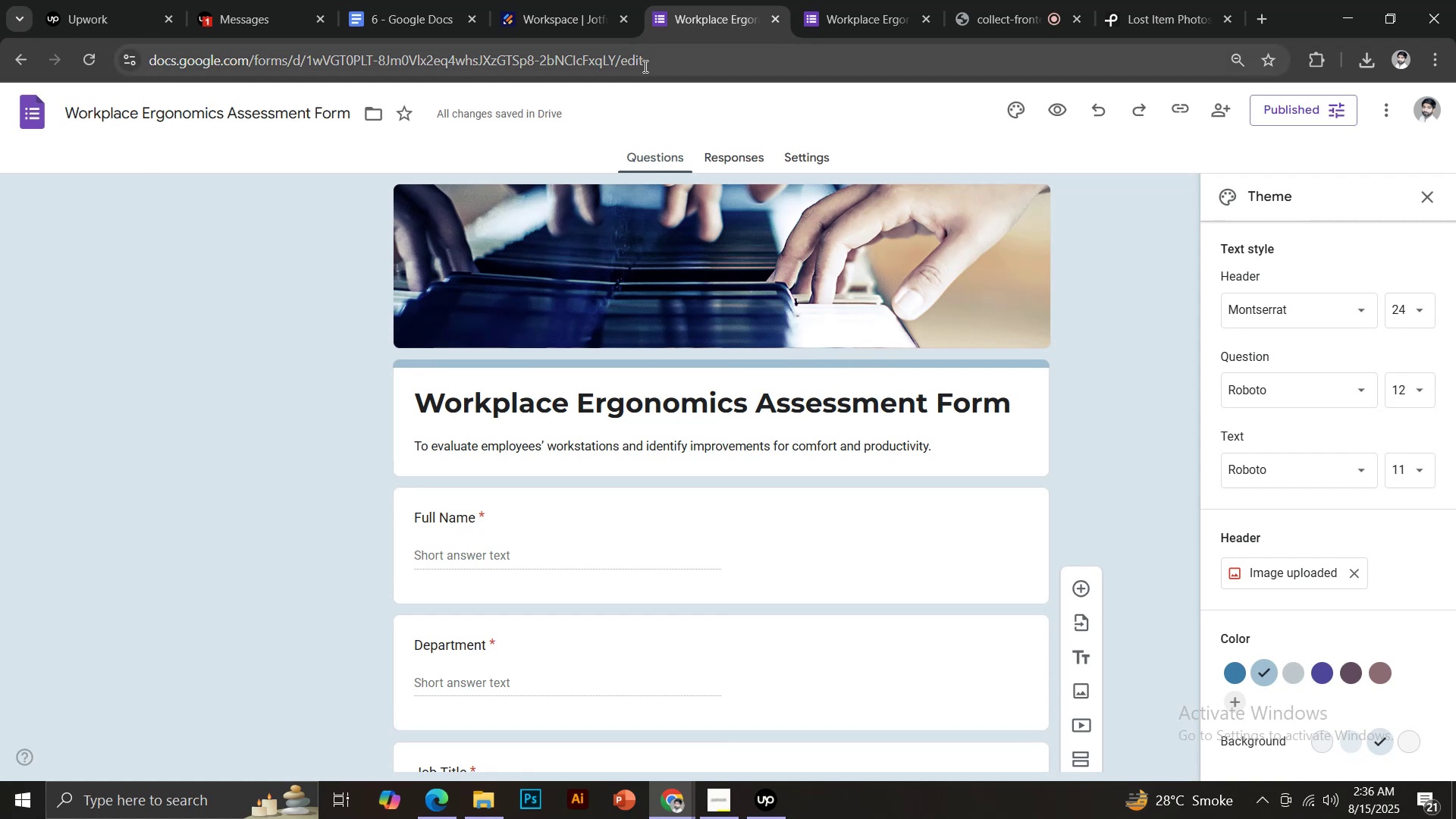 
scroll: coordinate [328, 142], scroll_direction: up, amount: 3.0
 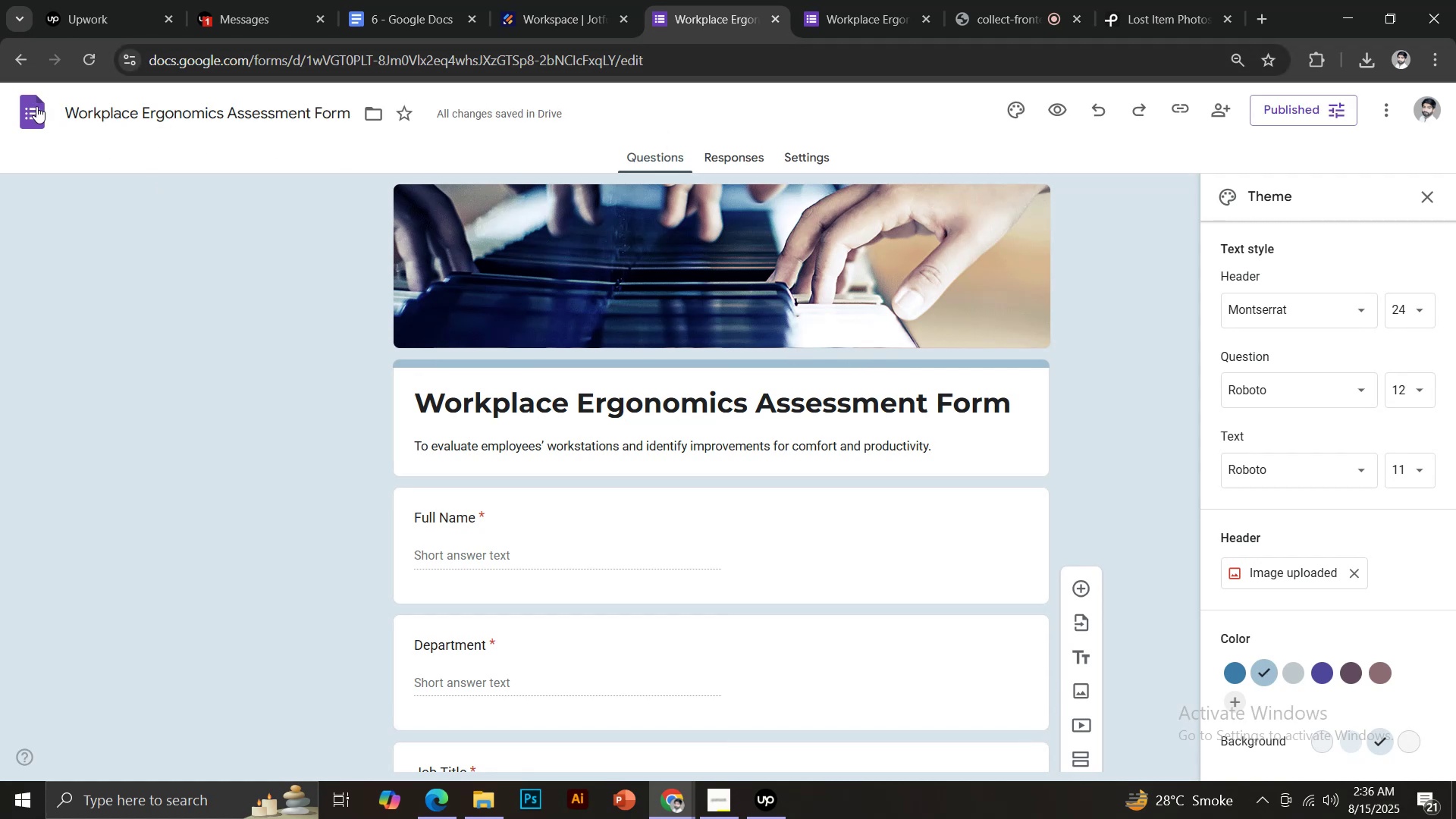 
left_click([32, 103])
 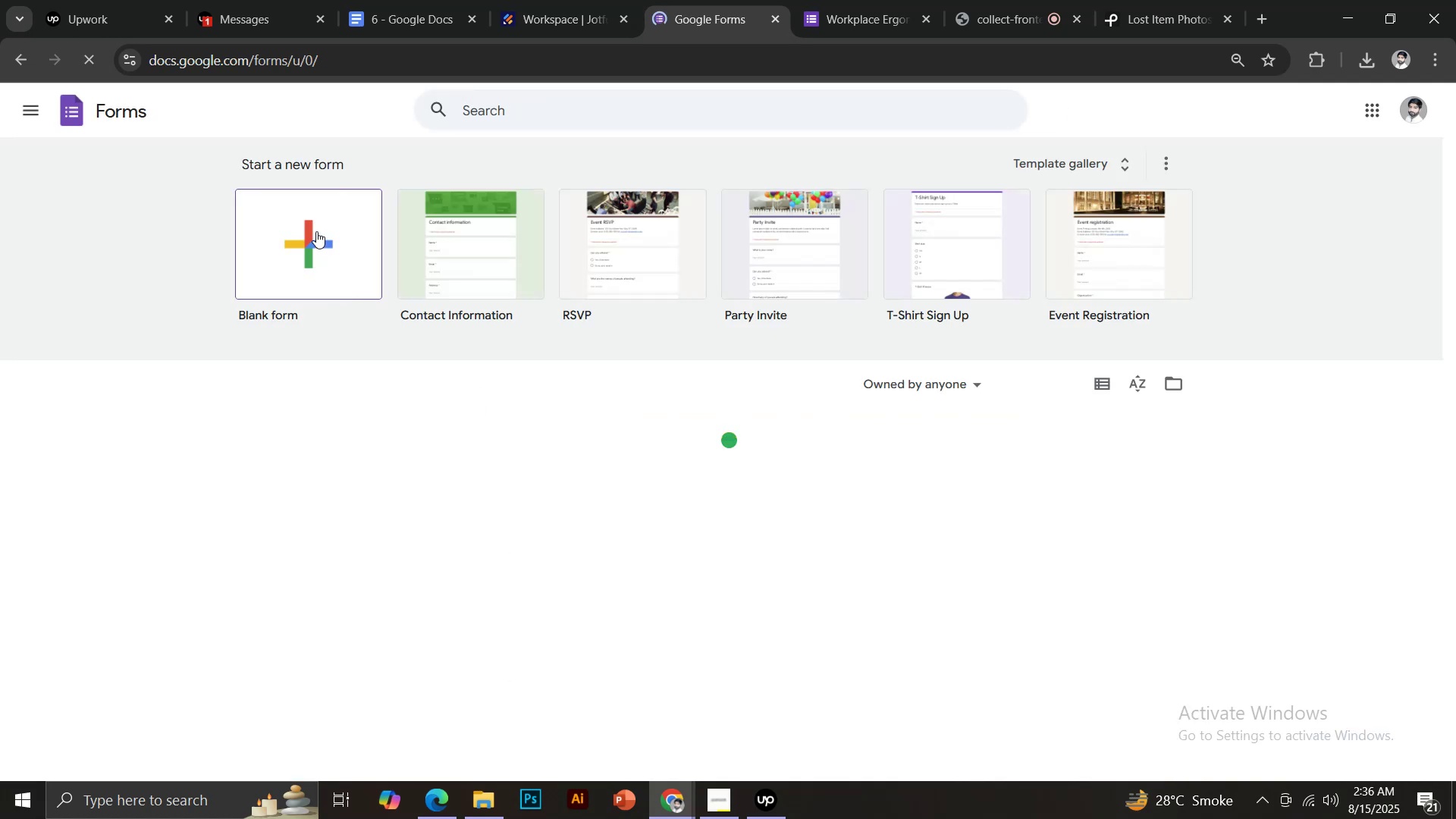 
left_click([304, 256])
 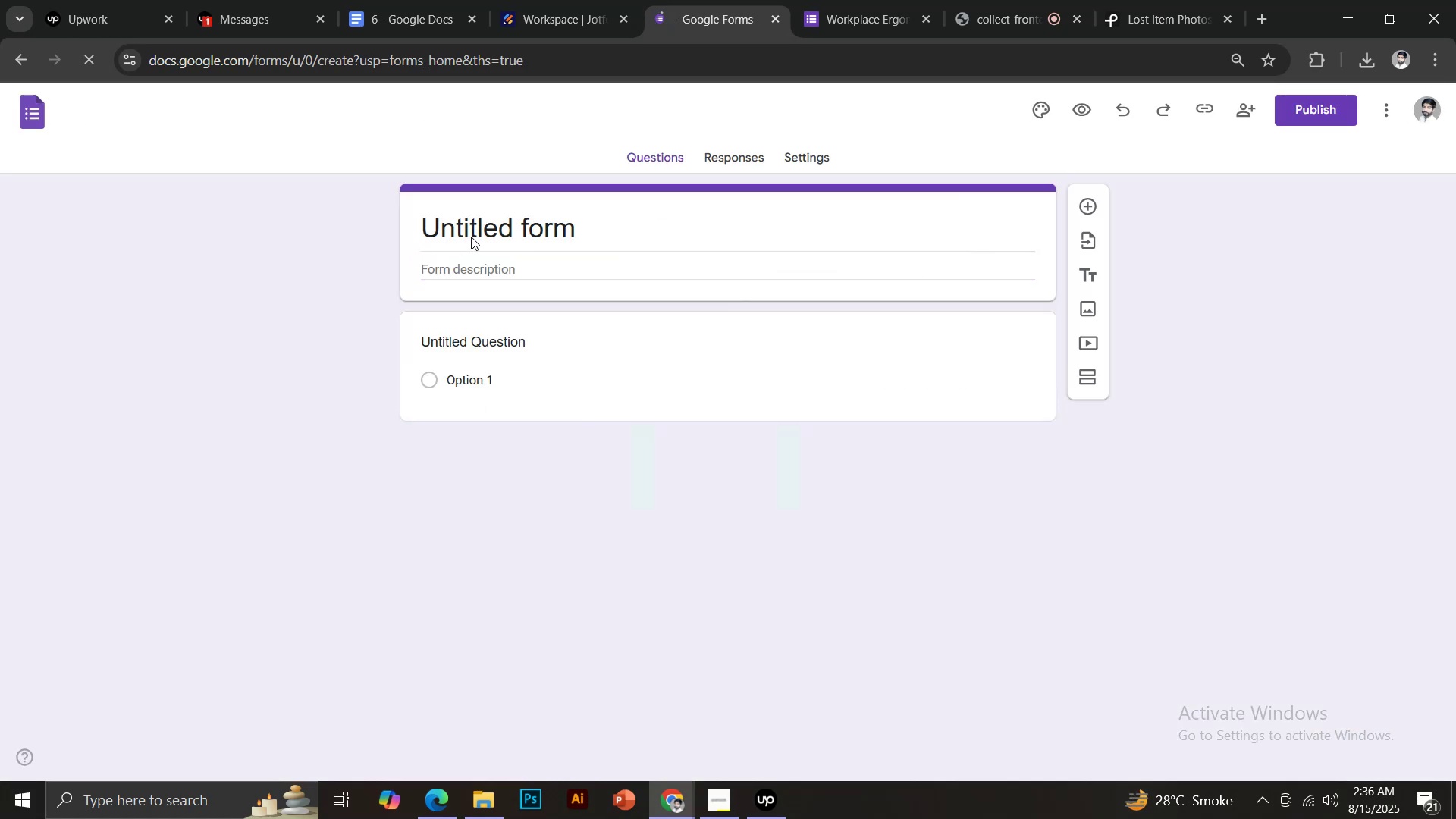 
left_click([428, 0])
 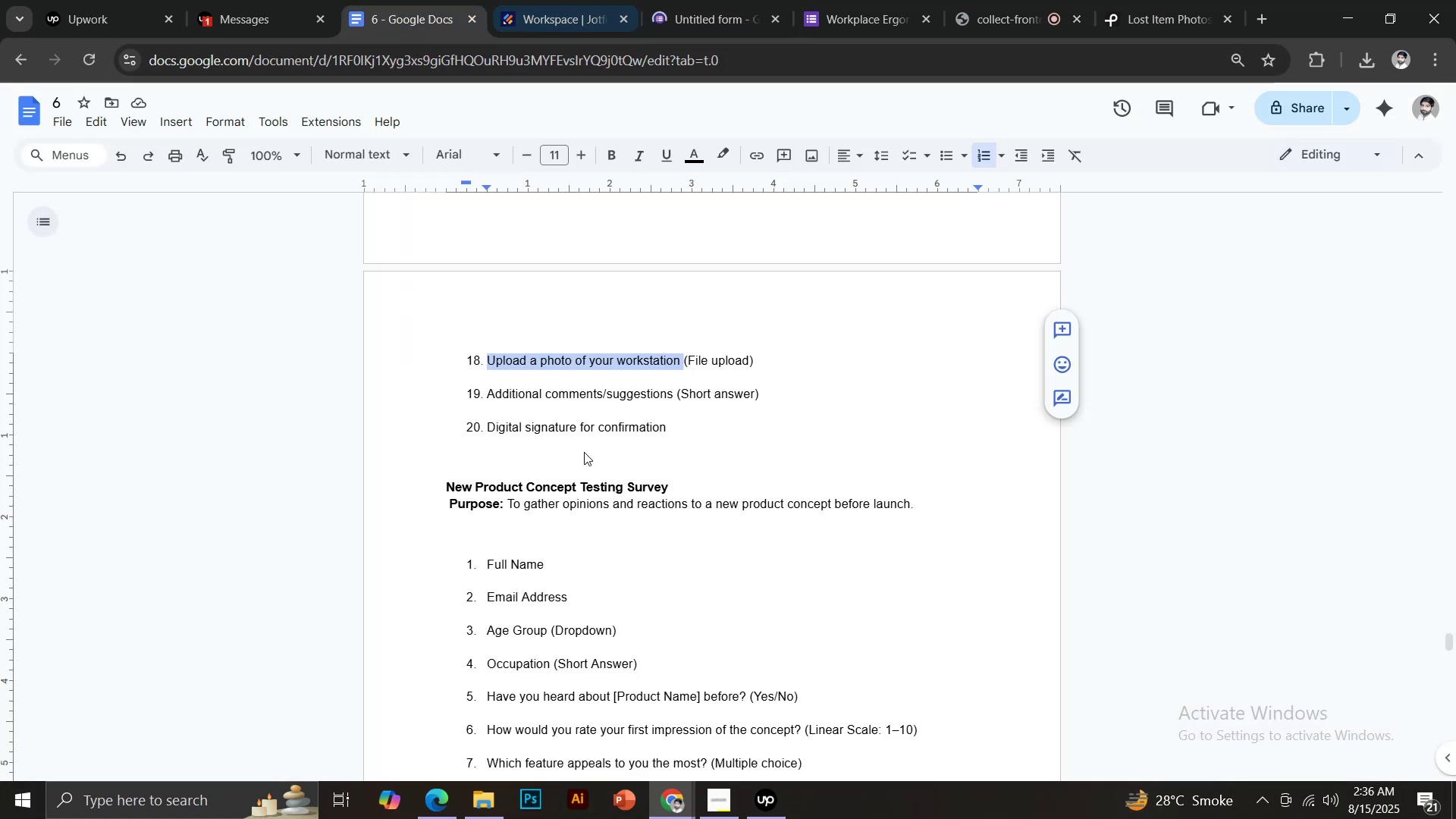 
scroll: coordinate [584, 452], scroll_direction: down, amount: 2.0
 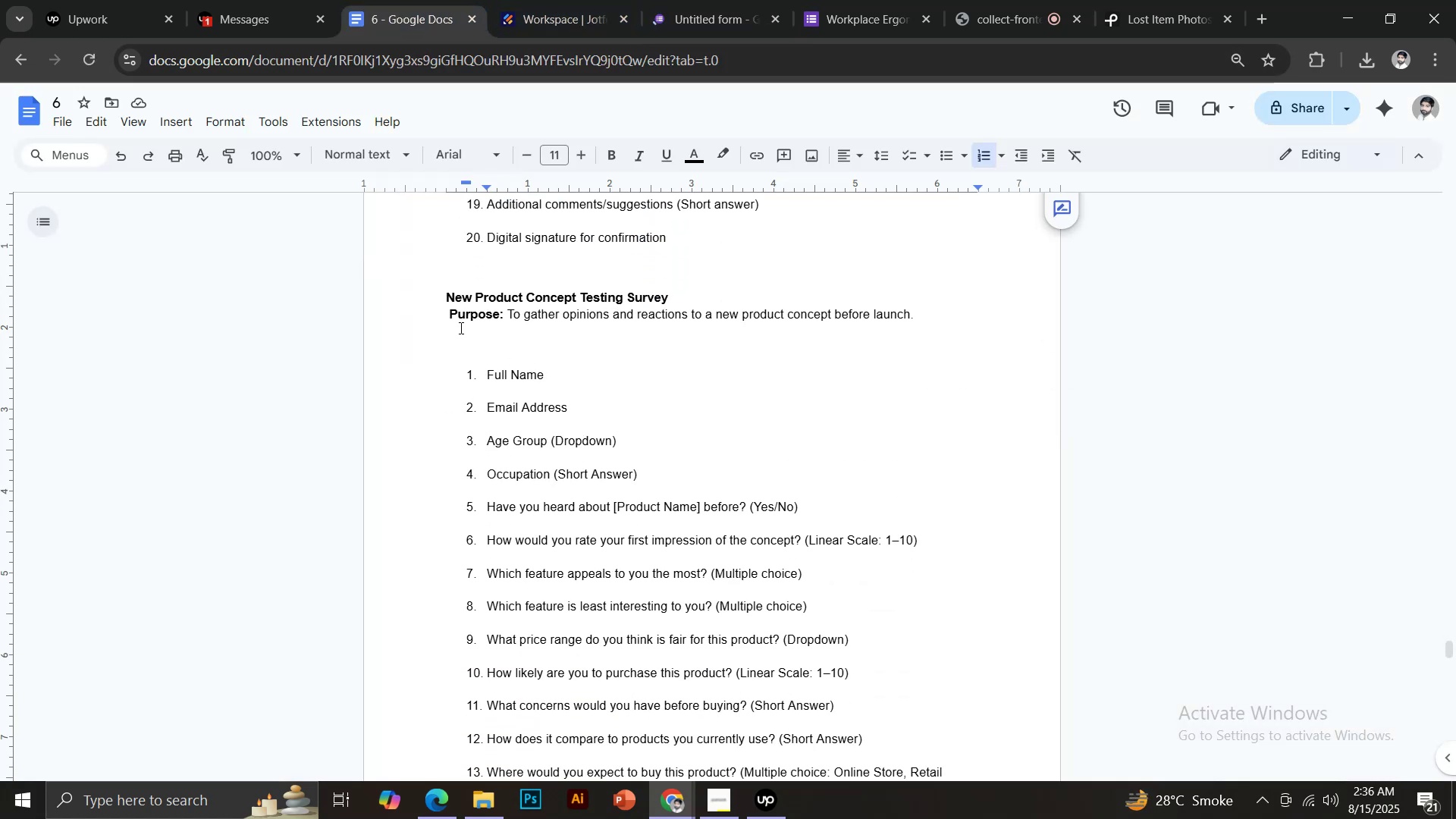 
left_click_drag(start_coordinate=[445, 295], to_coordinate=[682, 297])
 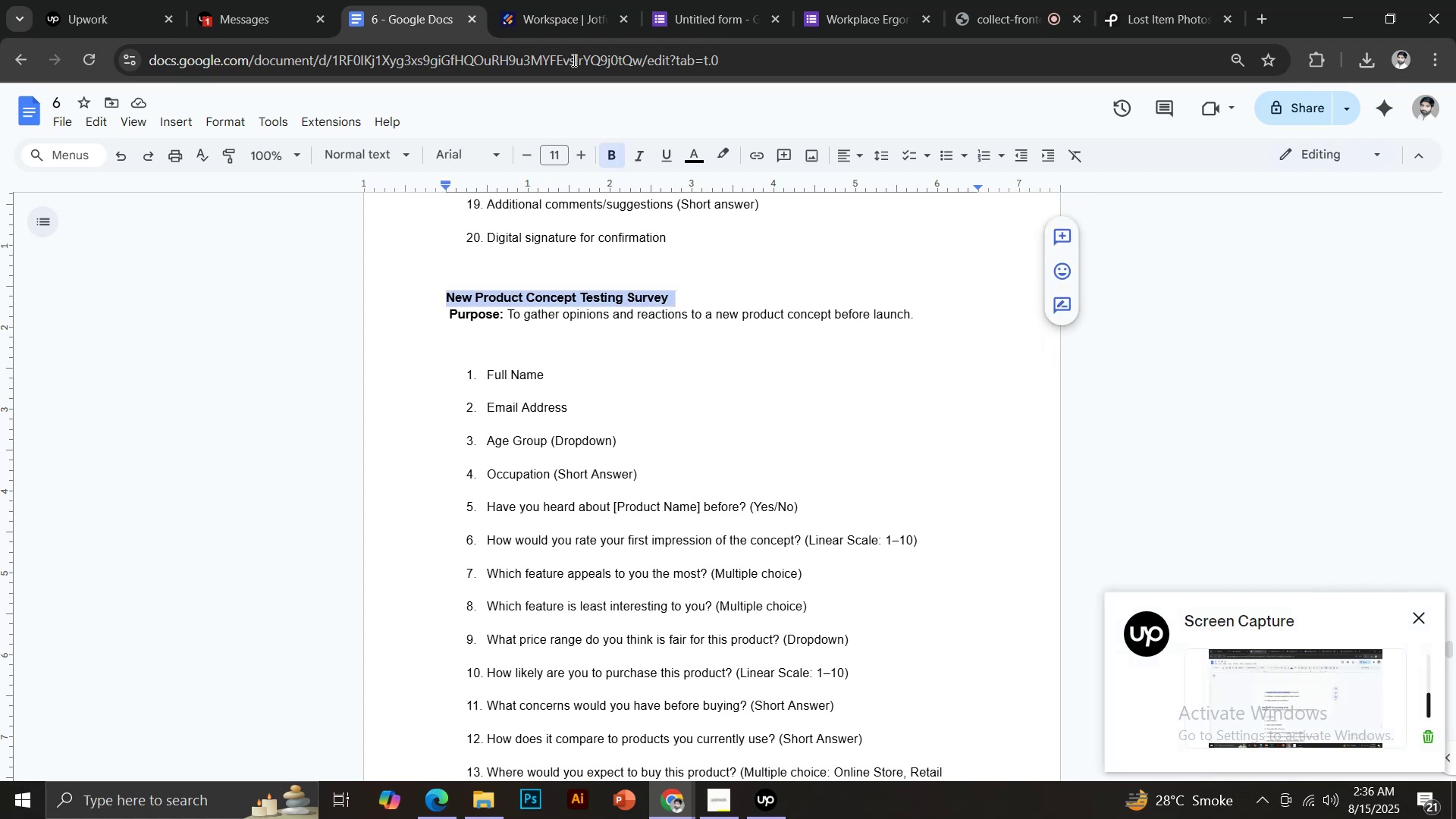 
key(Control+ControlLeft)
 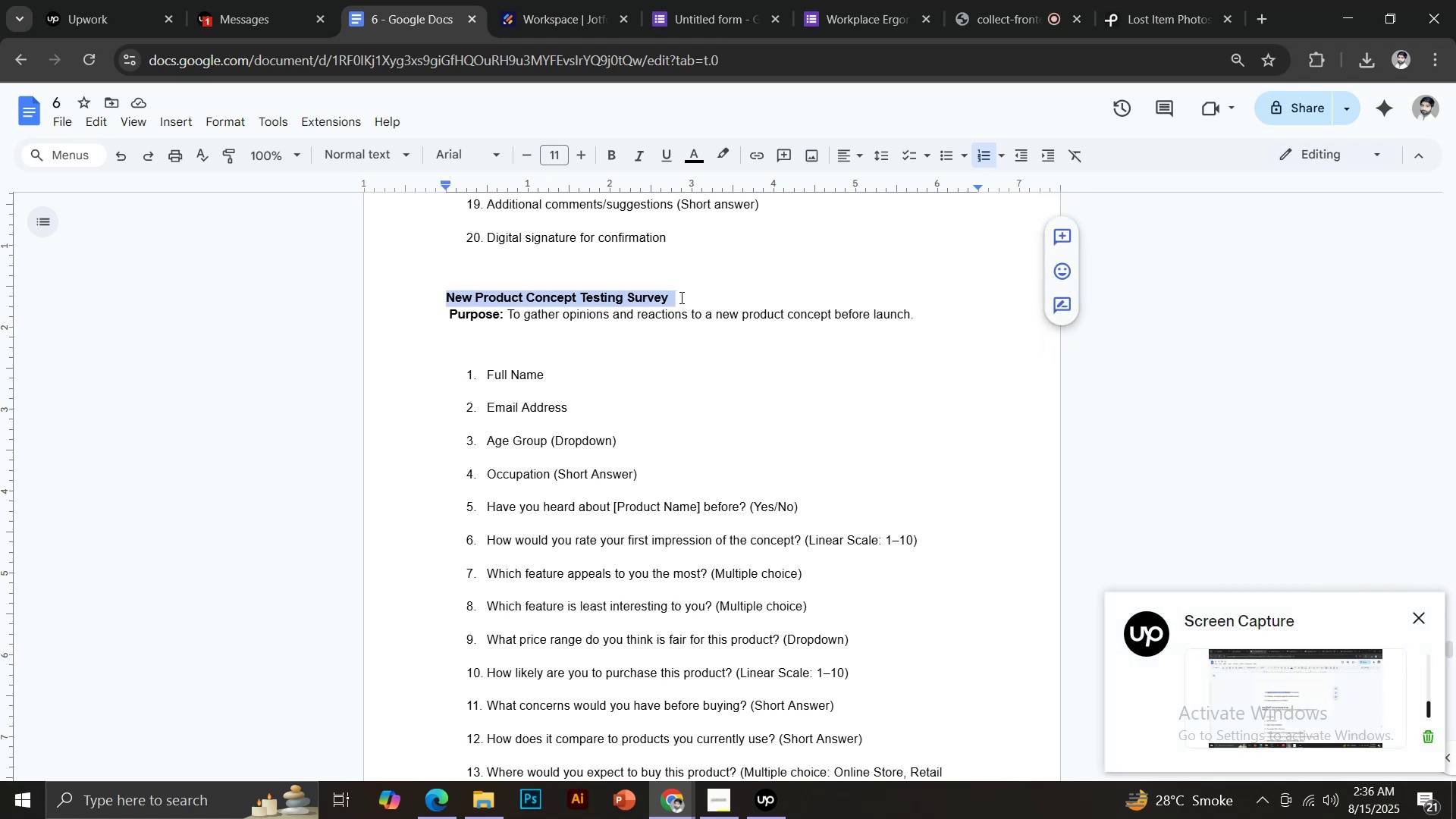 
key(Control+C)
 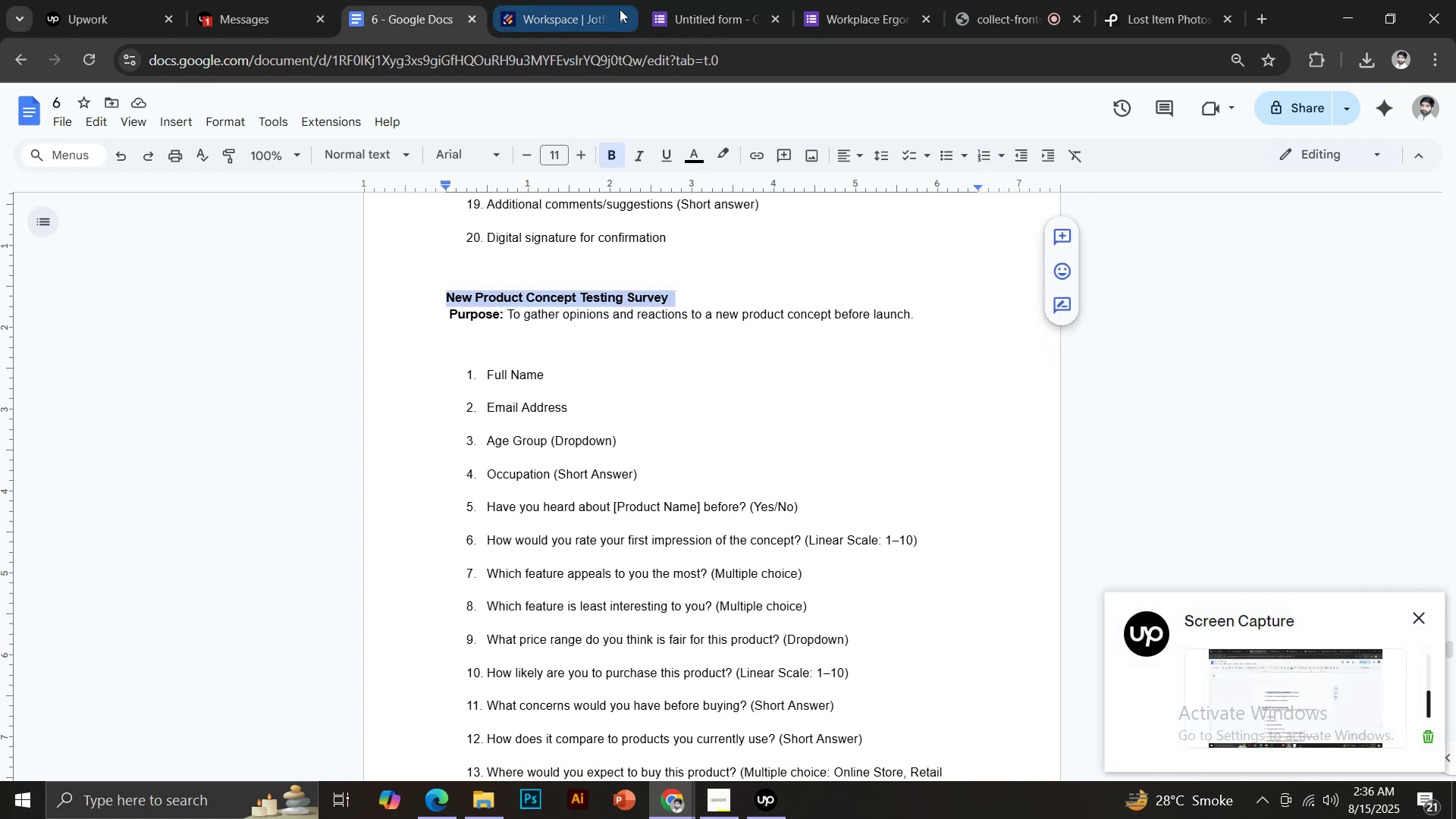 
left_click([673, 0])
 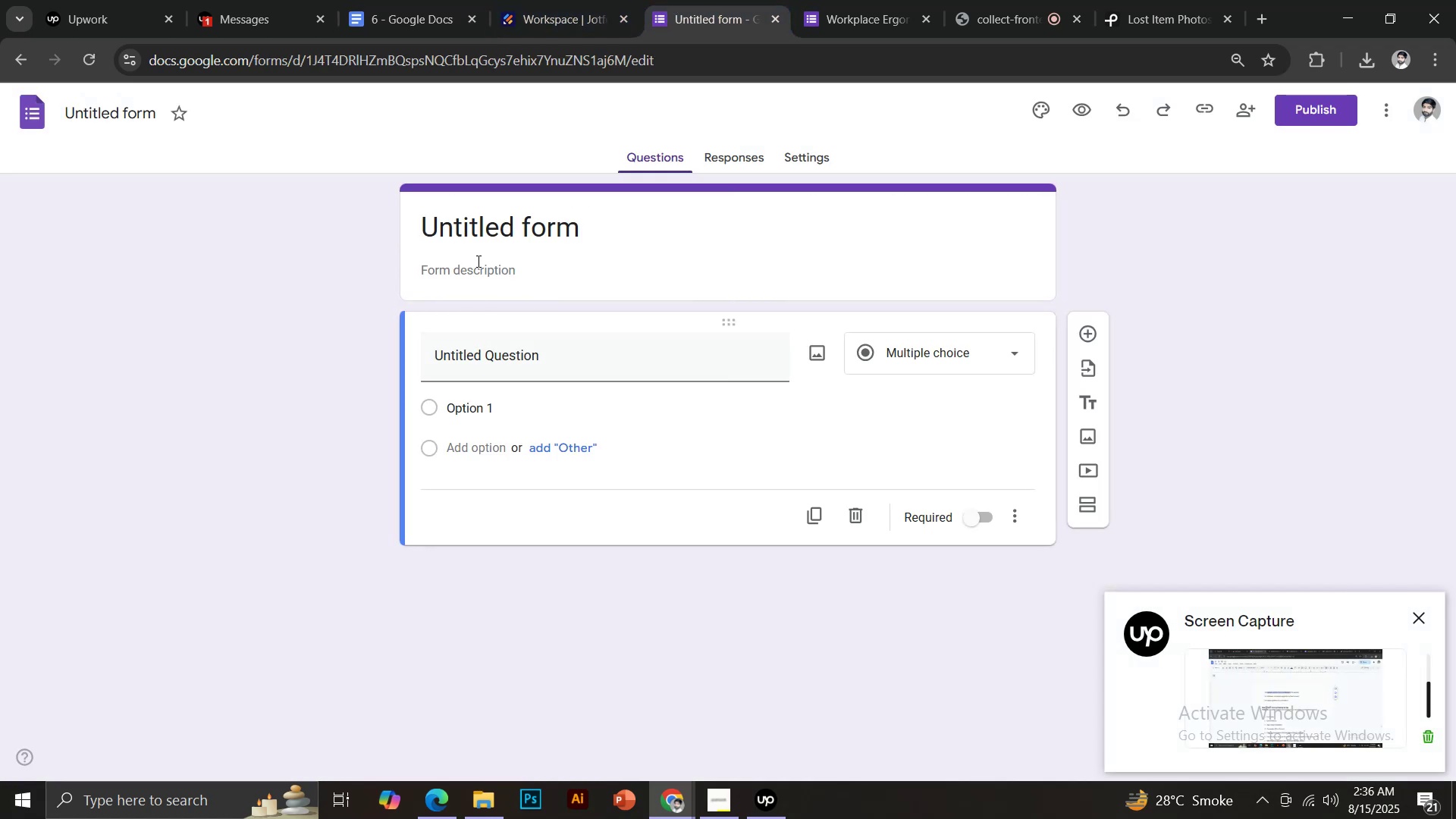 
left_click([481, 228])
 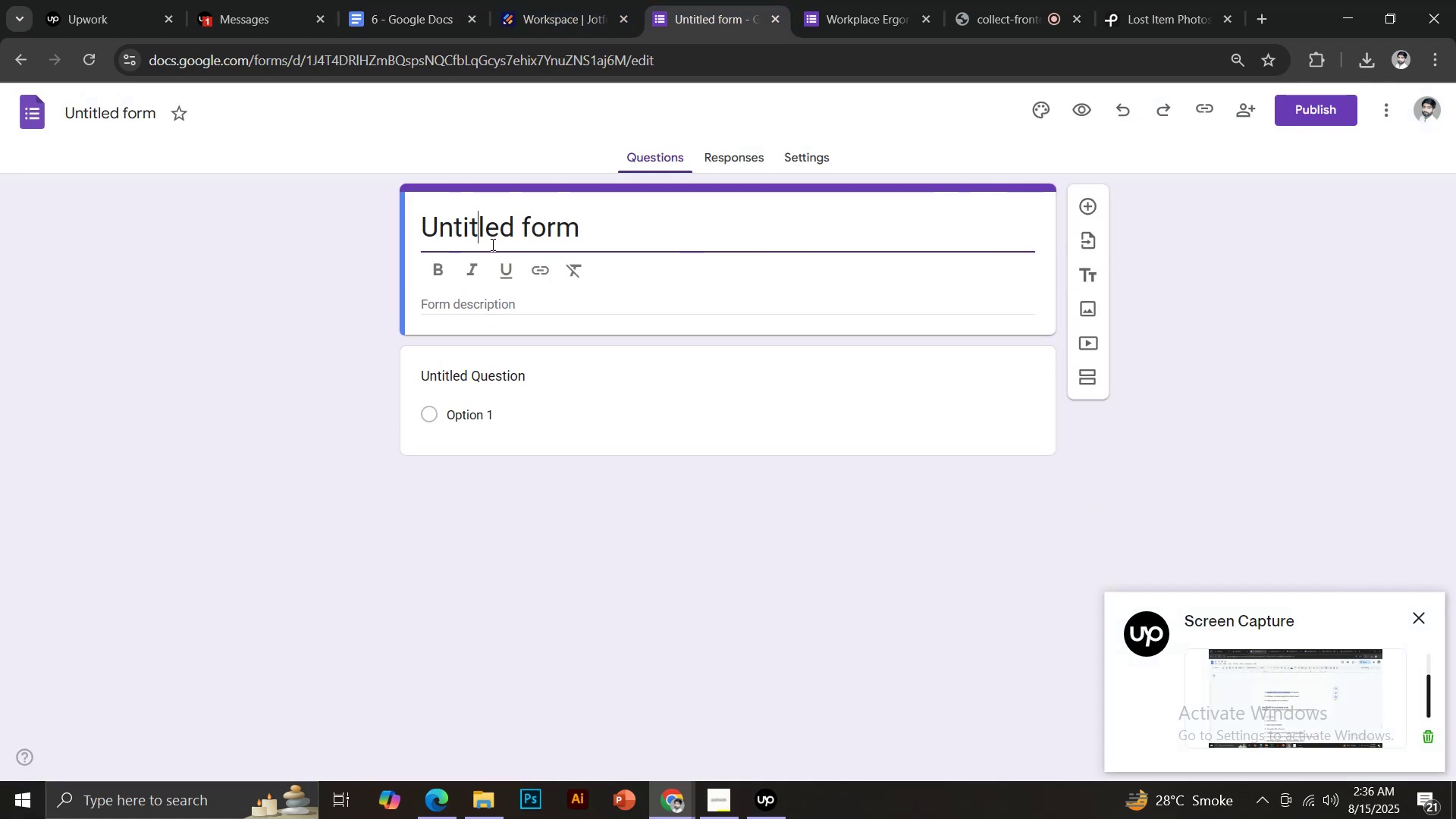 
left_click([491, 240])
 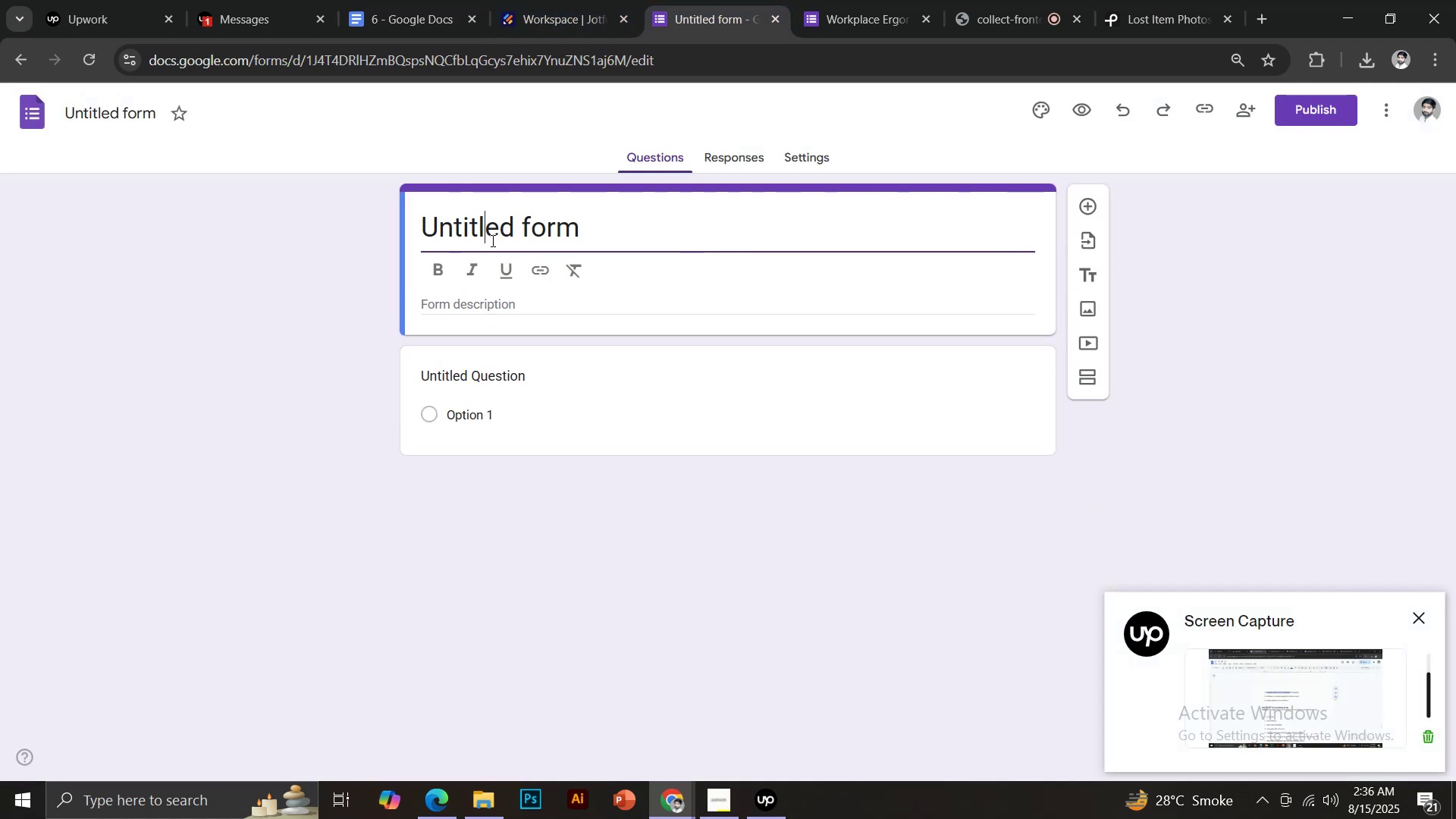 
key(Control+ControlLeft)
 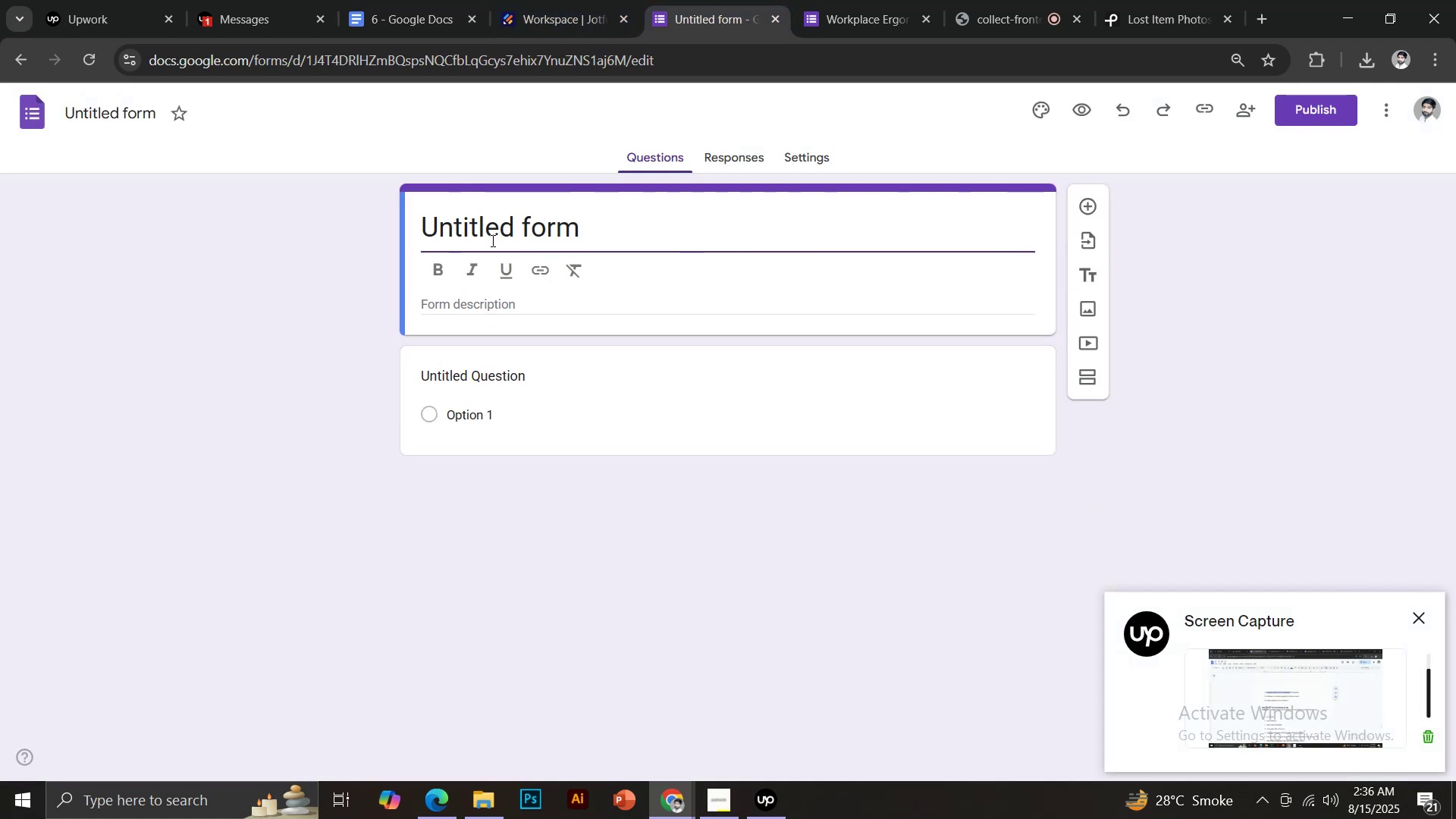 
key(Control+ControlLeft)
 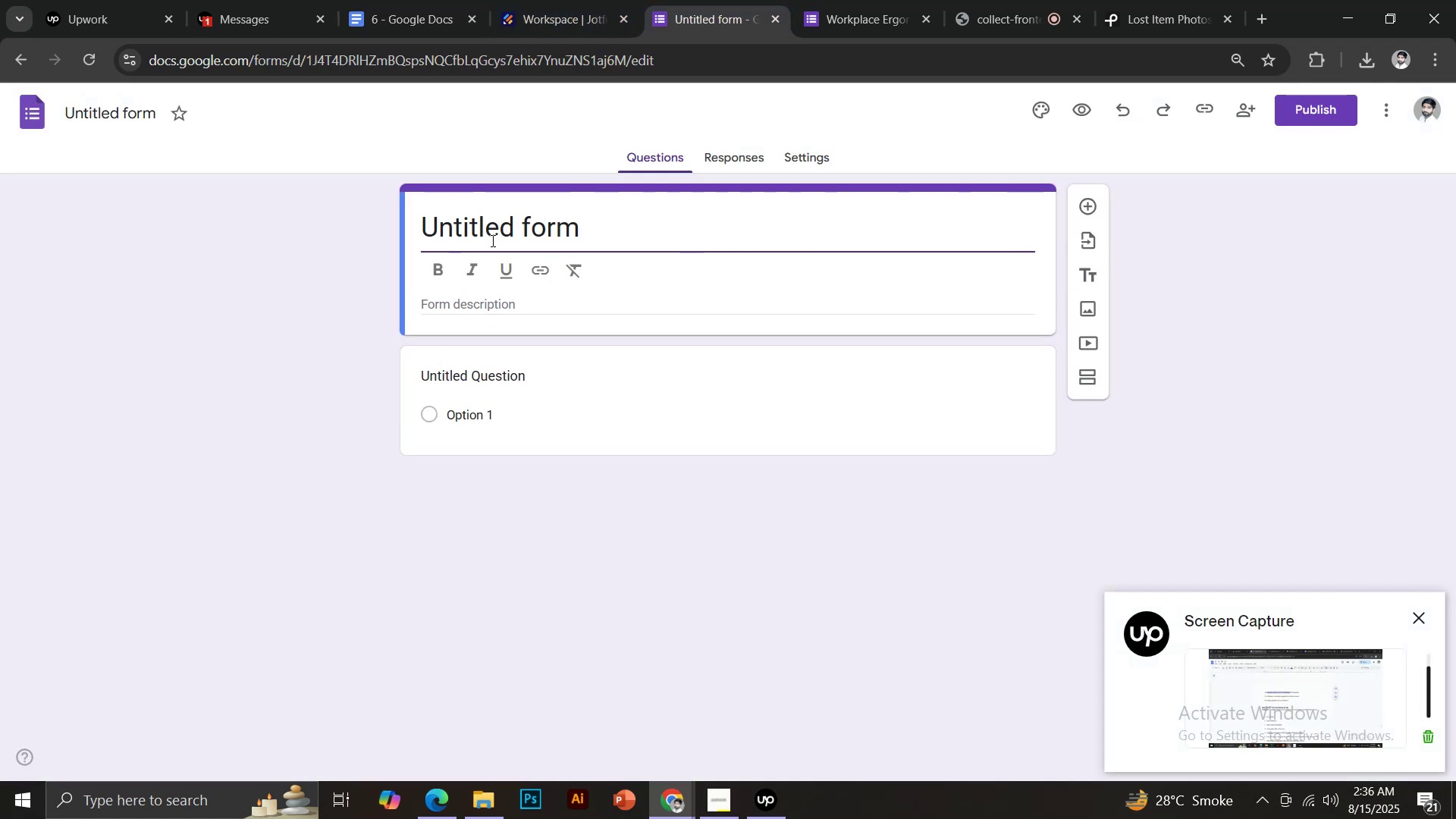 
key(Control+A)
 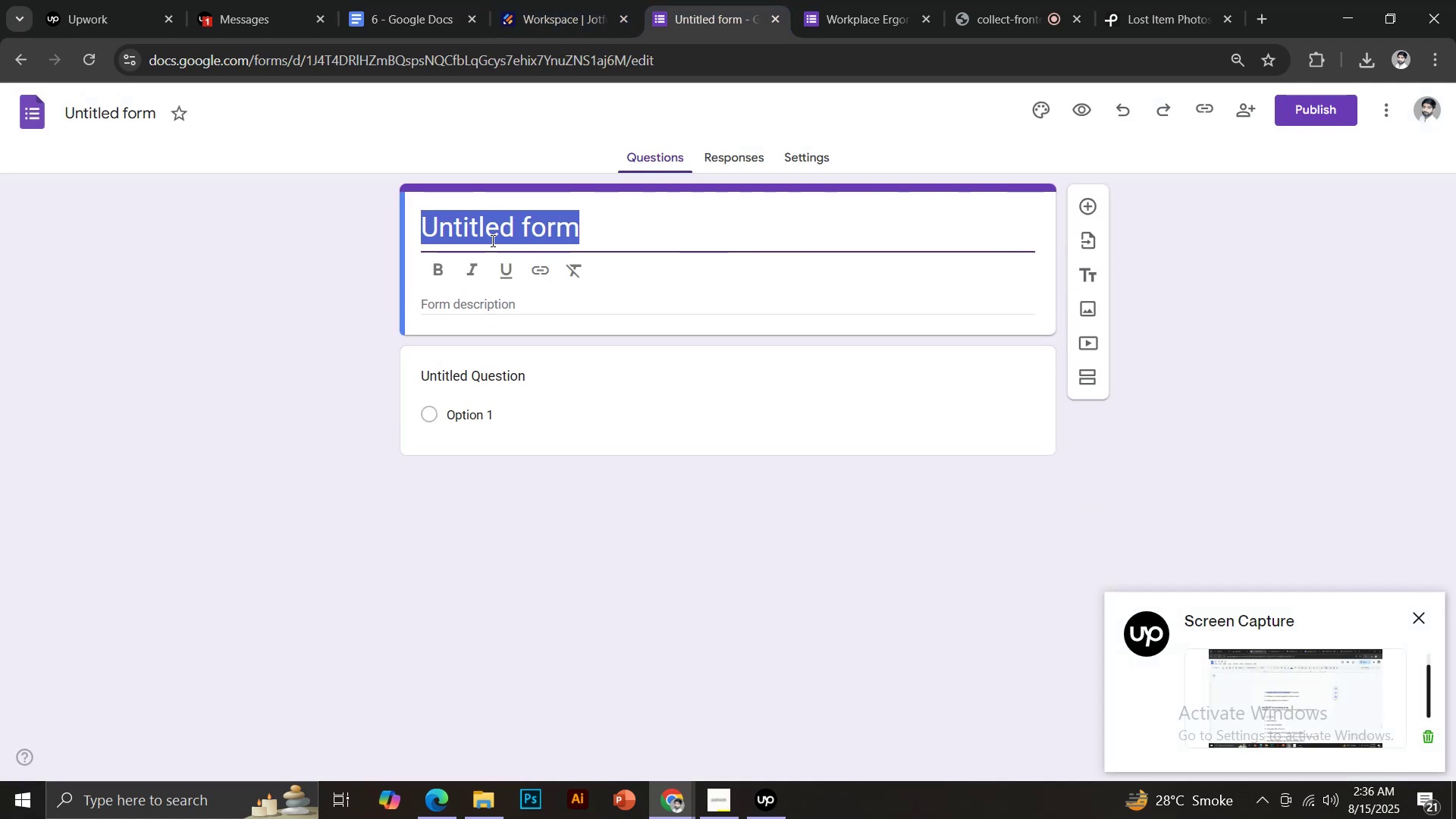 
key(Control+V)
 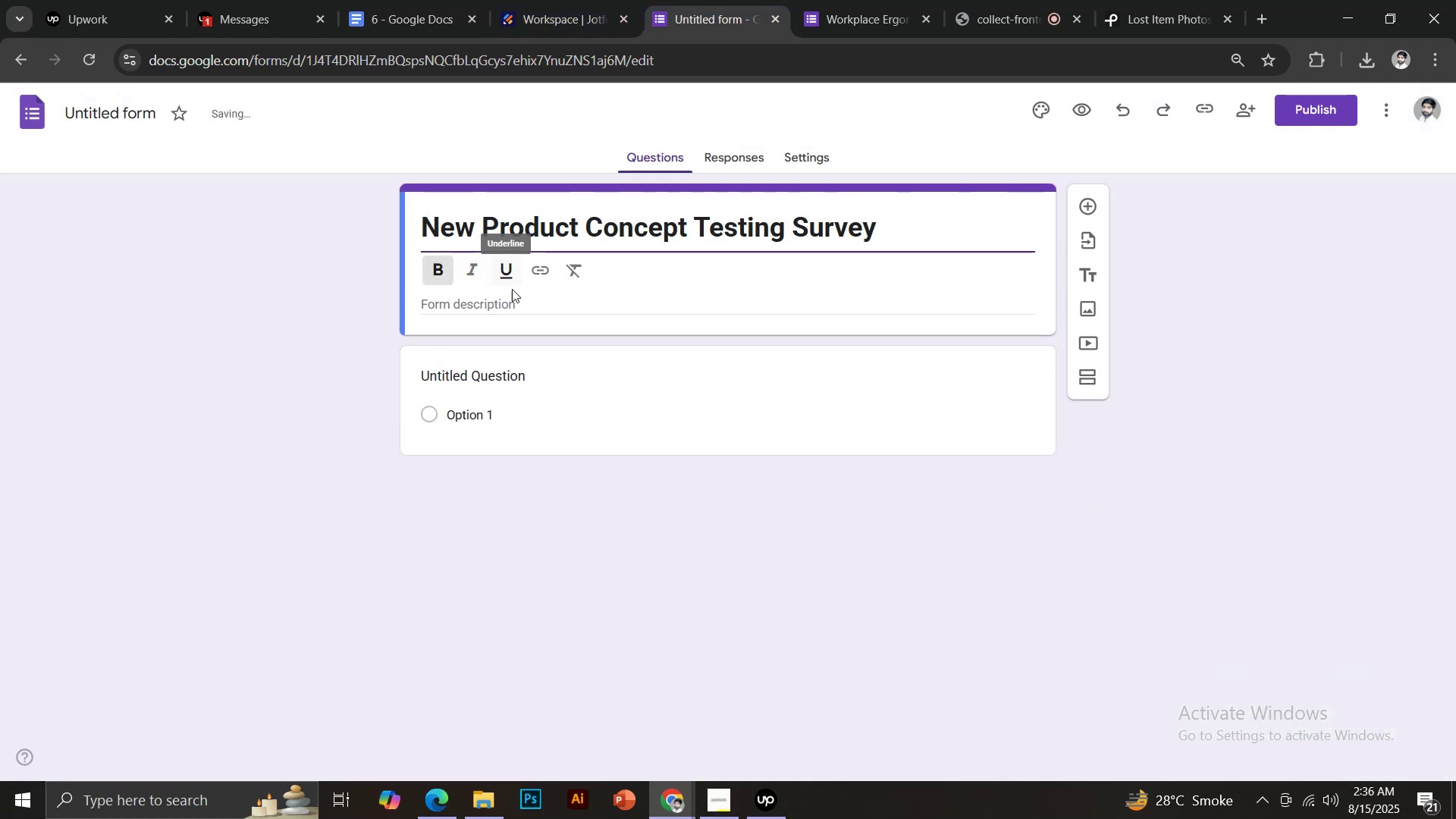 
left_click([506, 303])
 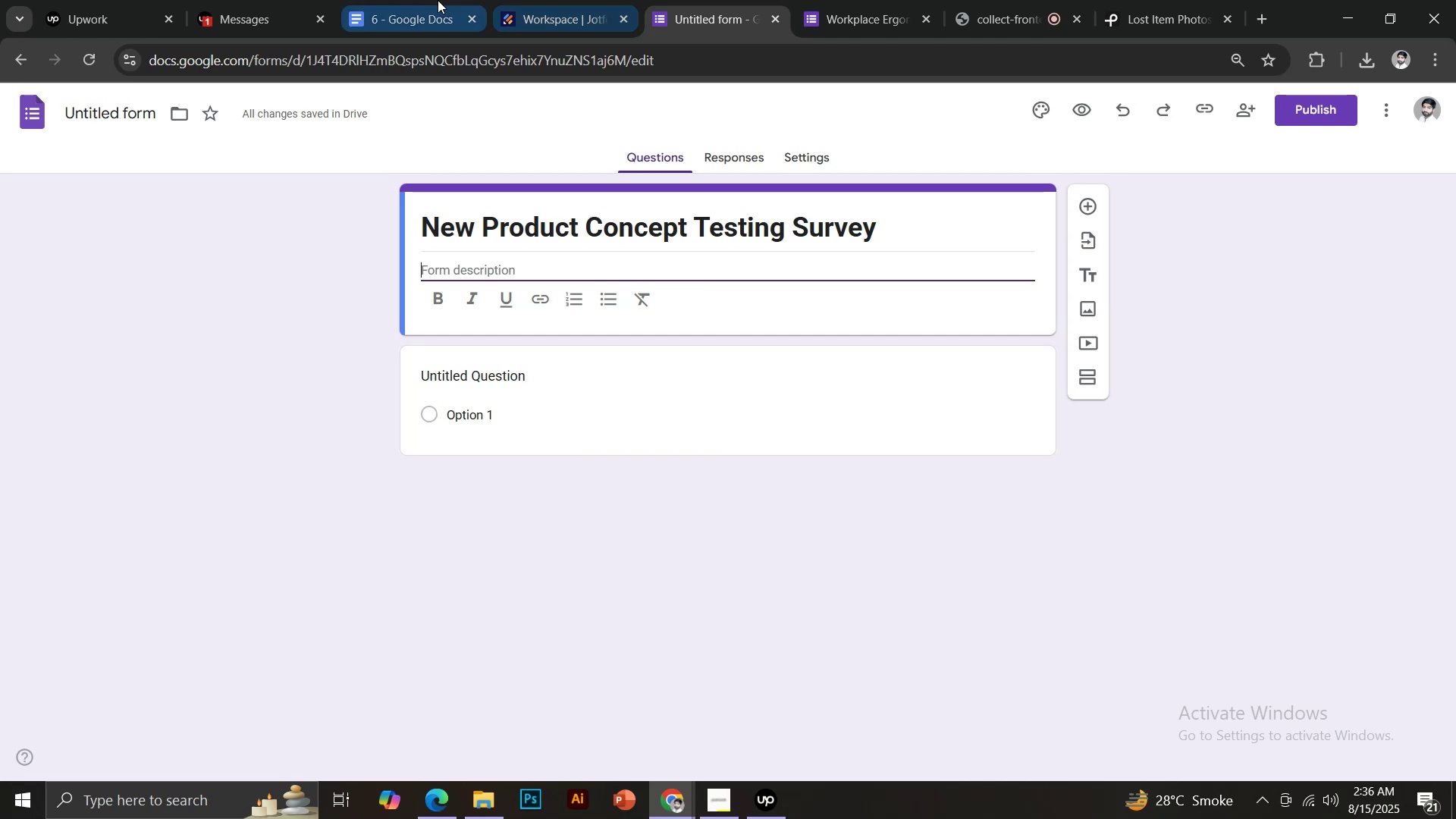 
left_click([431, 0])
 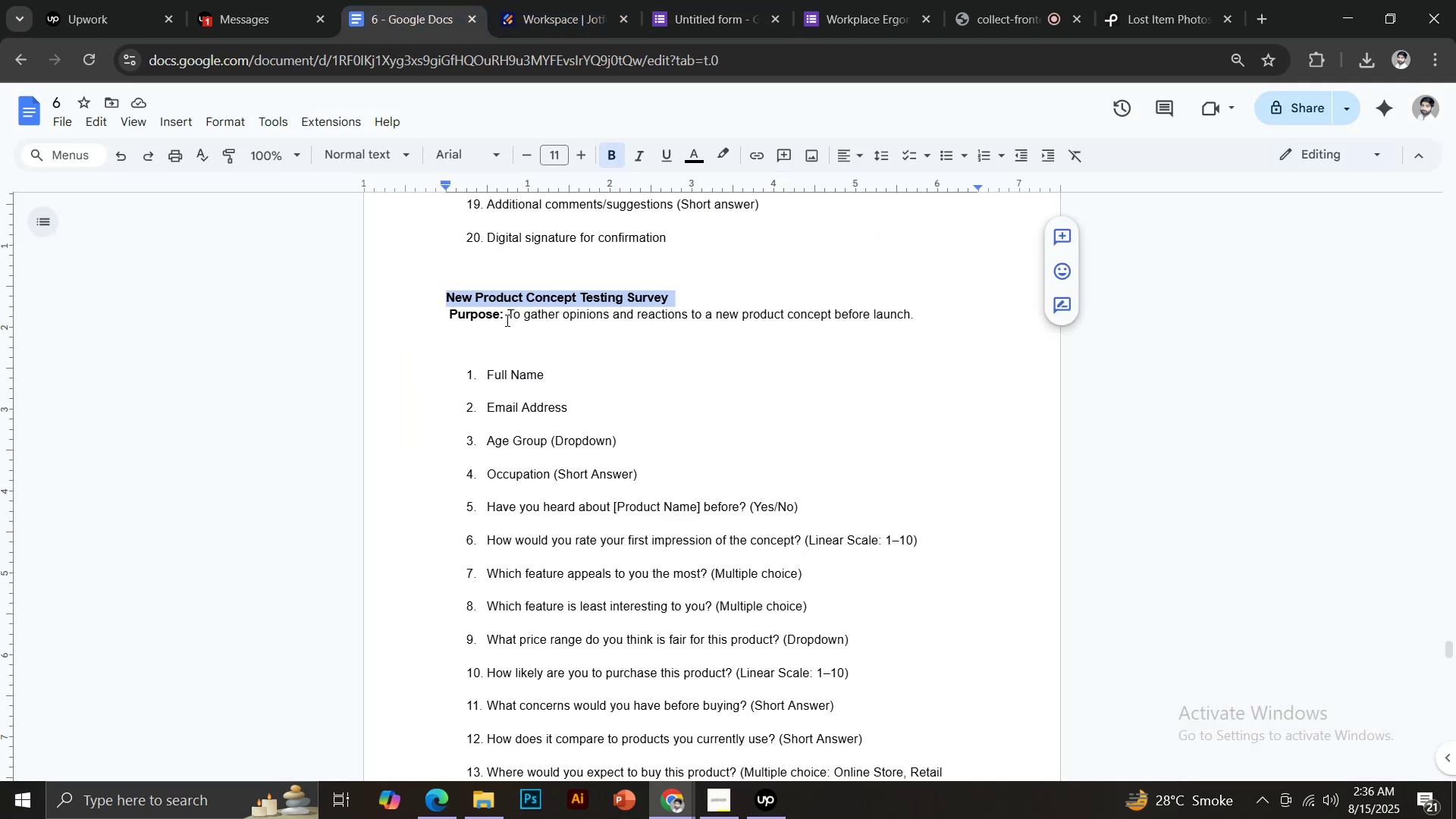 
left_click_drag(start_coordinate=[509, 316], to_coordinate=[934, 326])
 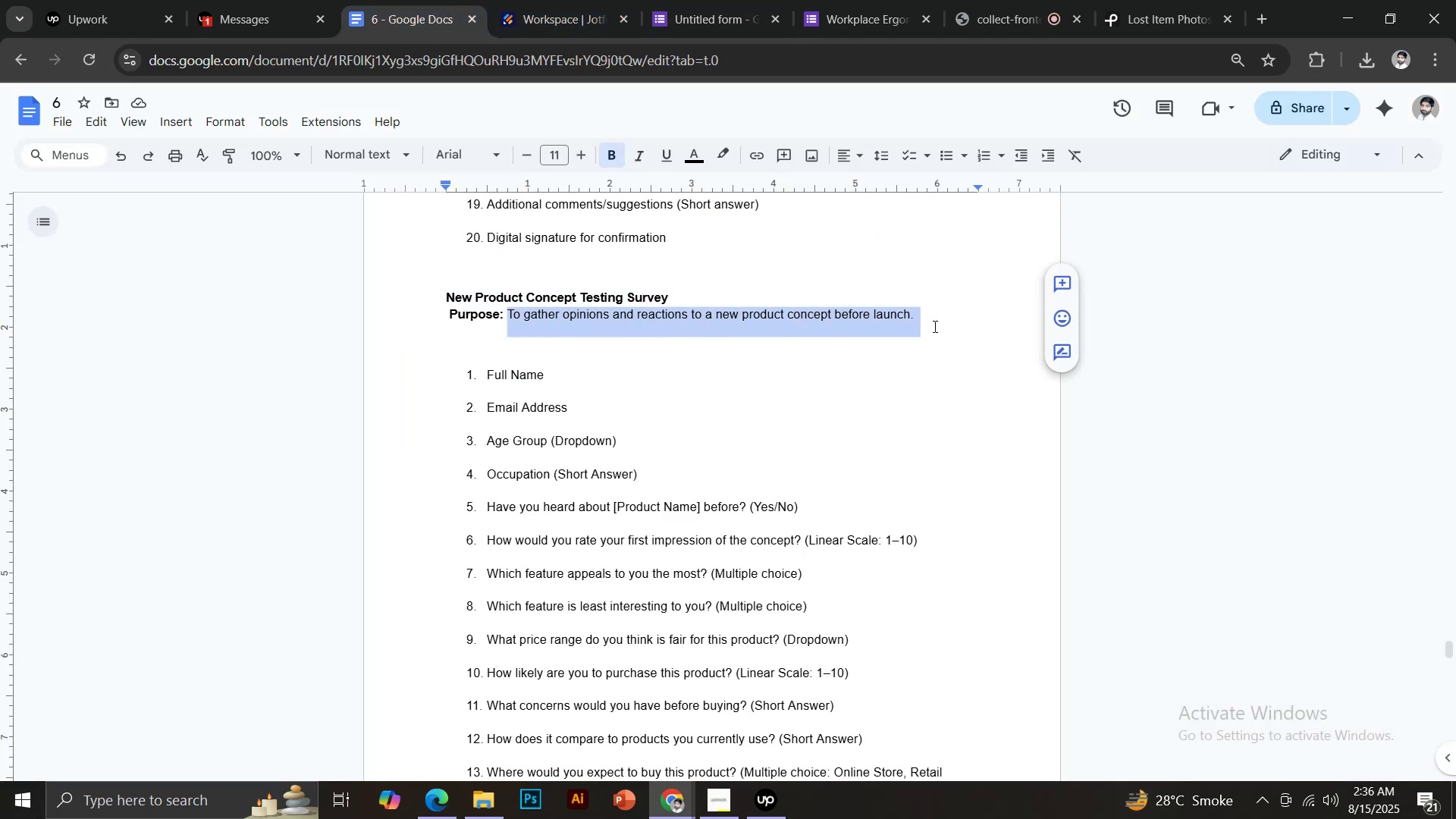 
key(Control+C)
 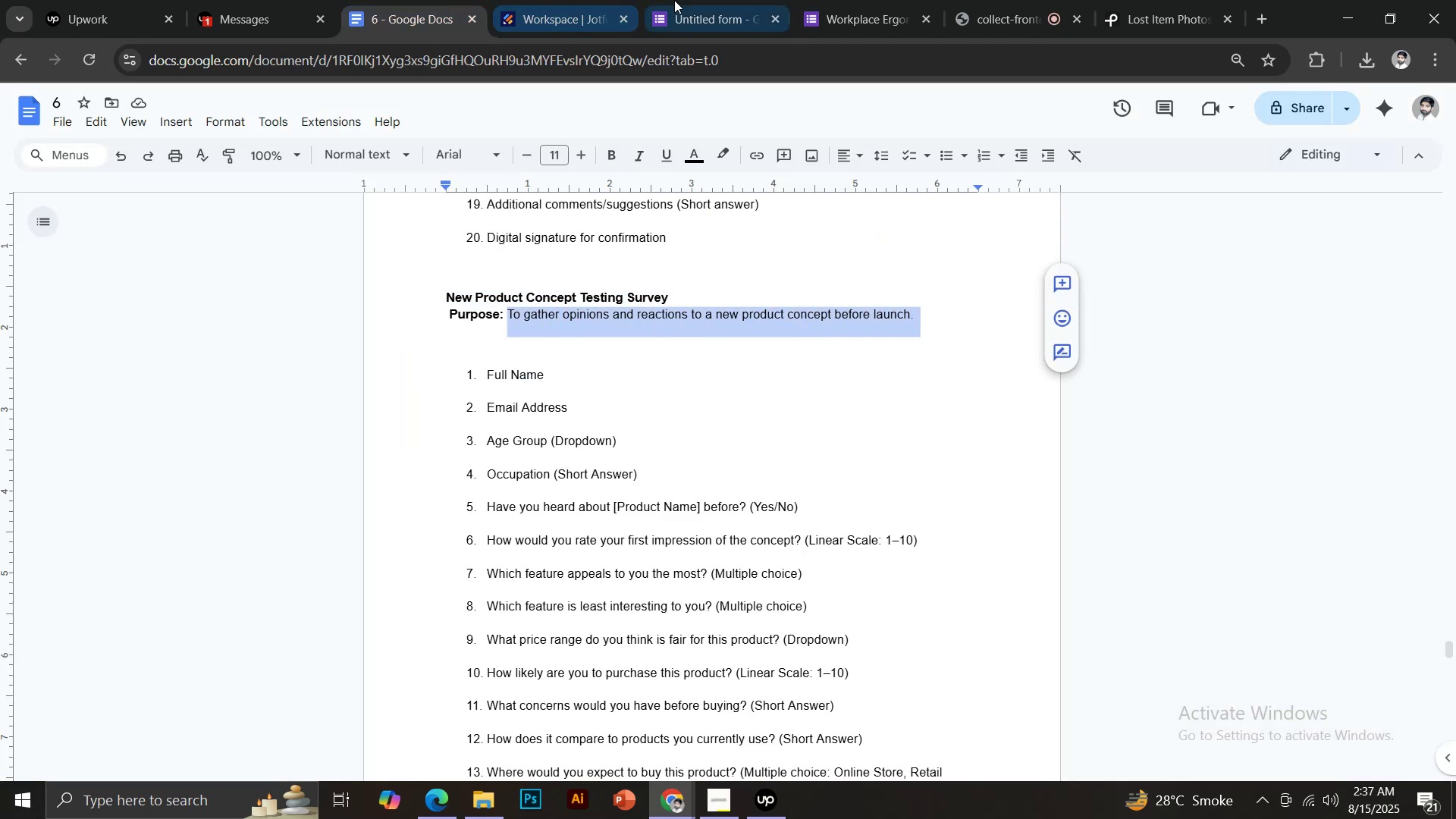 
left_click([674, 0])
 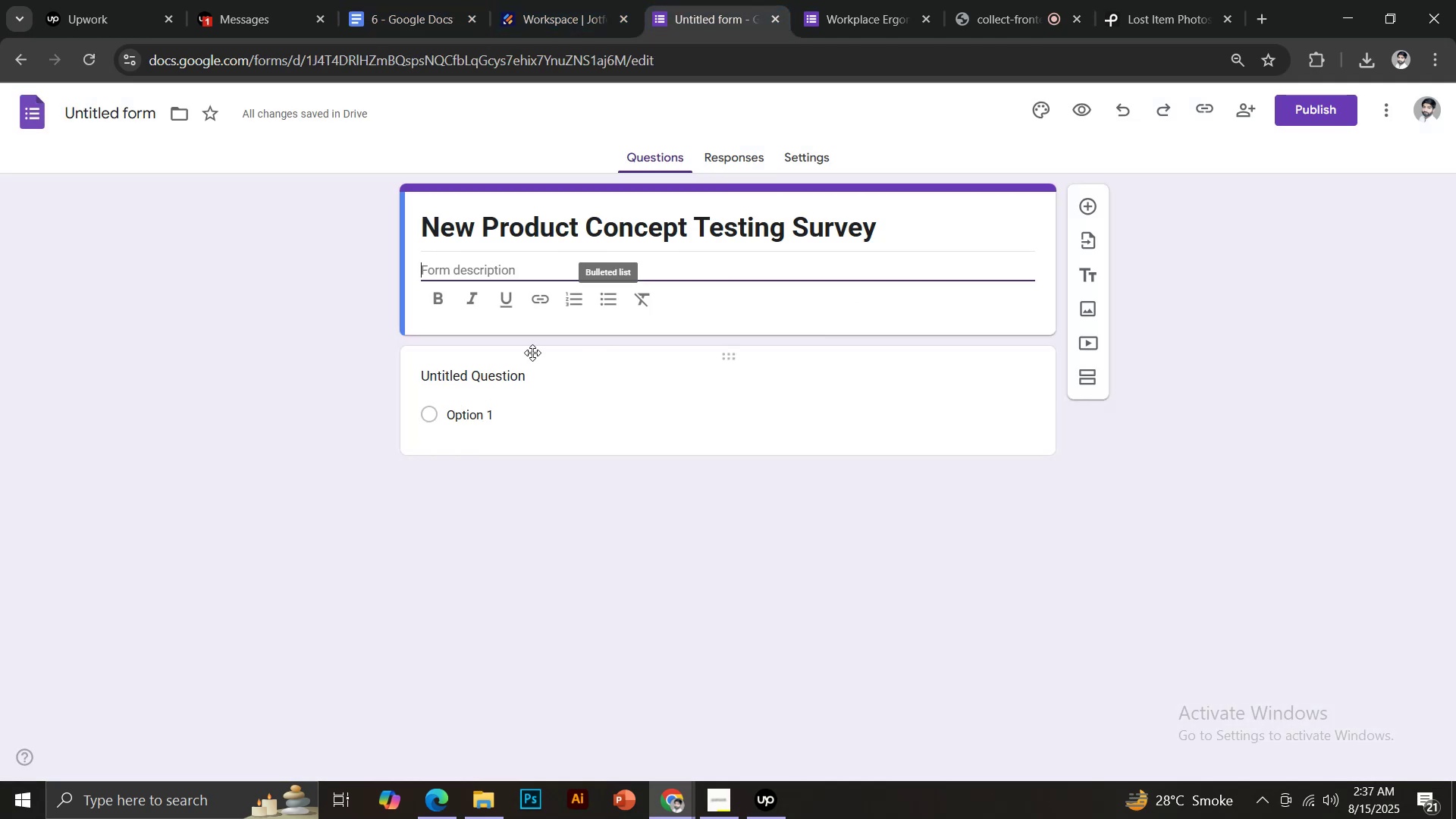 
key(Control+V)
 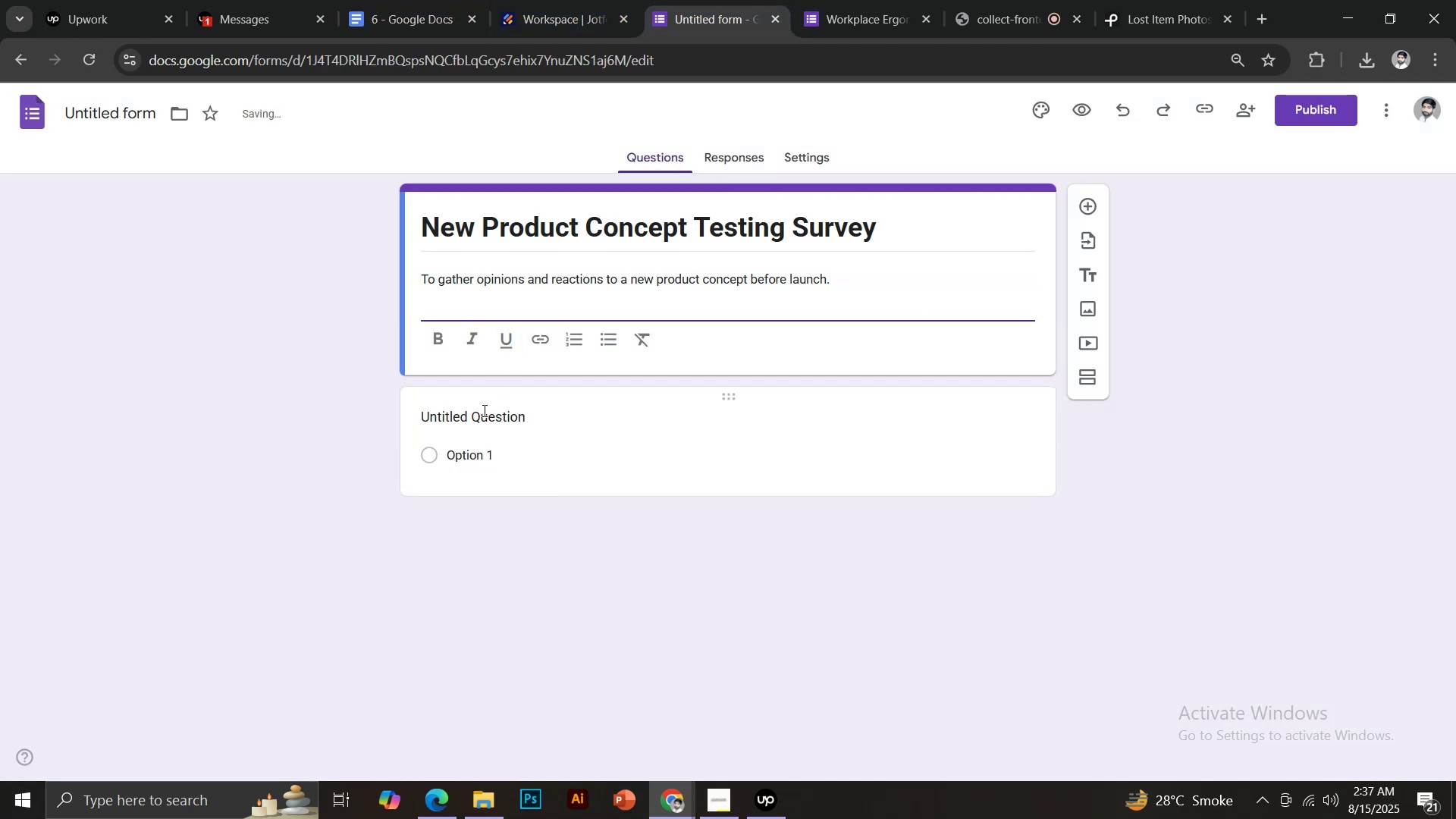 
left_click([481, 415])
 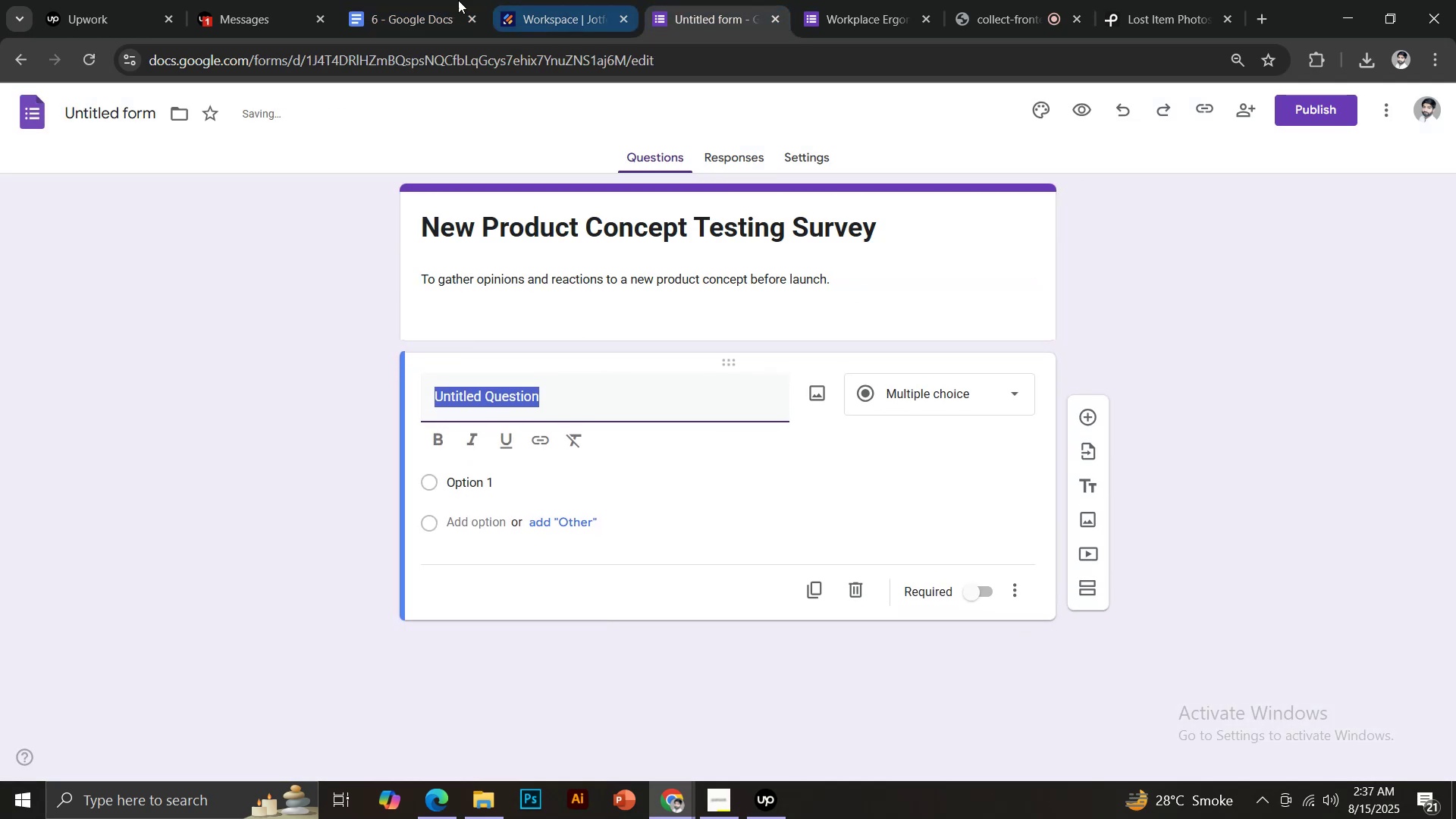 
left_click([438, 0])
 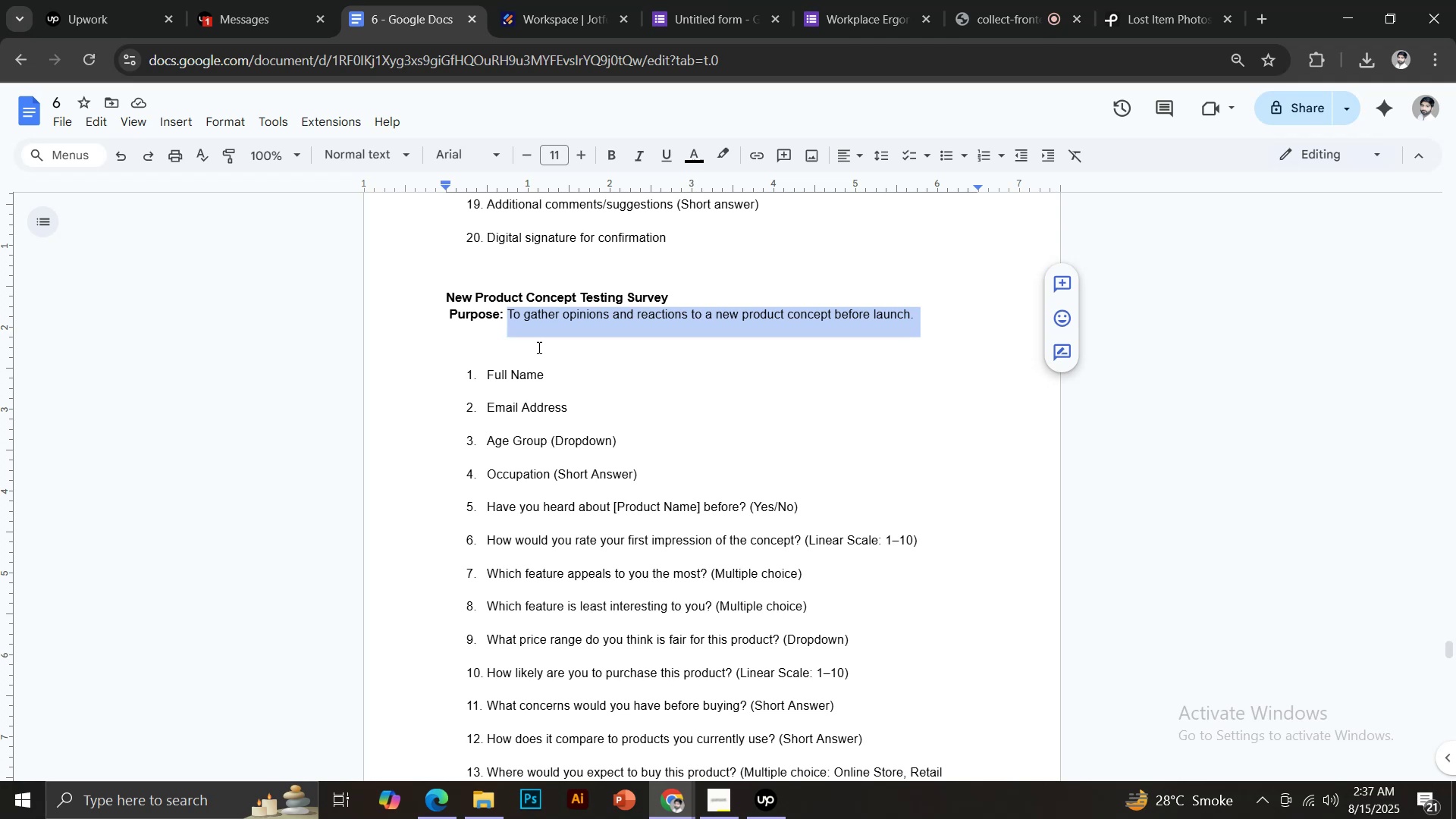 
wait(5.12)
 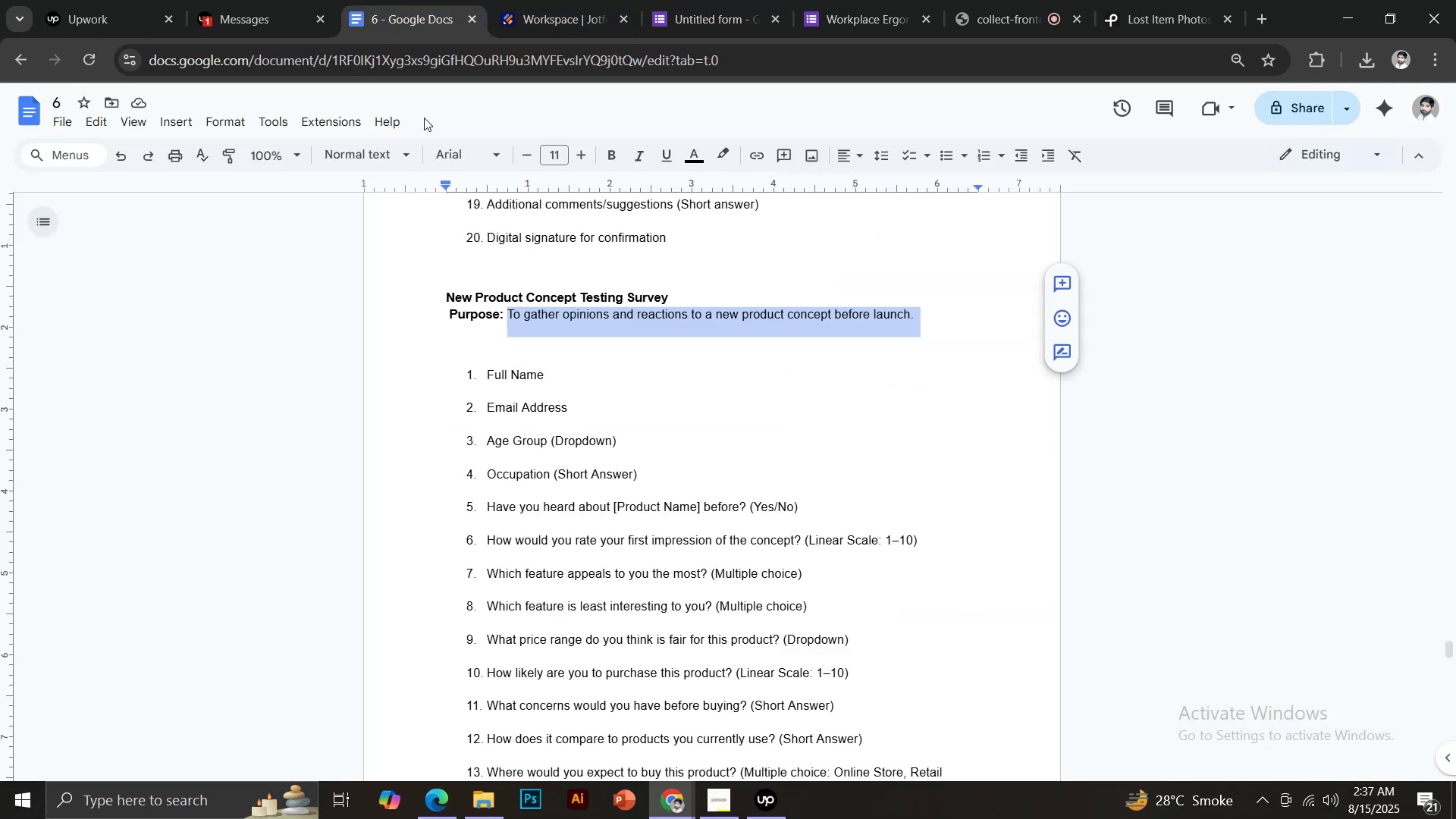 
left_click([708, 0])
 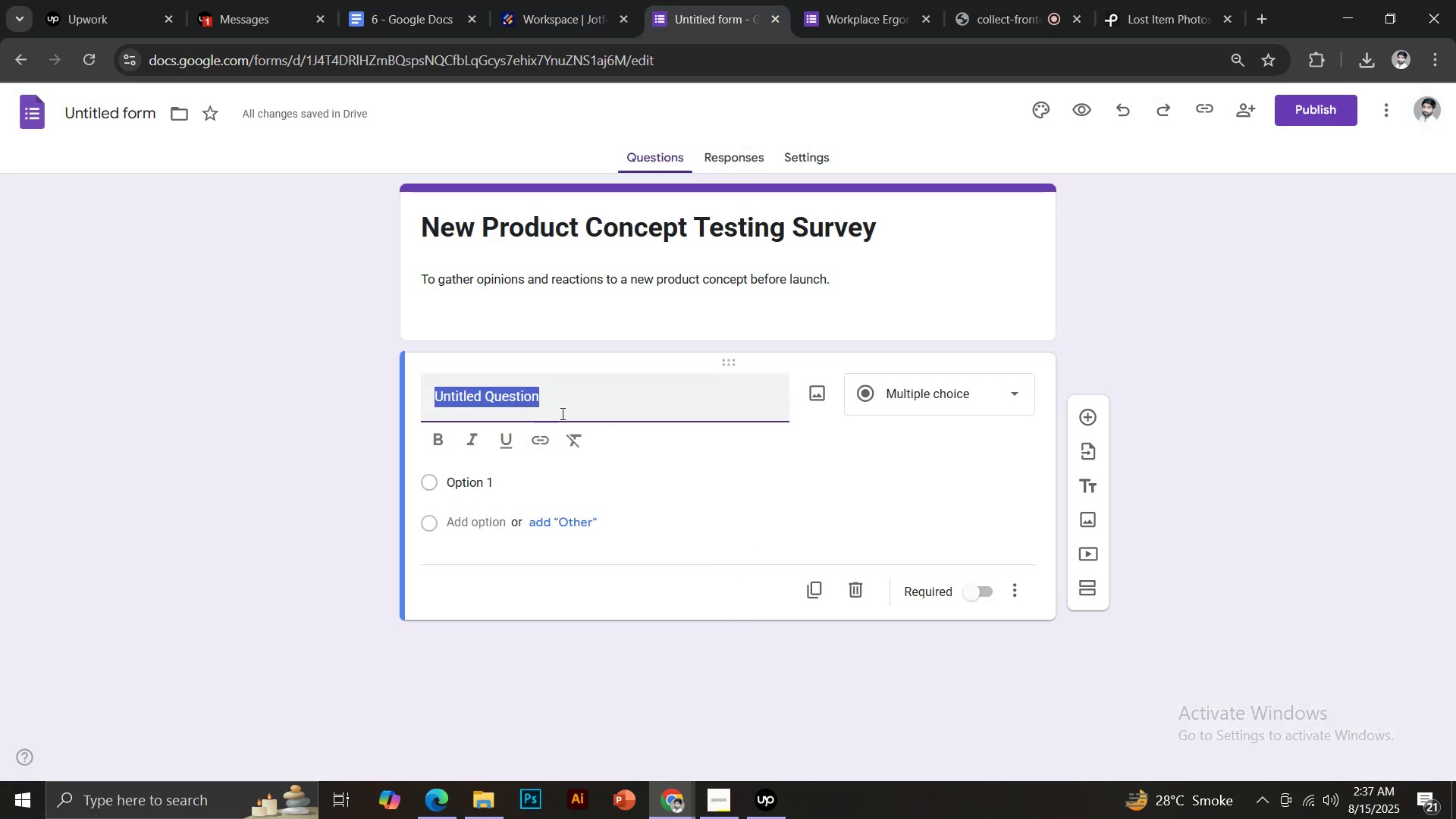 
type(Name)
 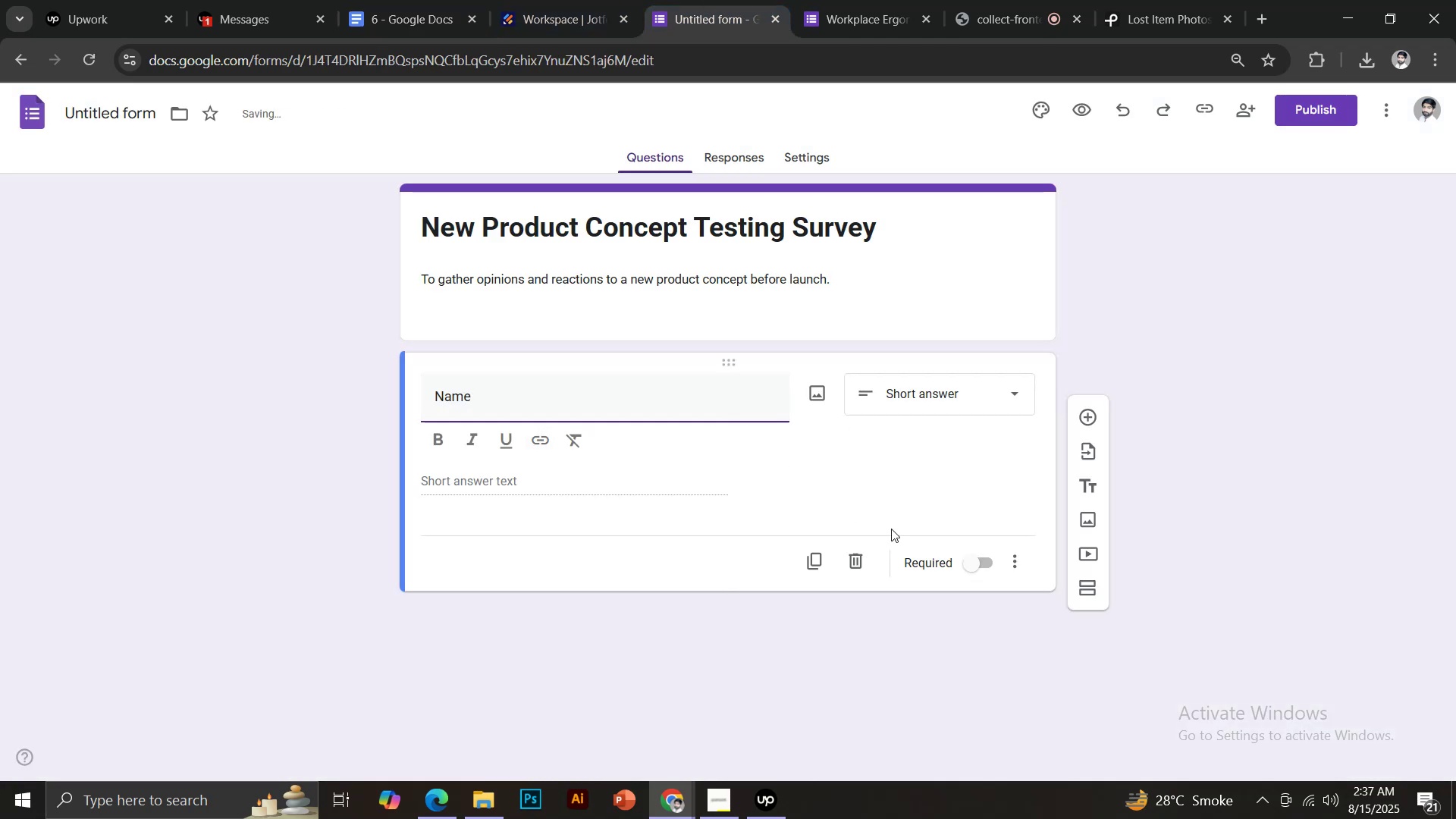 
left_click([972, 564])
 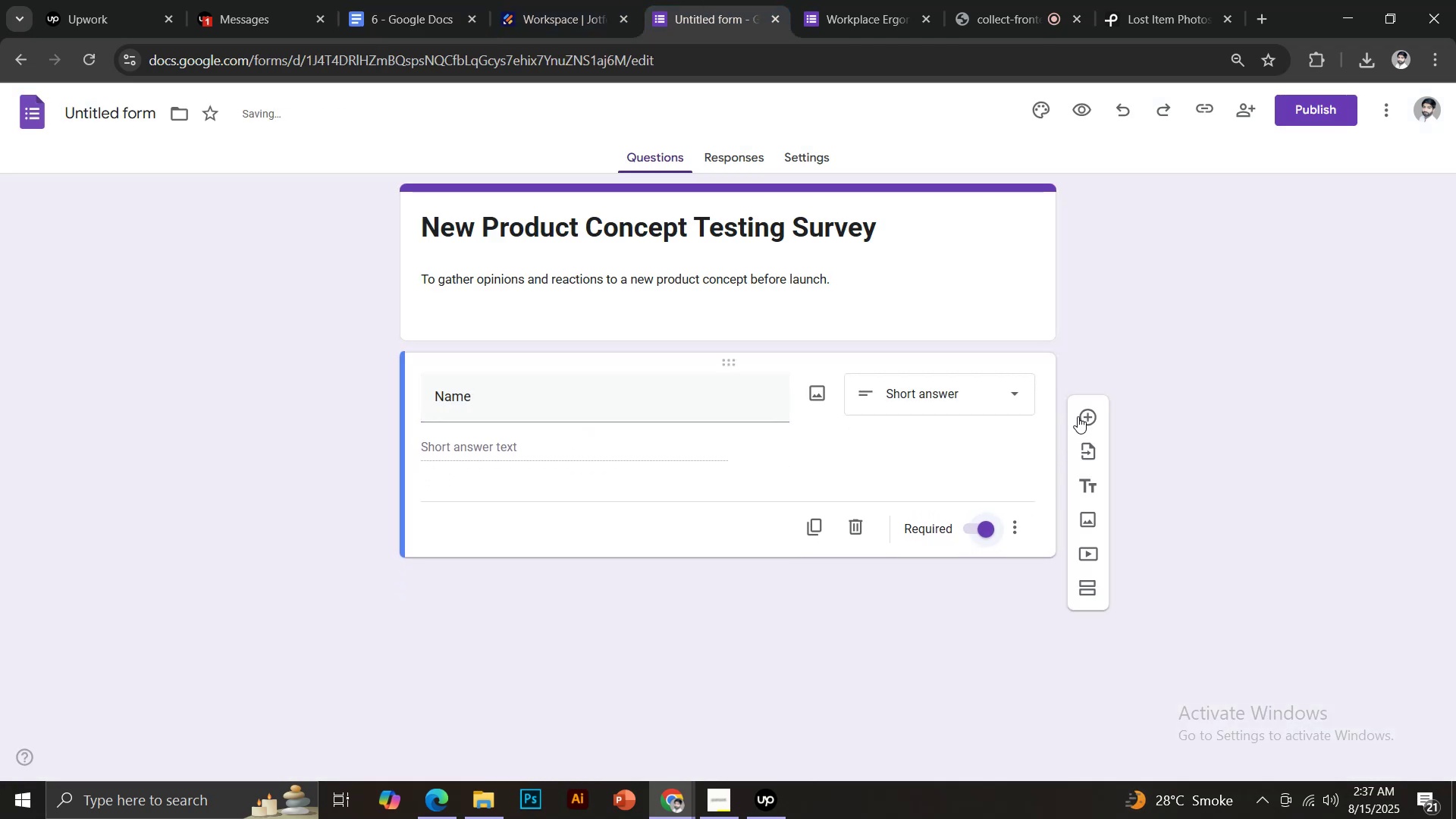 
left_click([1087, 416])
 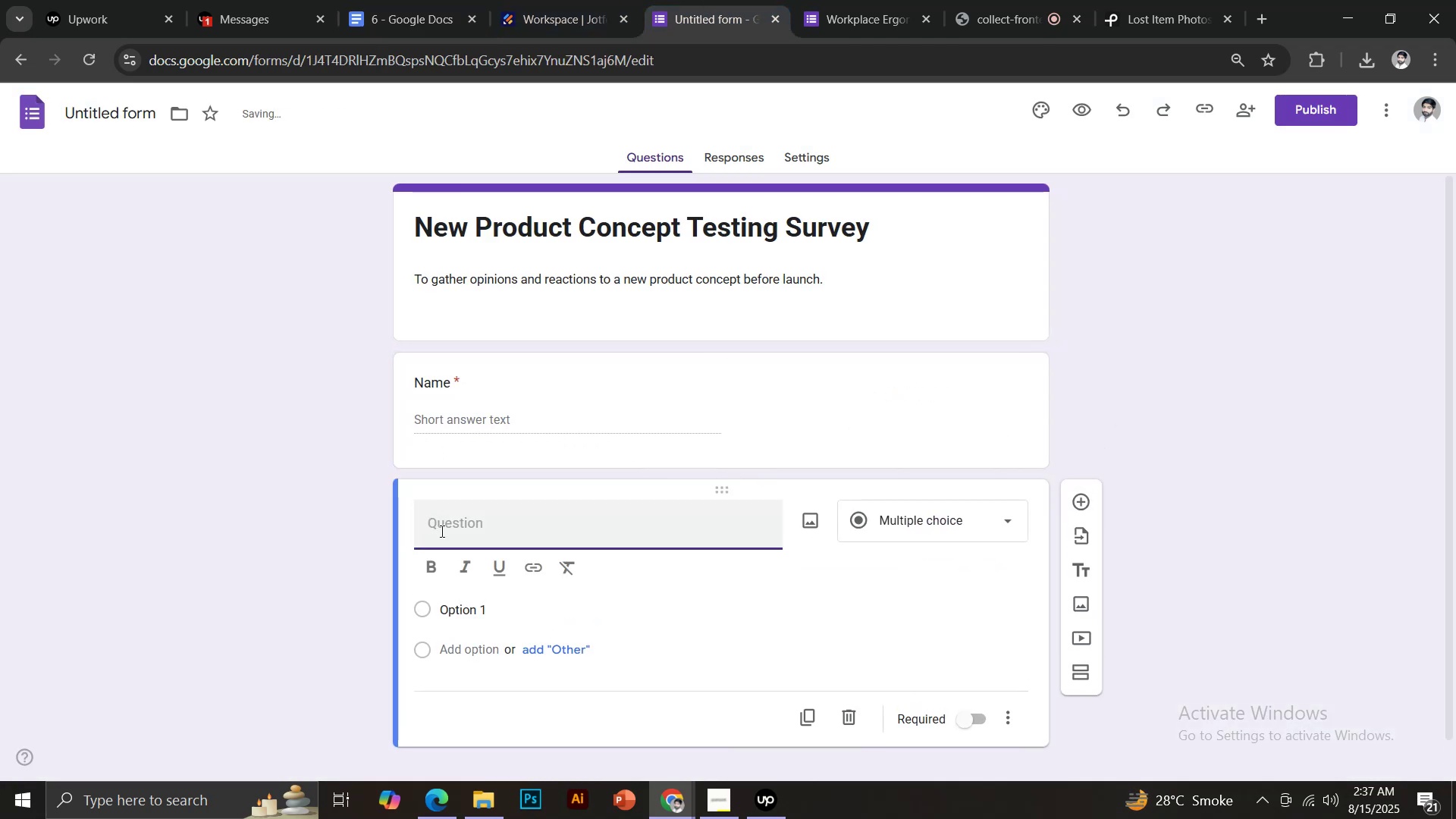 
type(Email)
 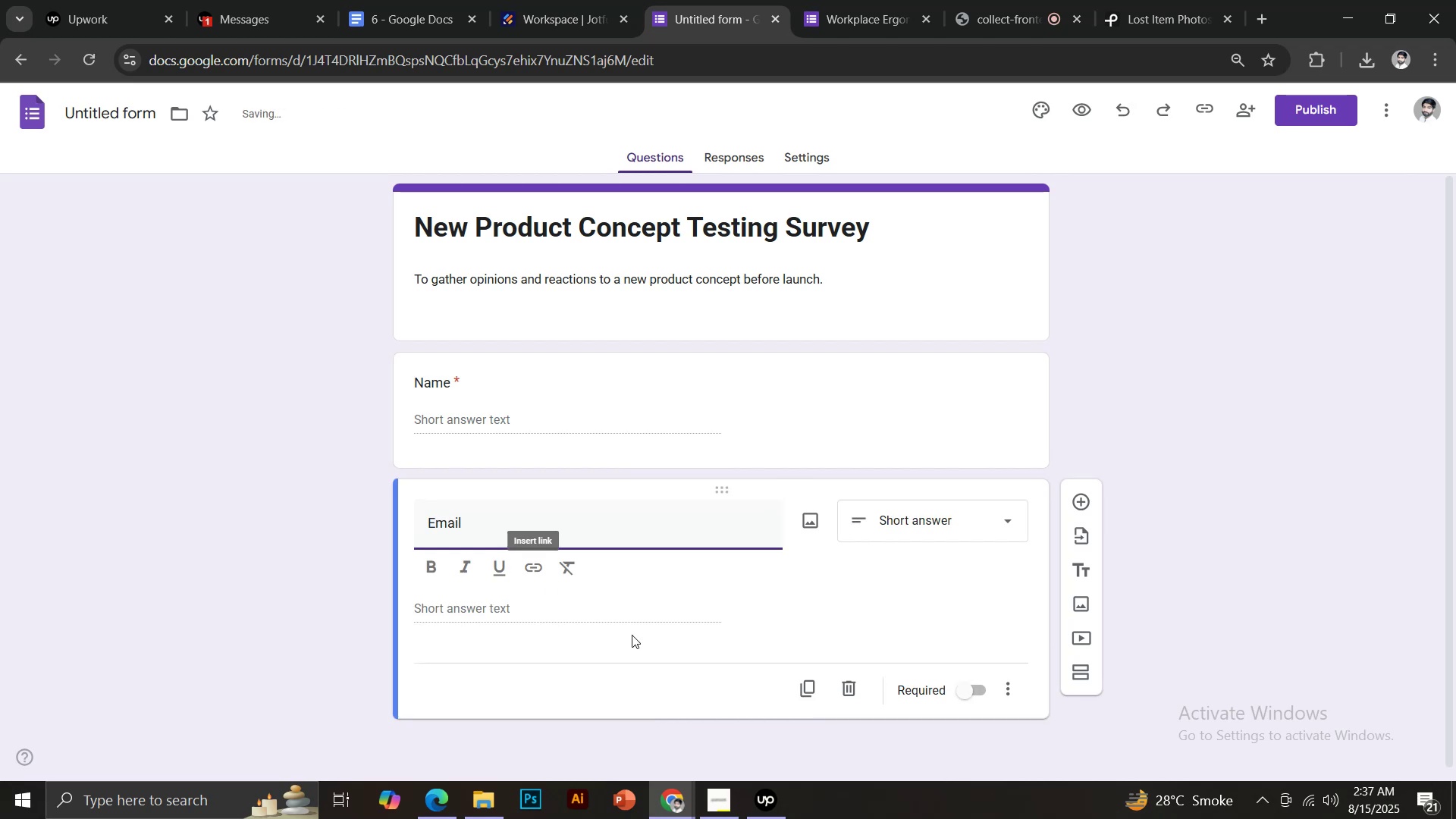 
left_click([967, 688])
 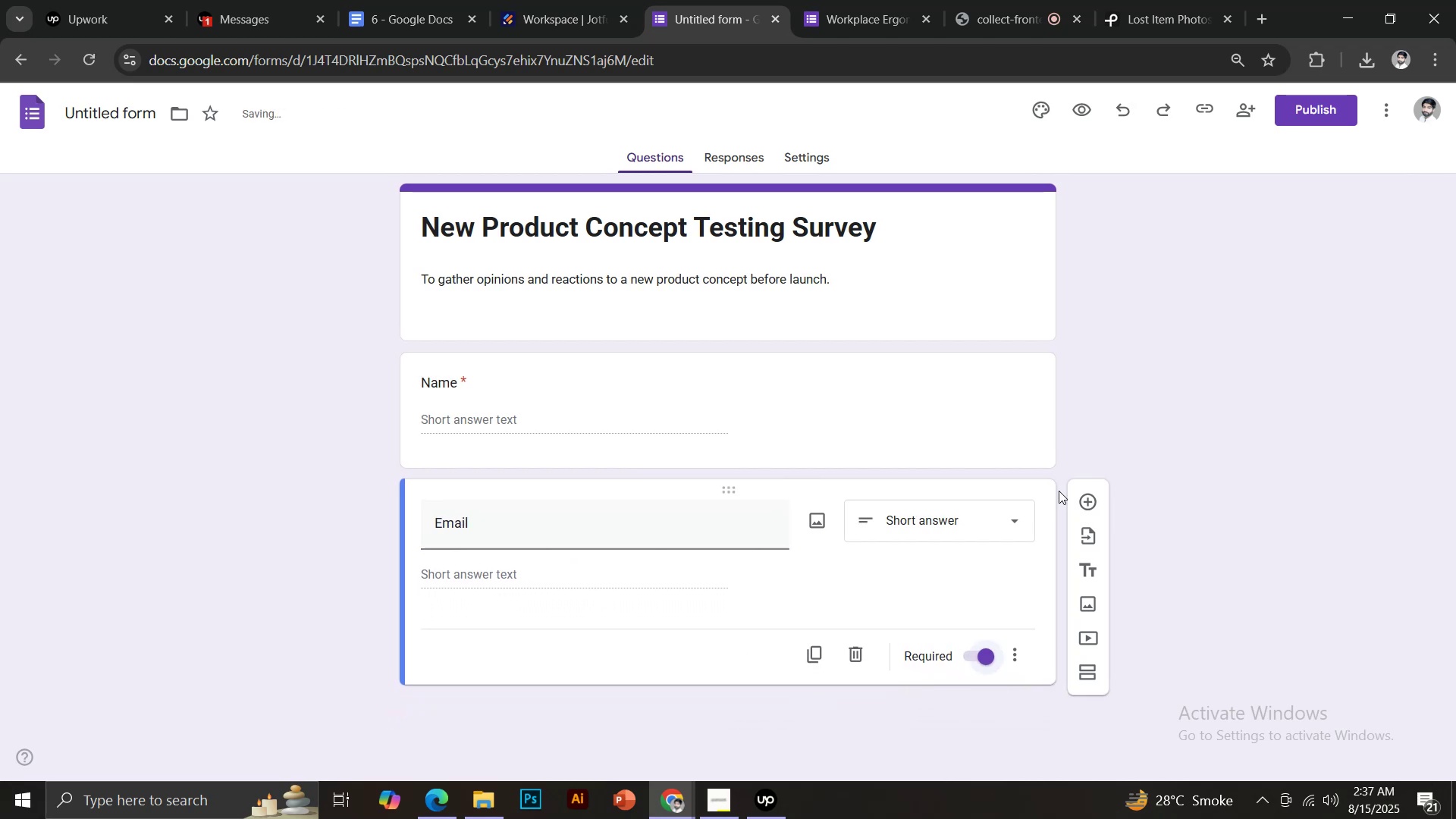 
left_click([1089, 507])
 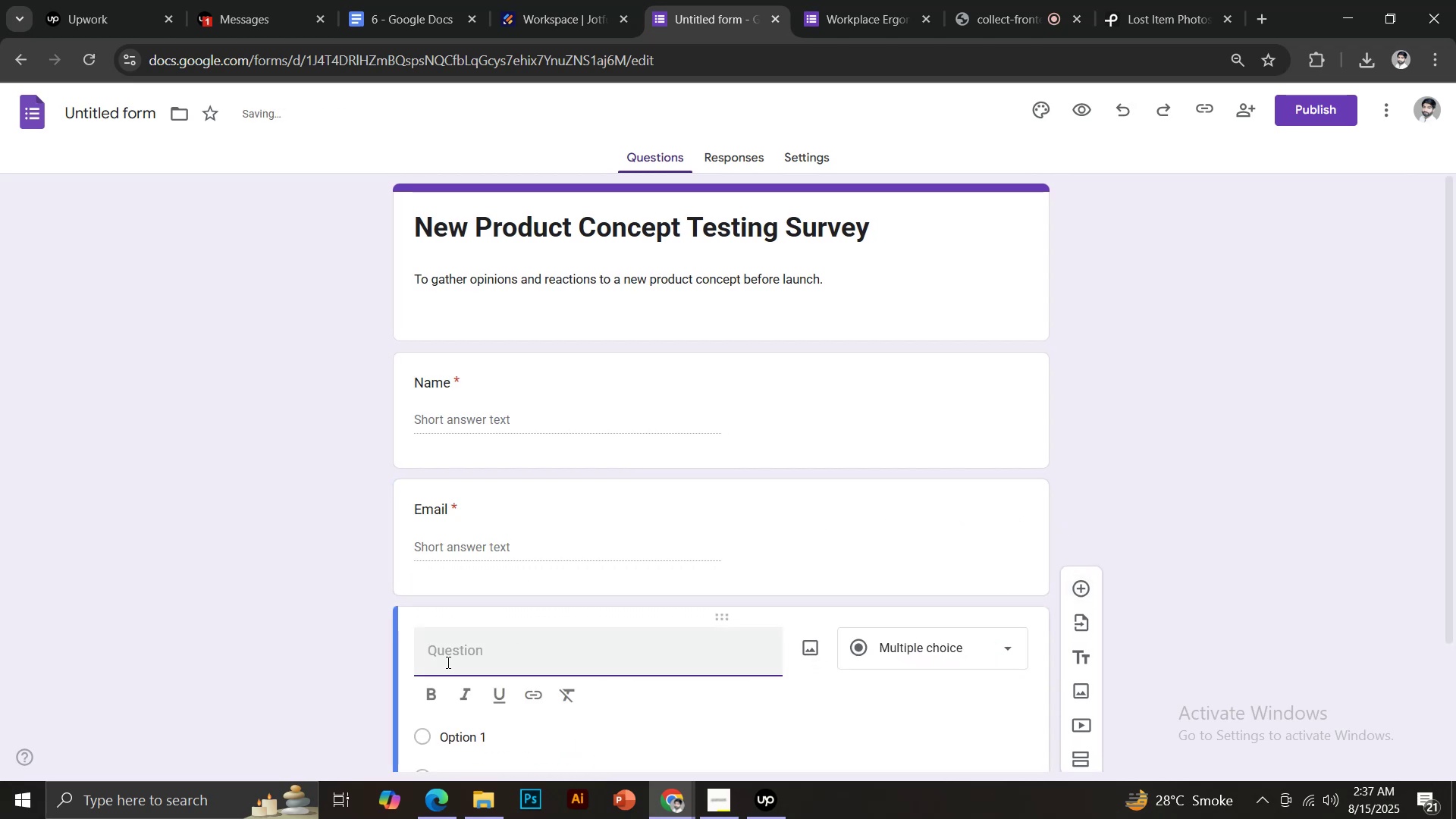 
type(Agr)
key(Backspace)
type(e group)
 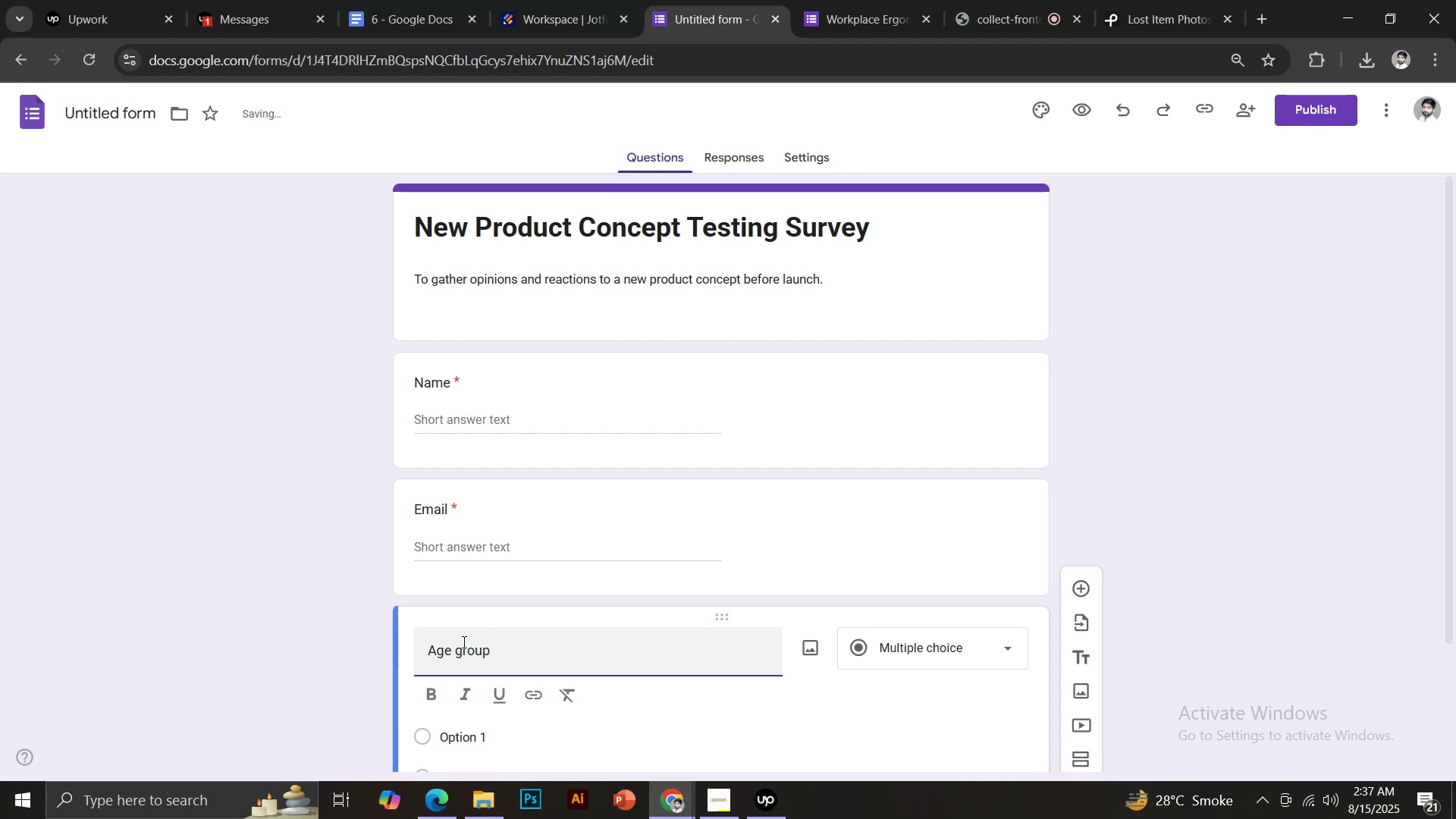 
left_click([463, 642])
 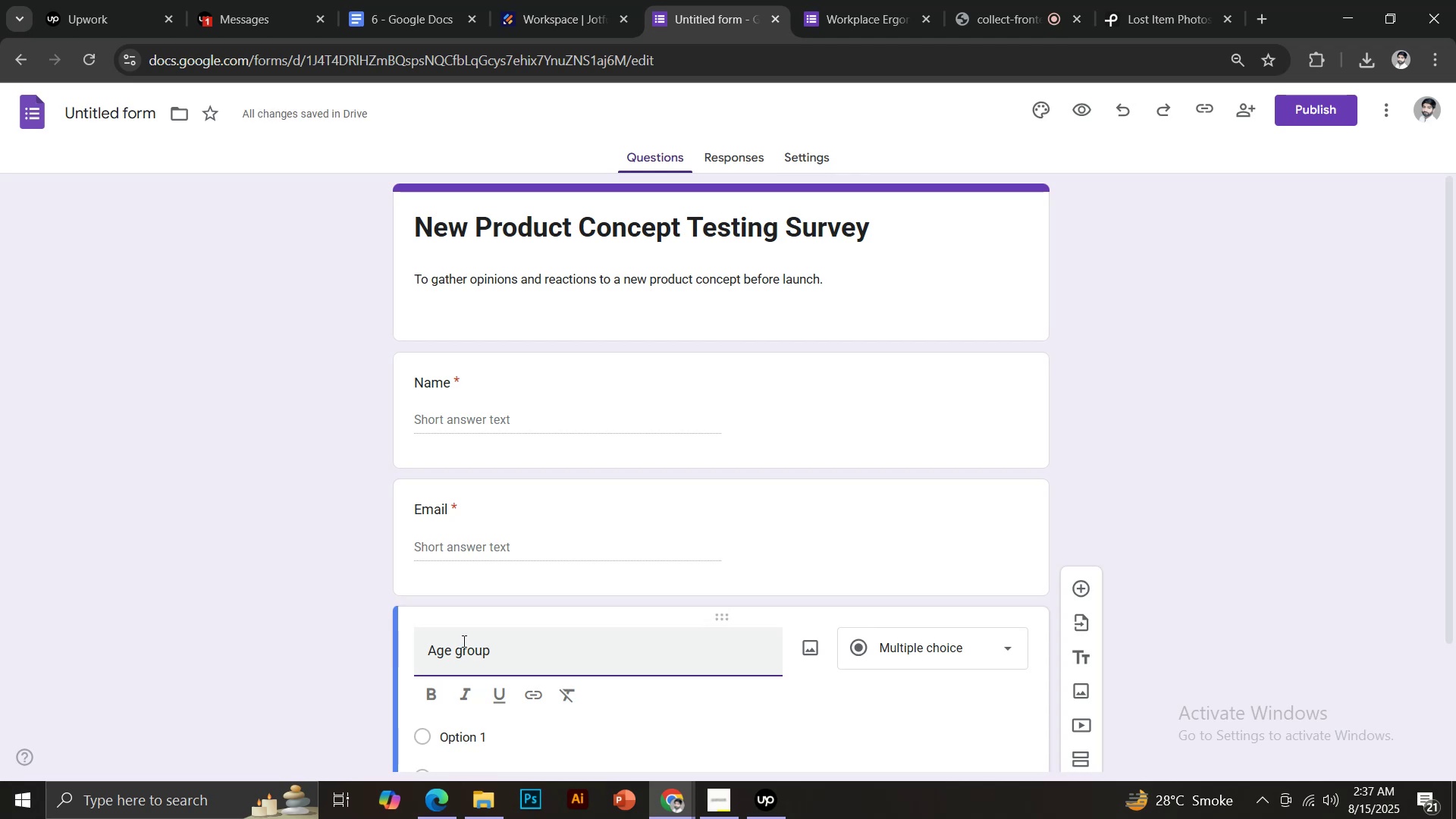 
key(Backspace)
 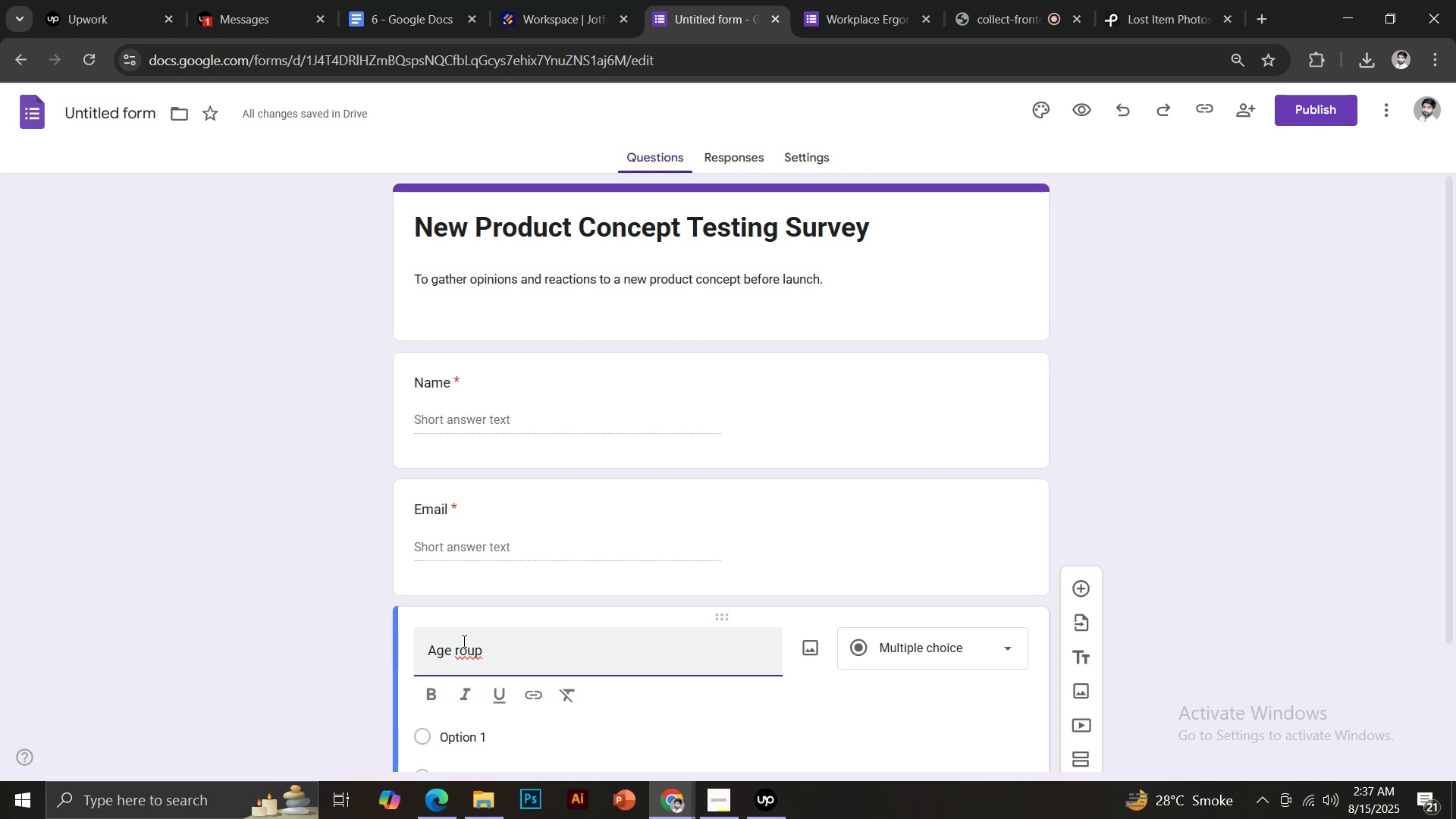 
key(CapsLock)
 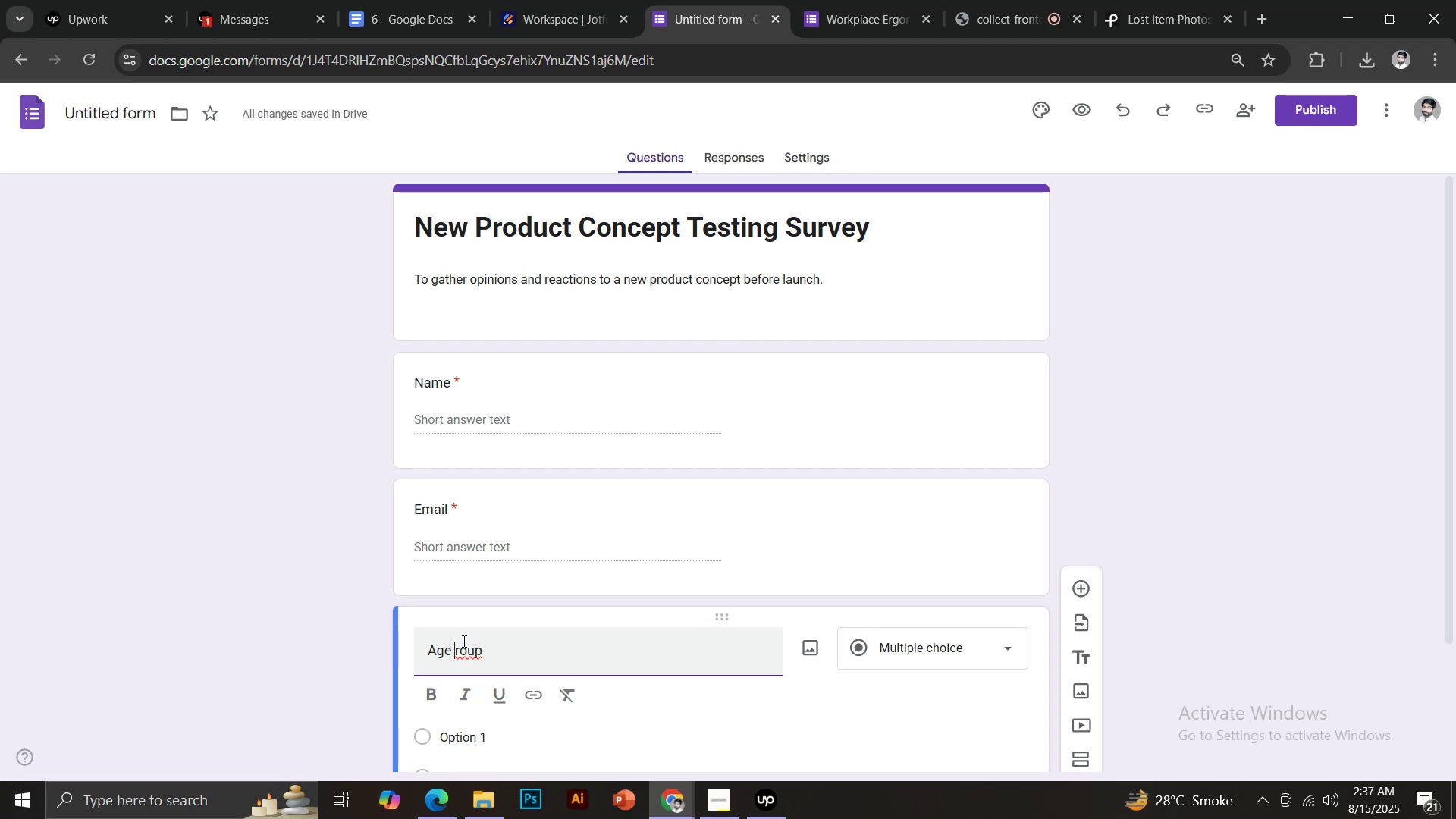 
key(G)
 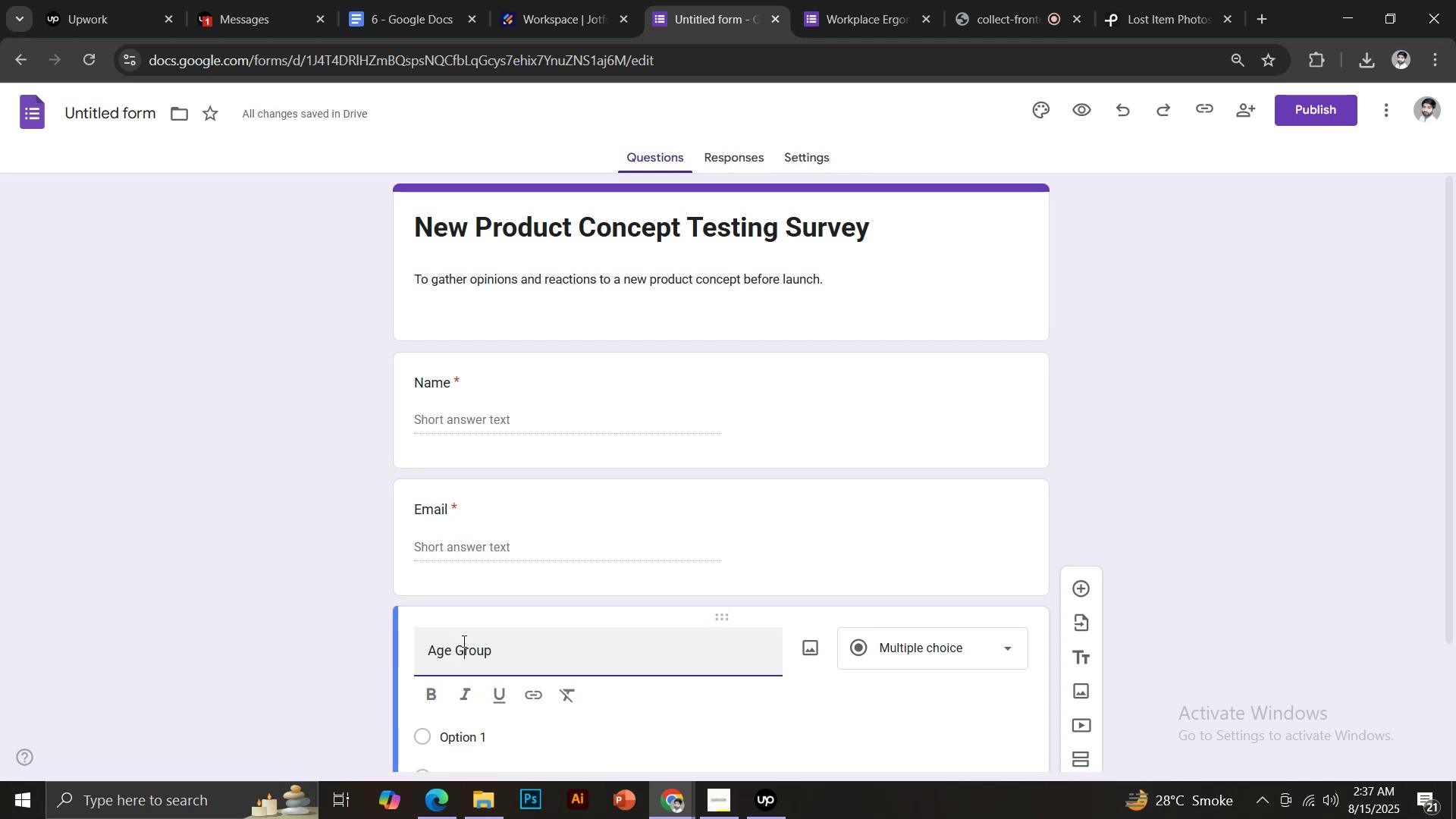 
key(CapsLock)
 